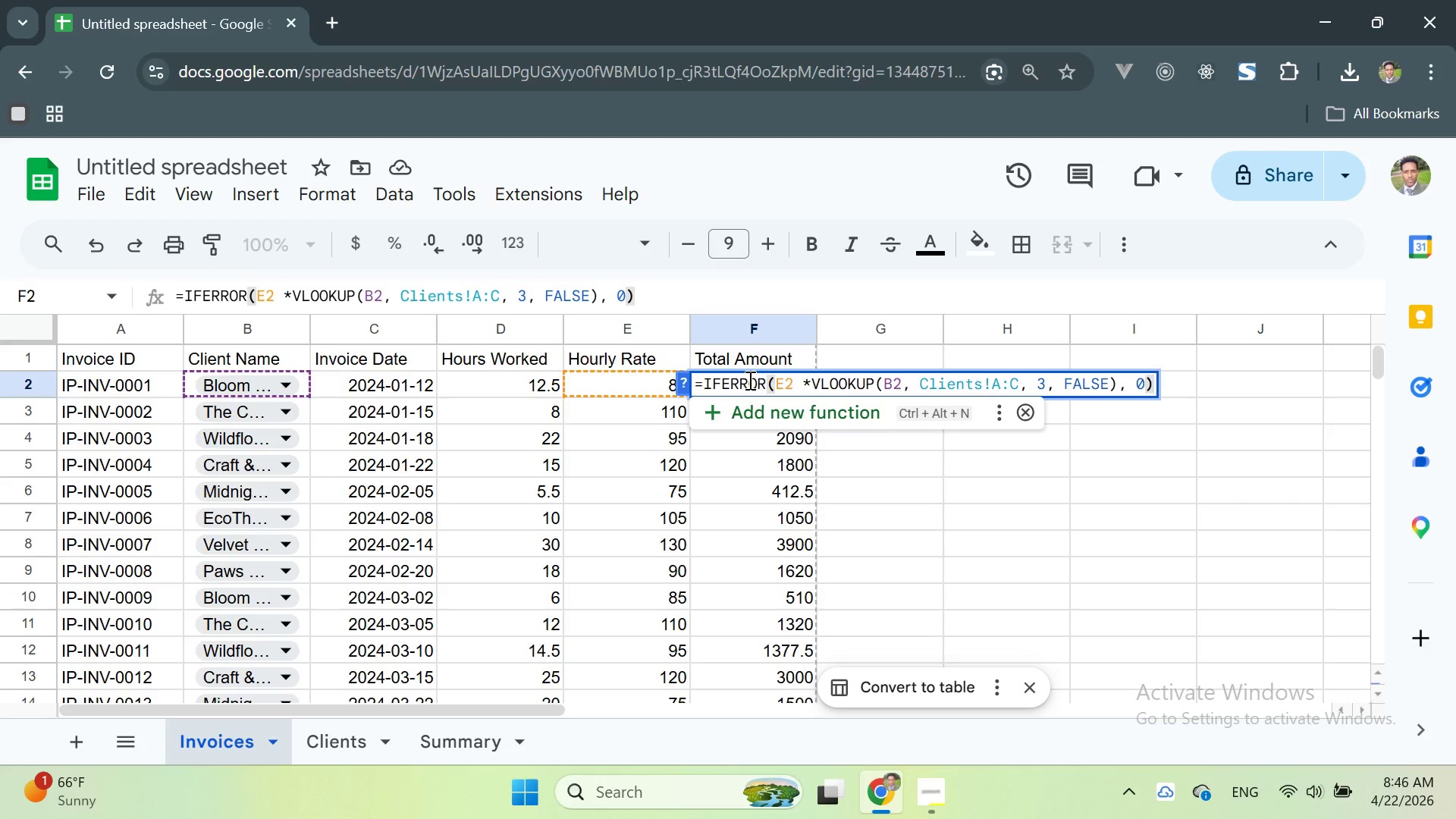 
key(Enter)
 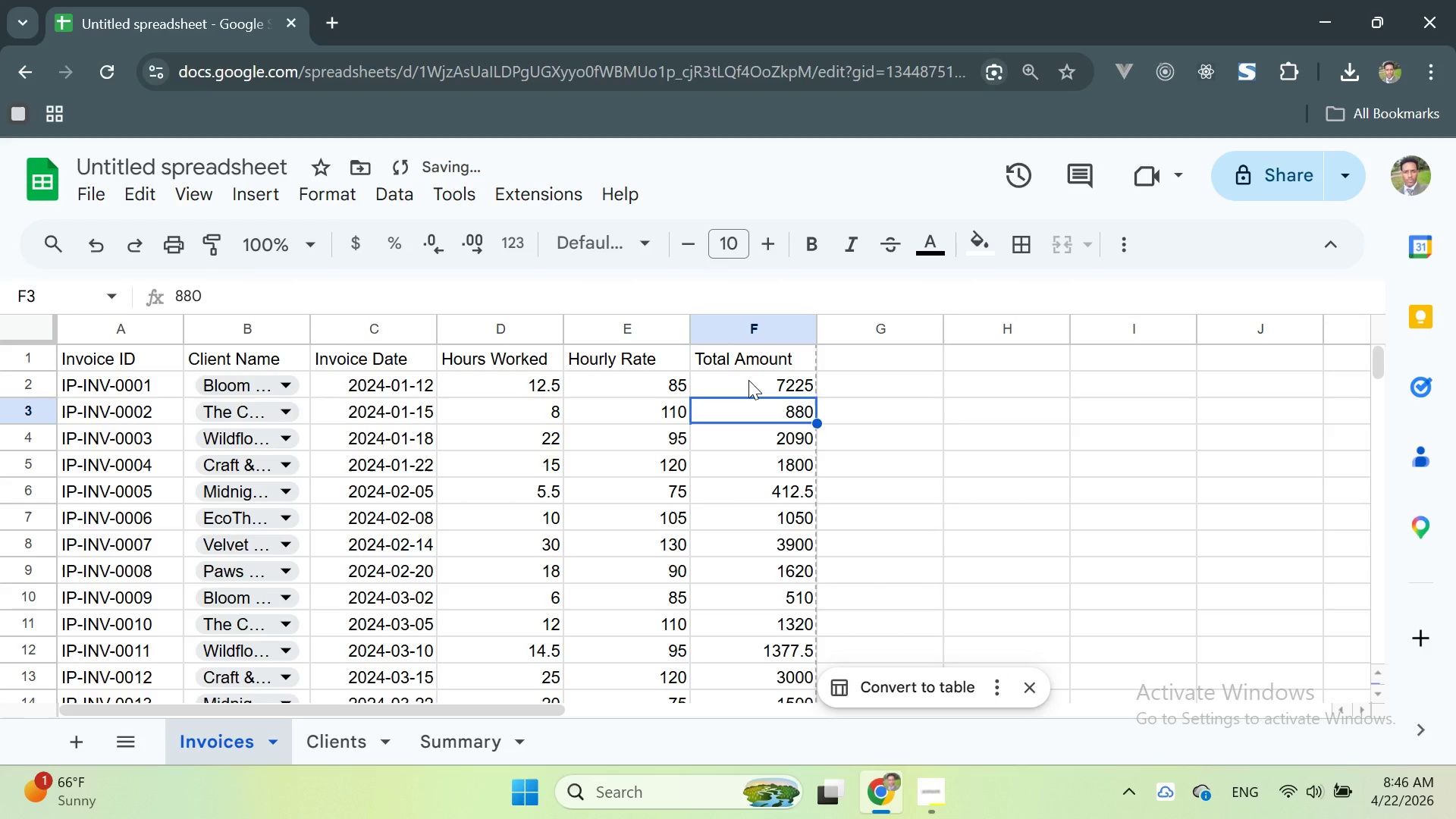 
double_click([748, 380])
 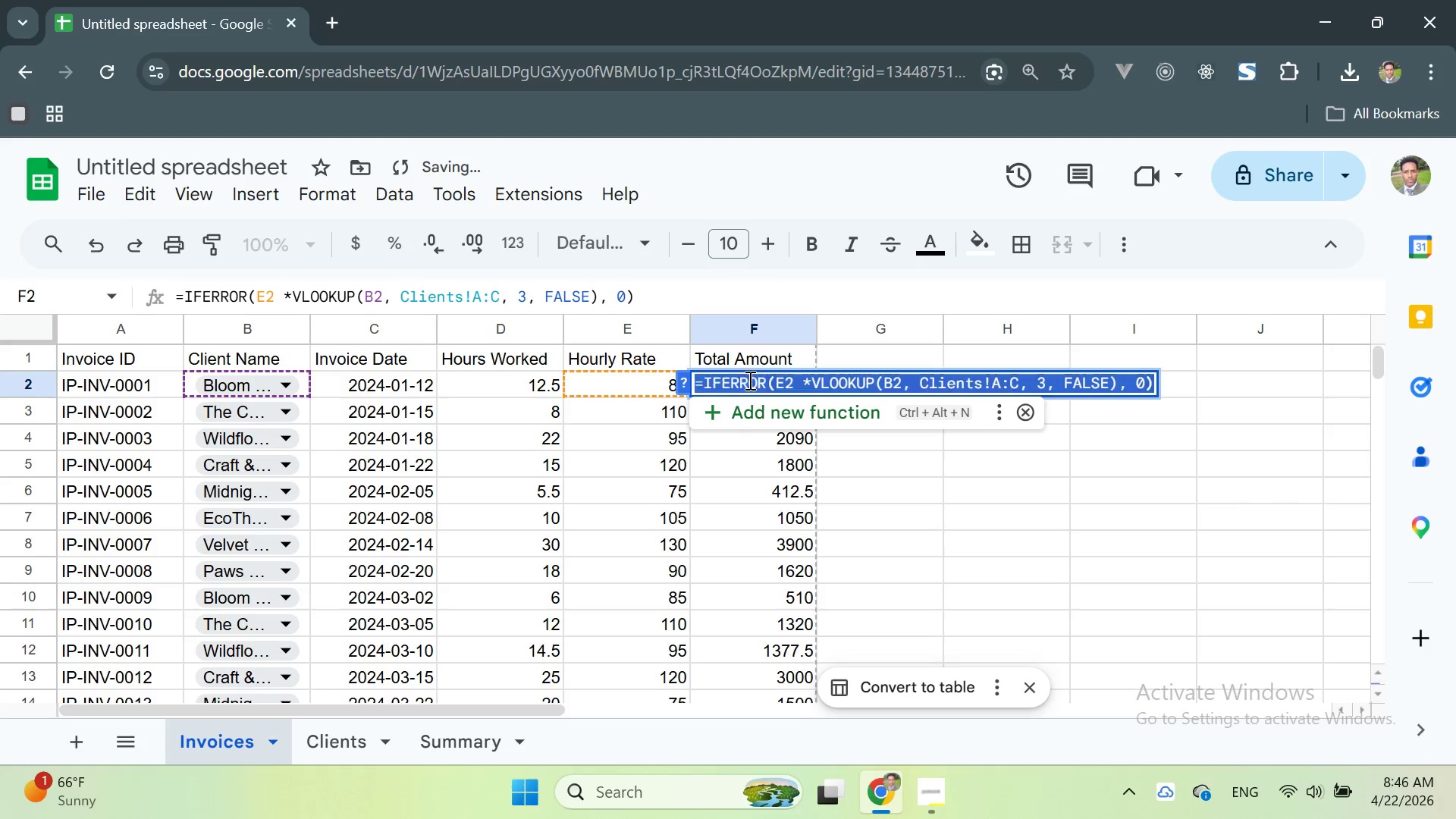 
triple_click([748, 380])
 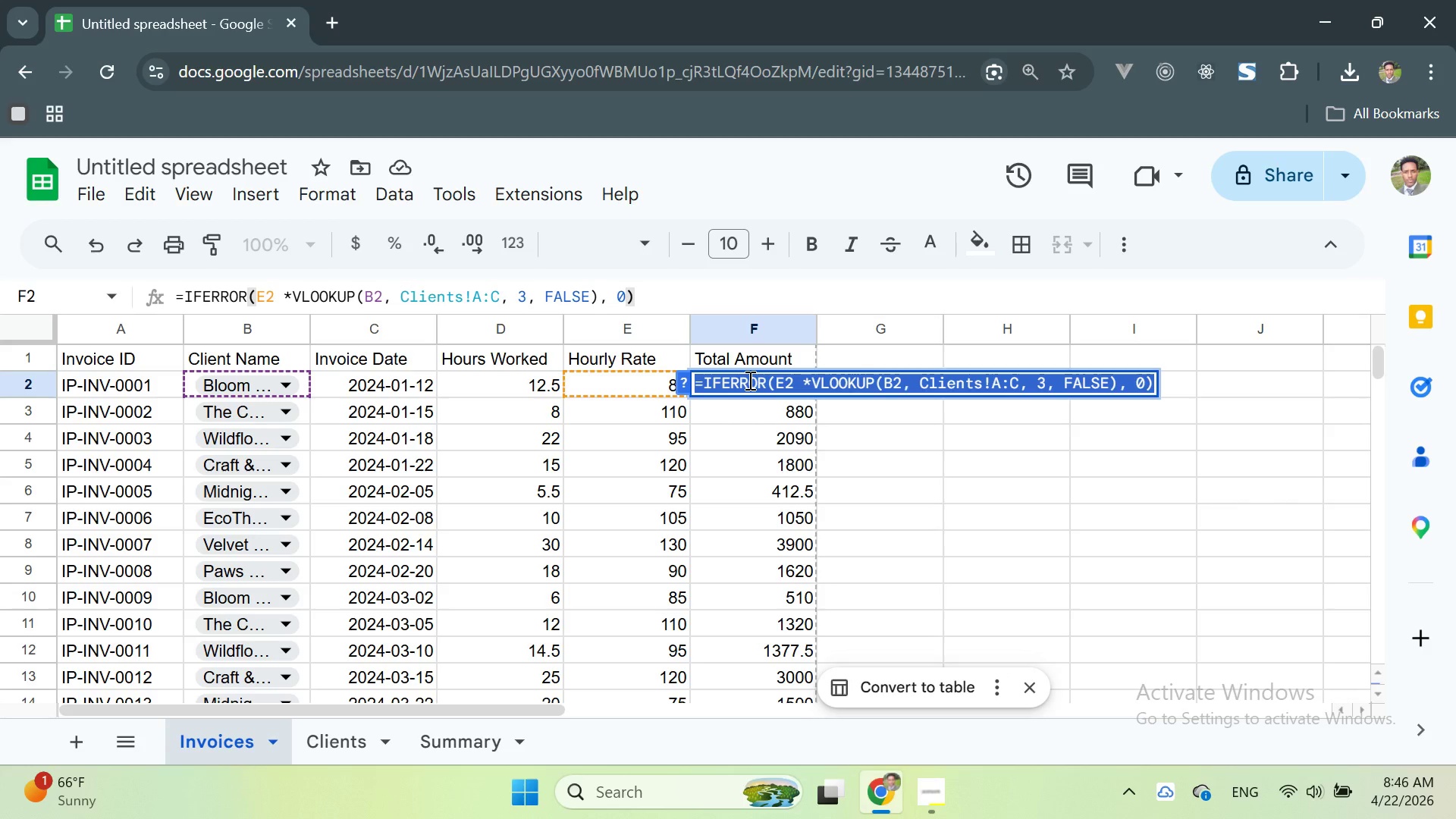 
wait(5.84)
 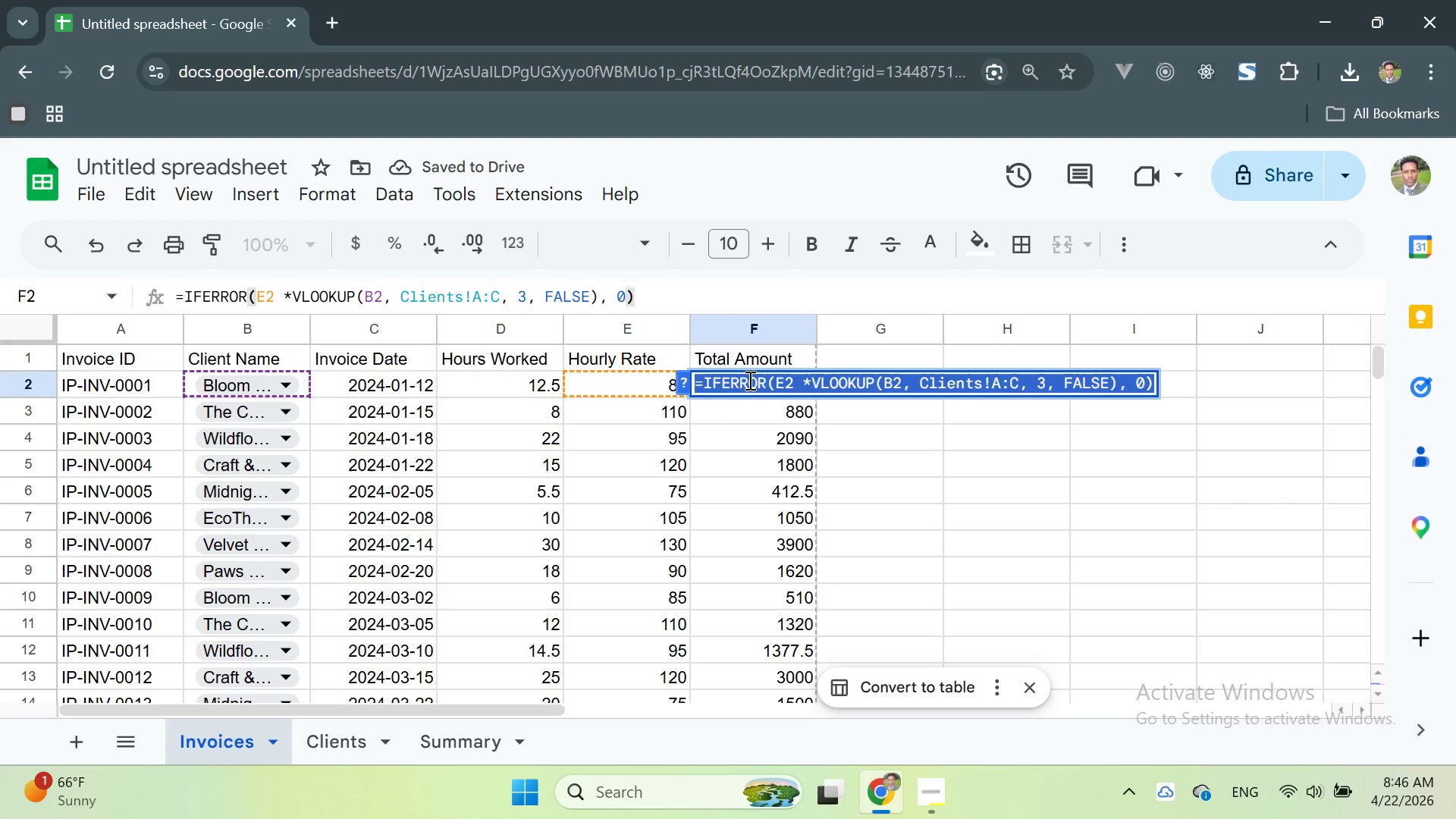 
key(Enter)
 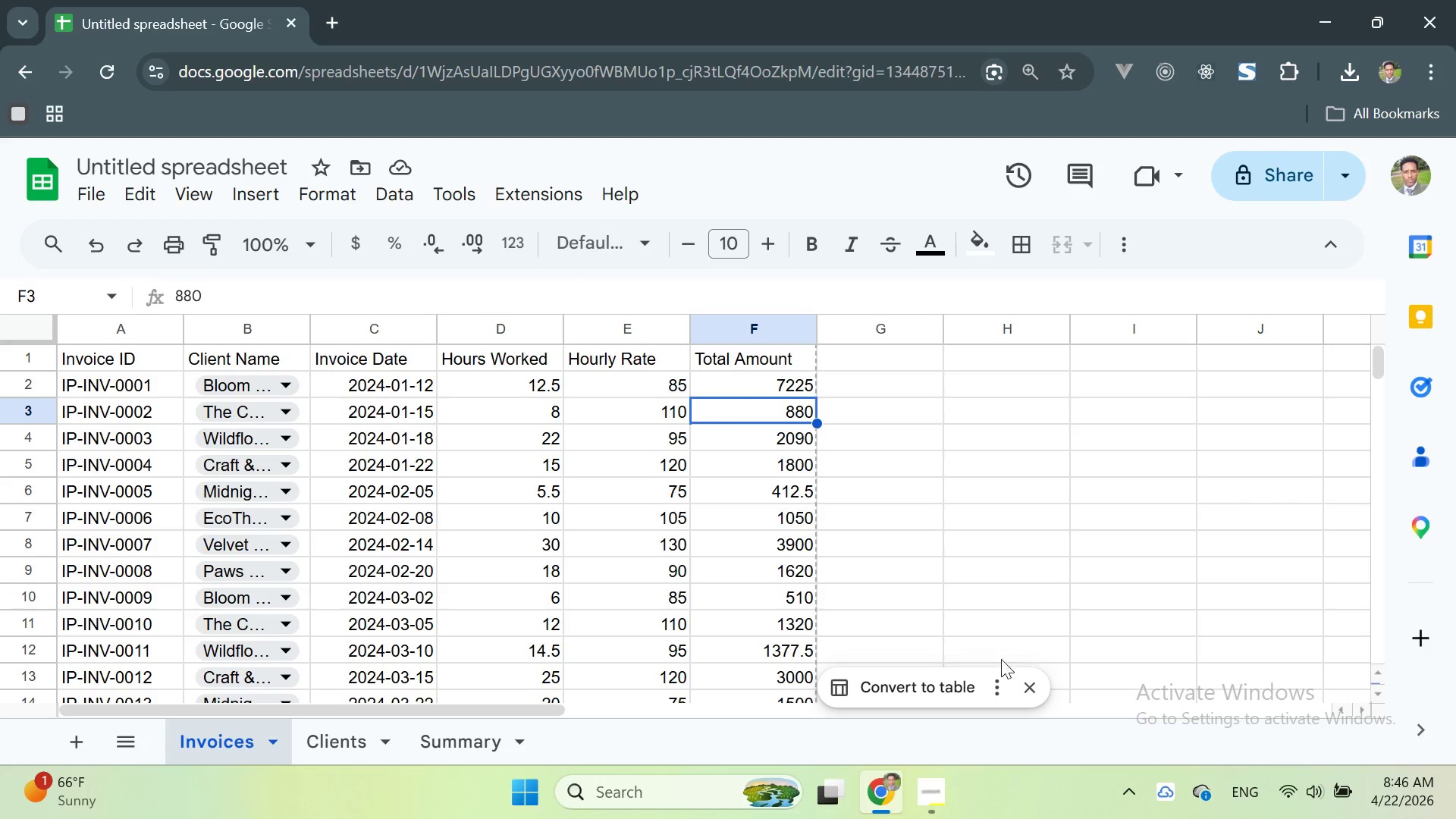 
left_click([1034, 687])
 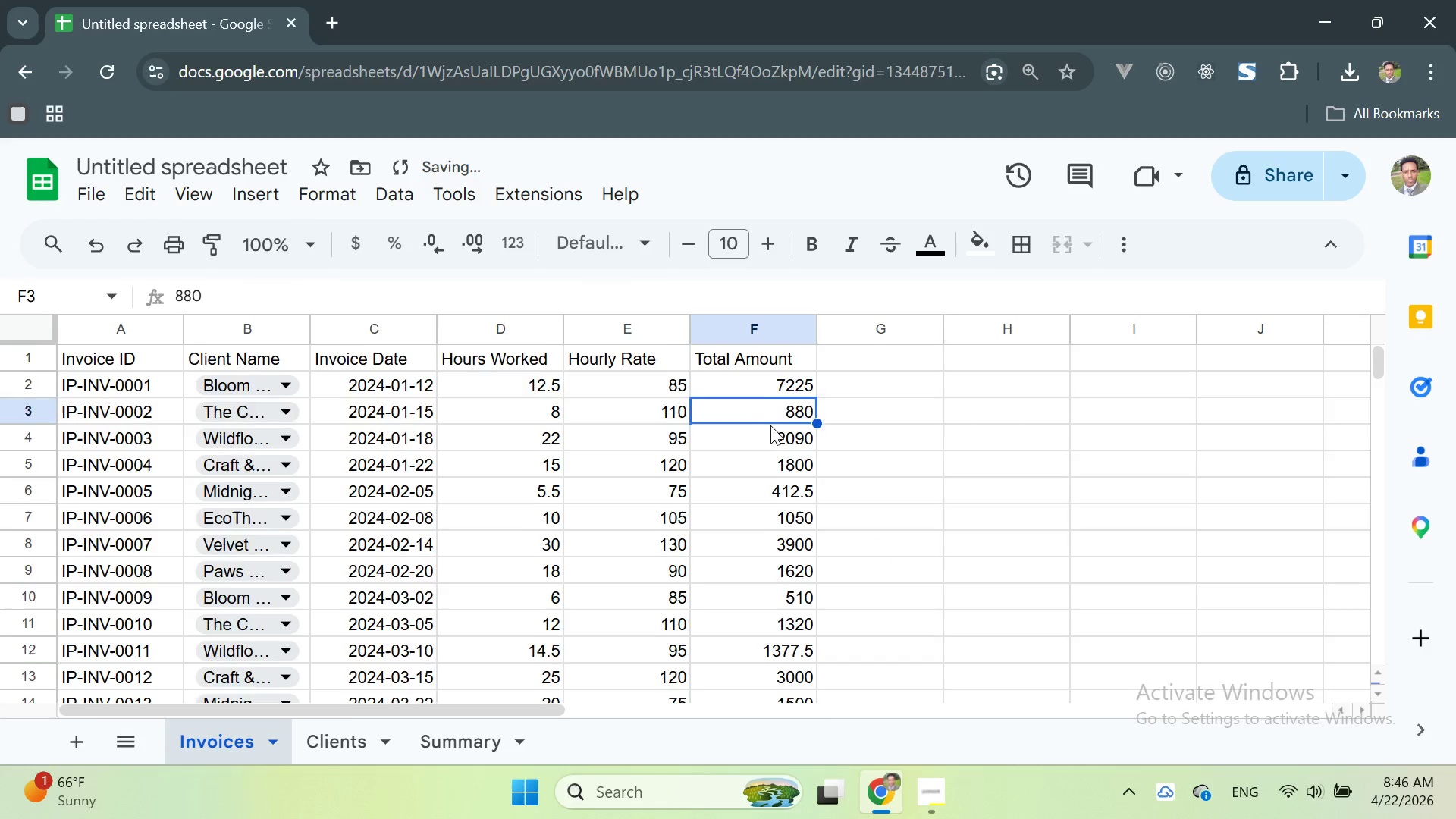 
scroll: coordinate [770, 449], scroll_direction: down, amount: 4.0
 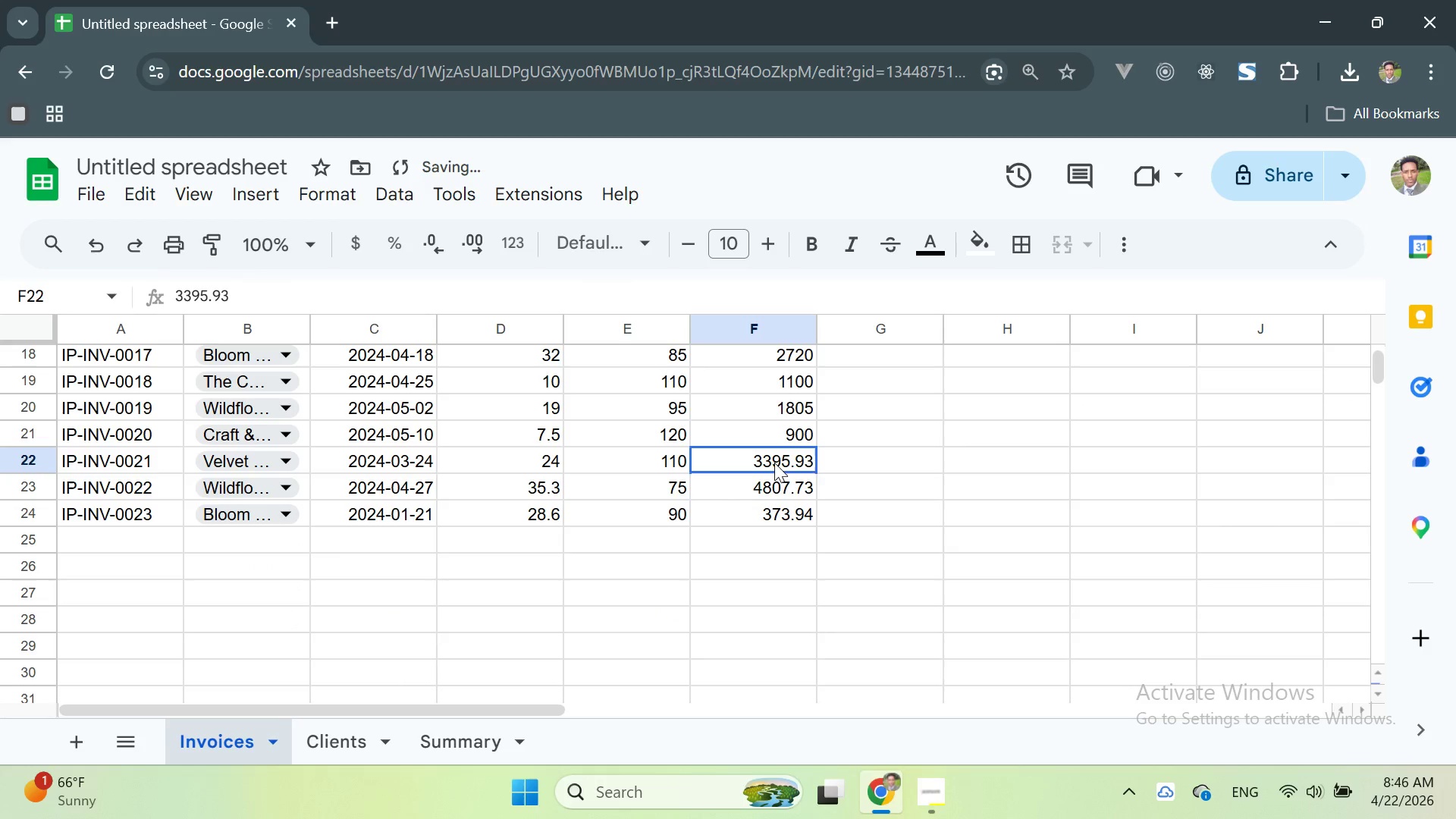 
double_click([774, 463])
 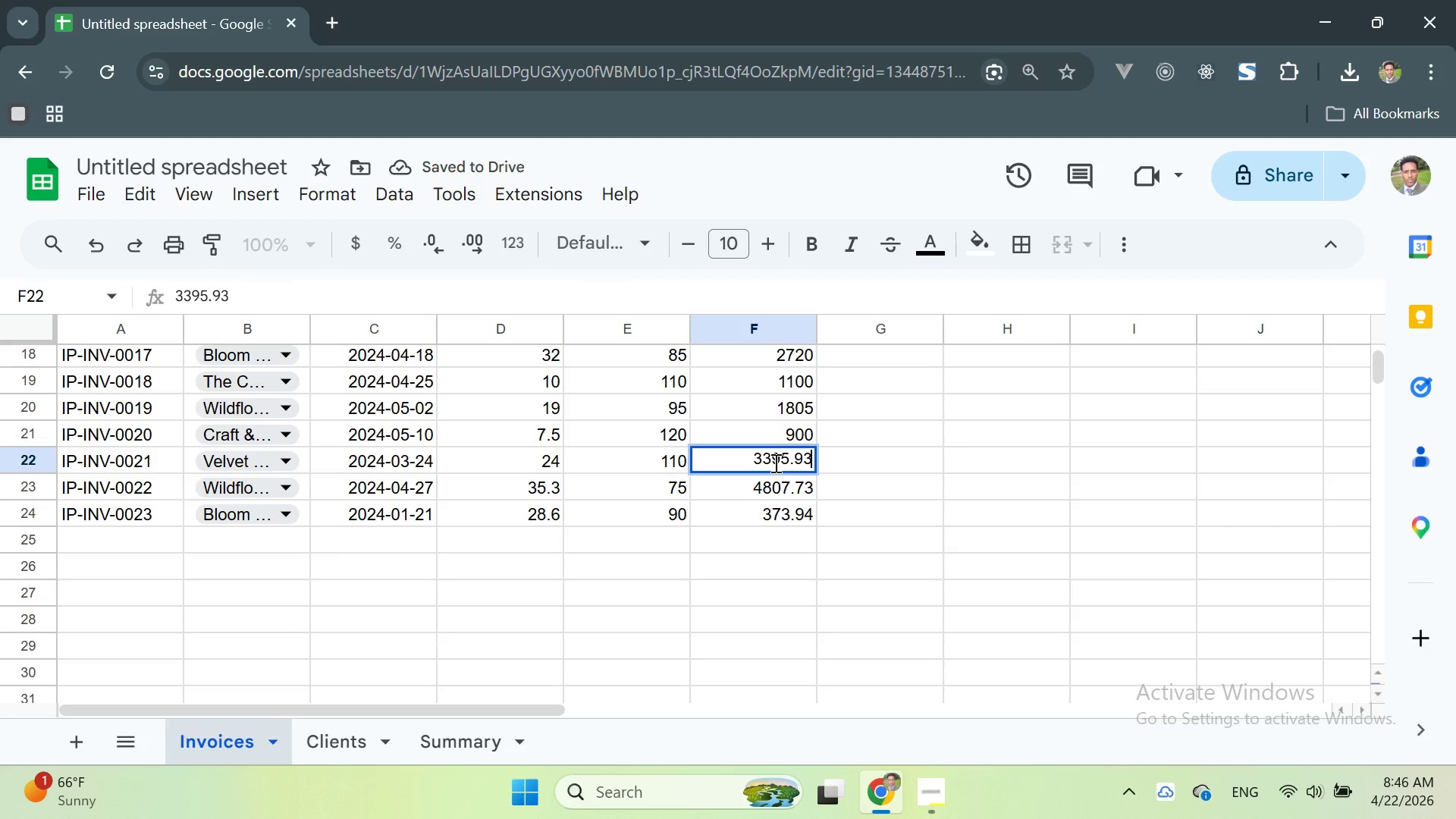 
triple_click([774, 463])
 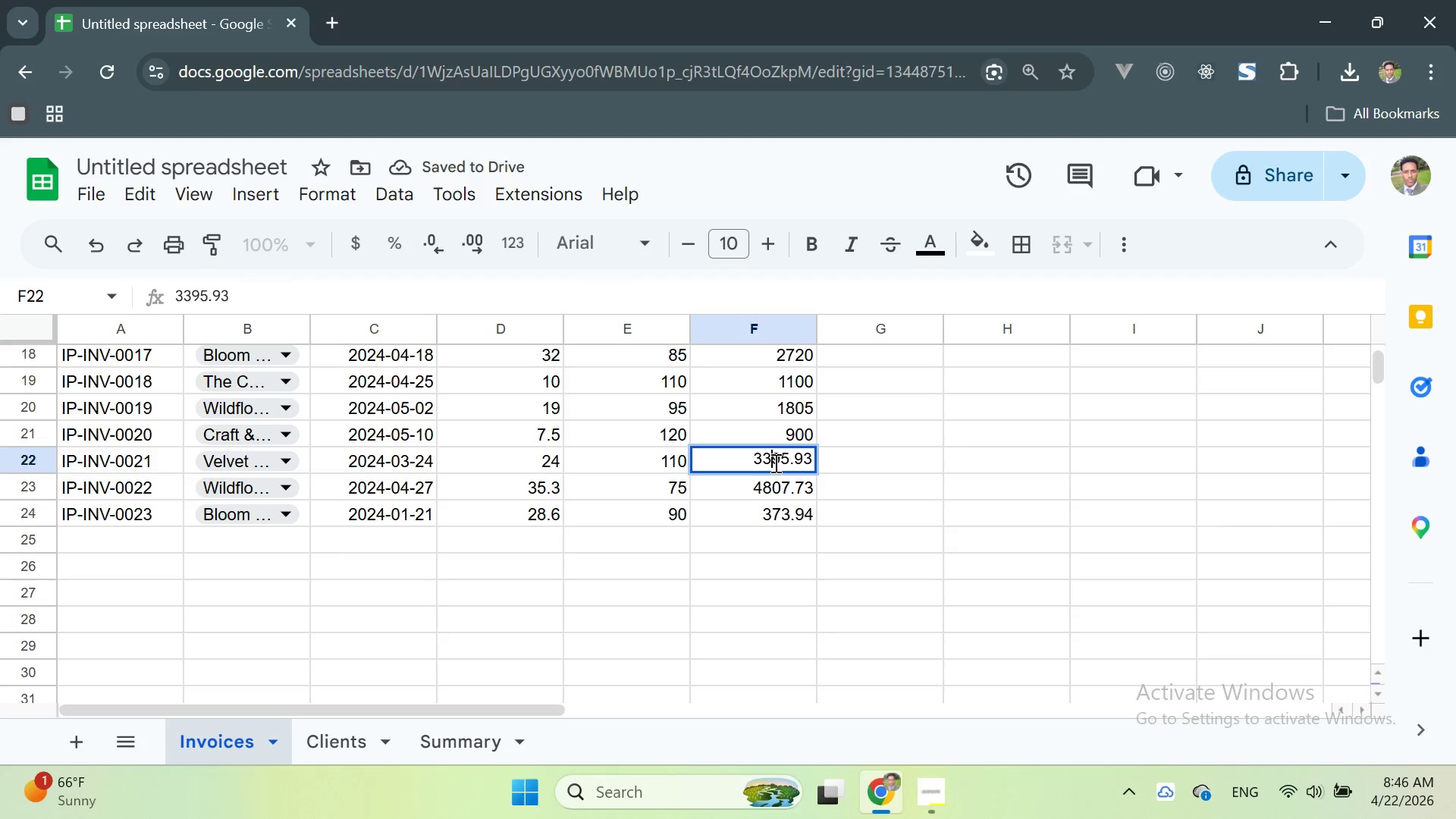 
triple_click([774, 463])
 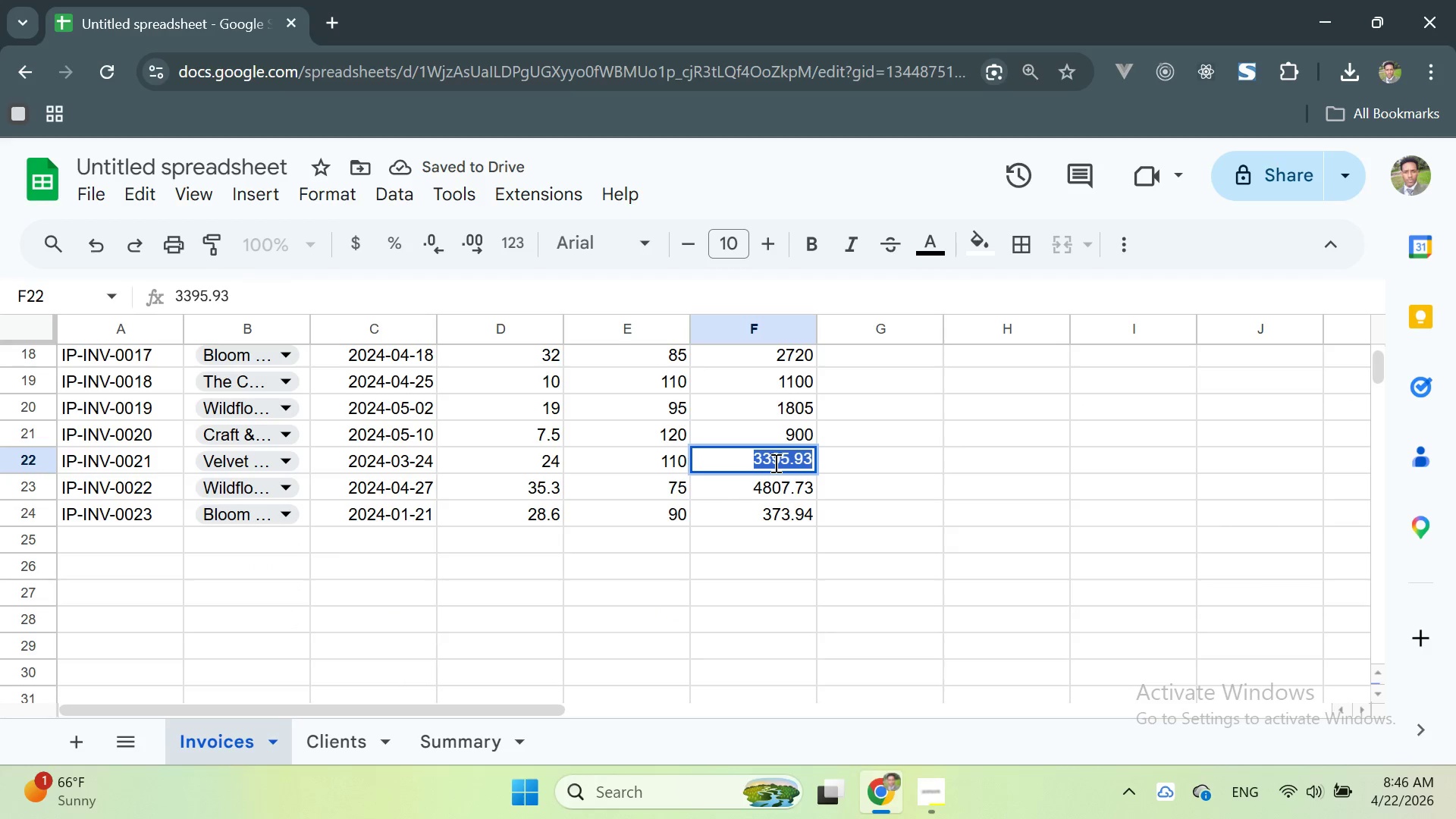 
triple_click([774, 463])
 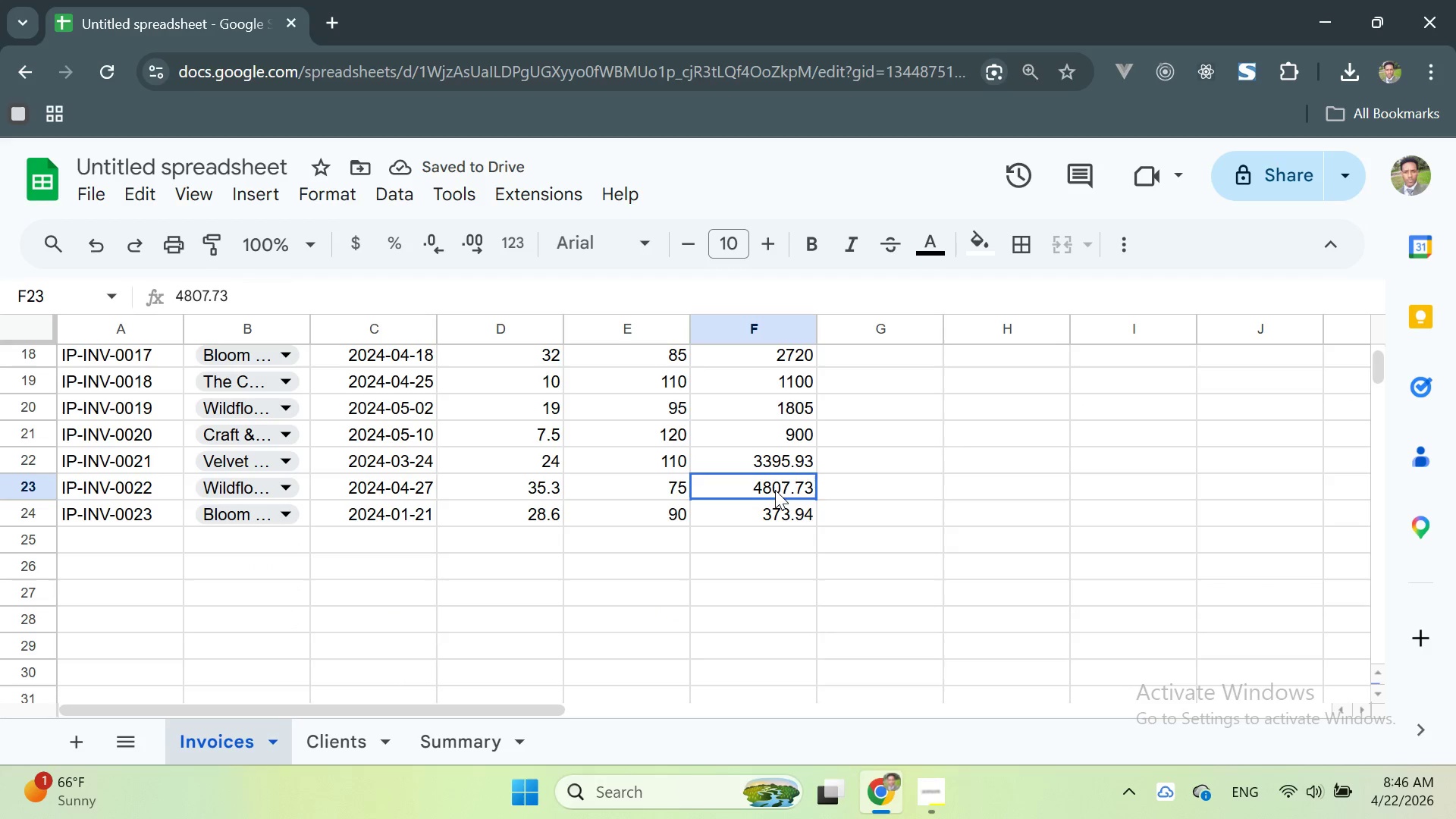 
double_click([775, 490])
 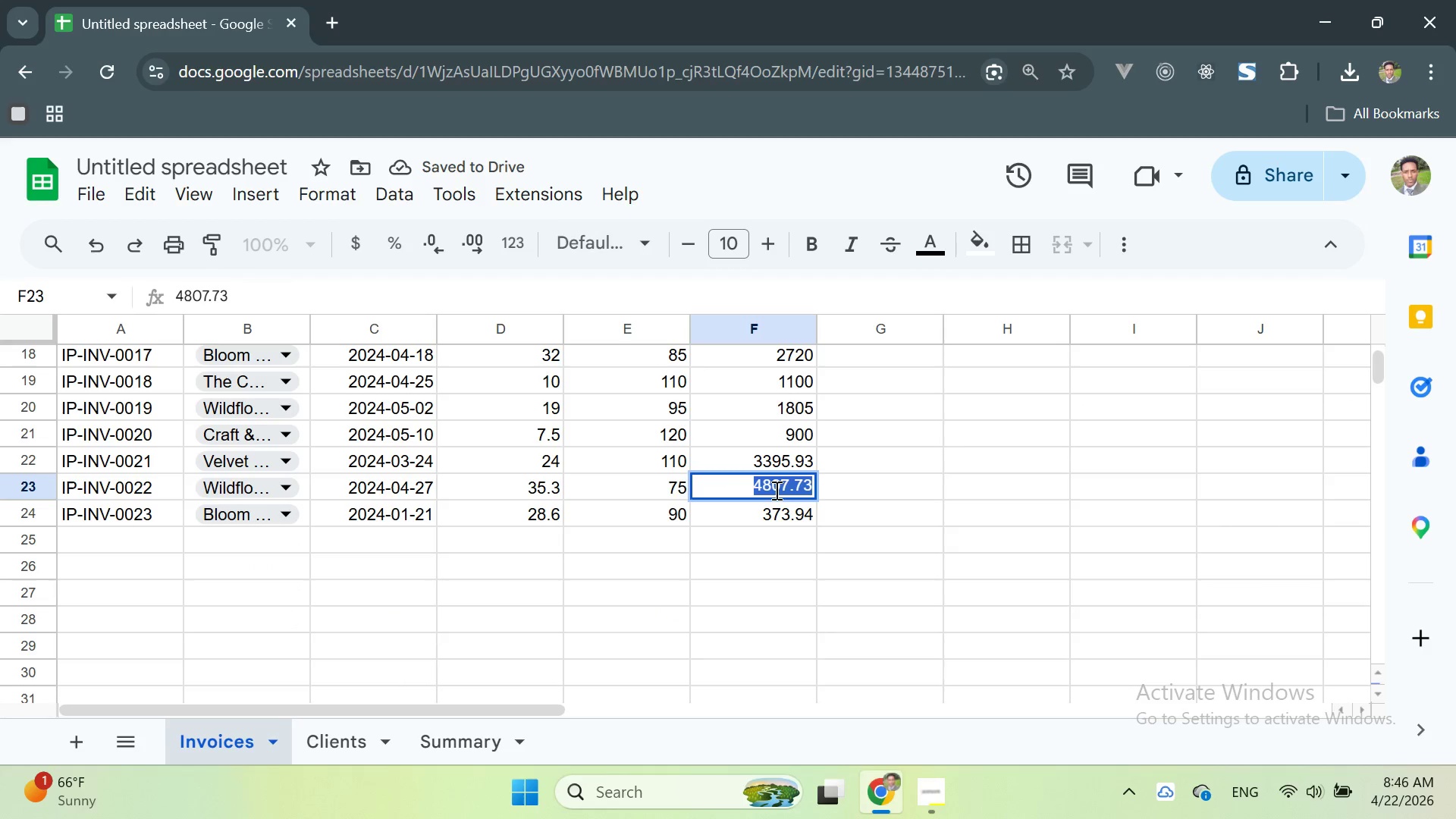 
triple_click([775, 490])
 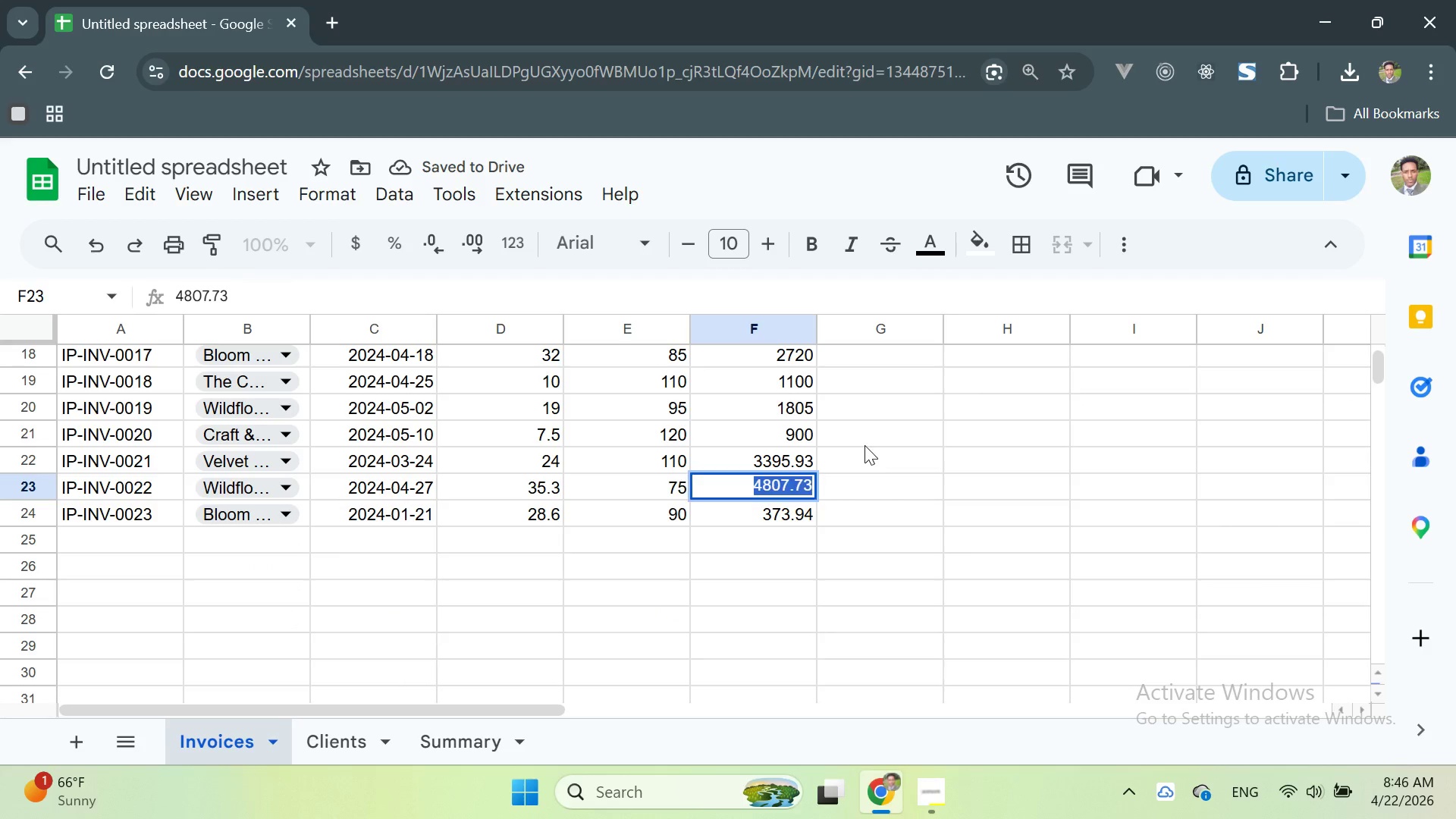 
left_click([864, 445])
 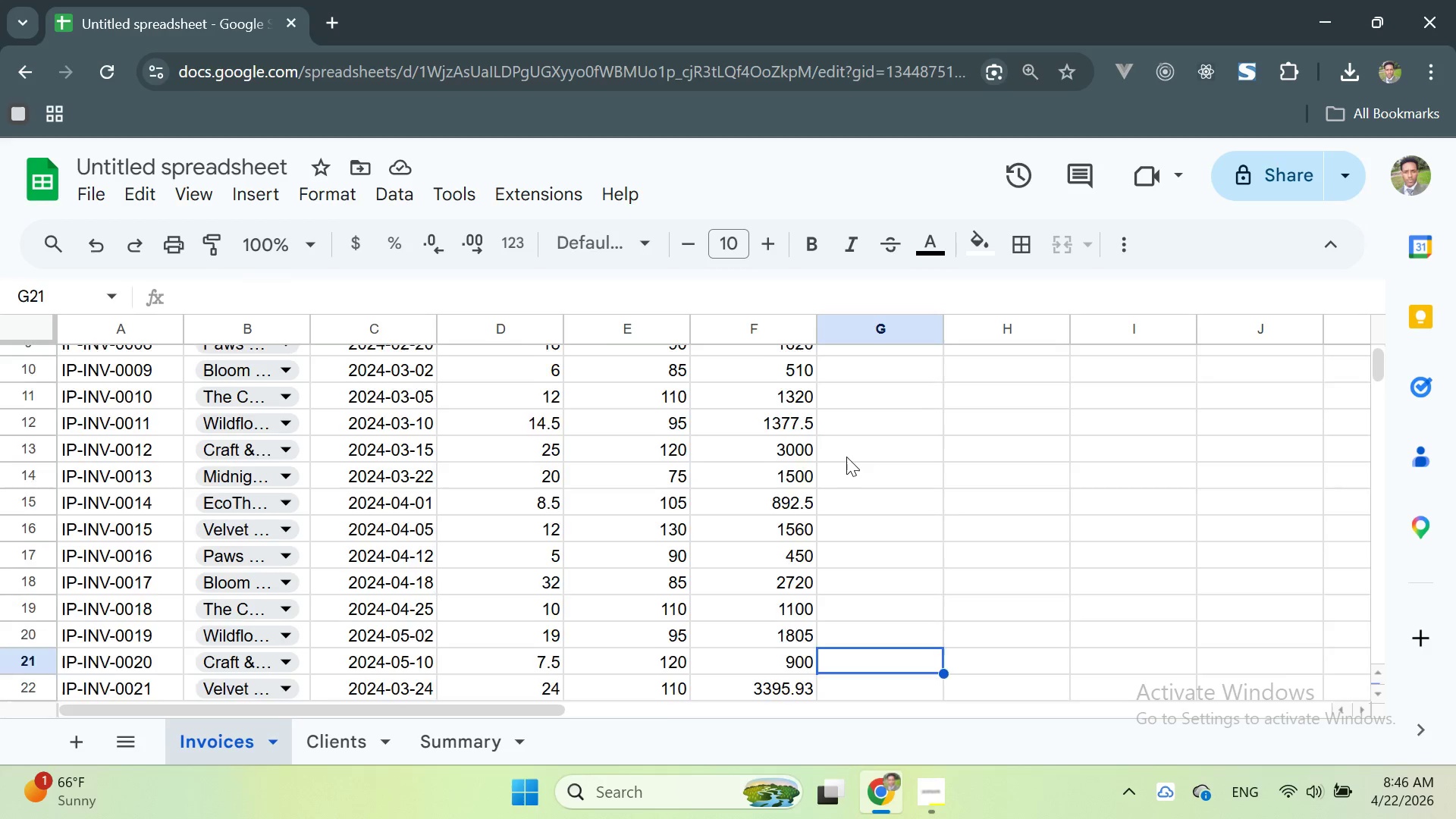 
scroll: coordinate [846, 457], scroll_direction: up, amount: 8.0
 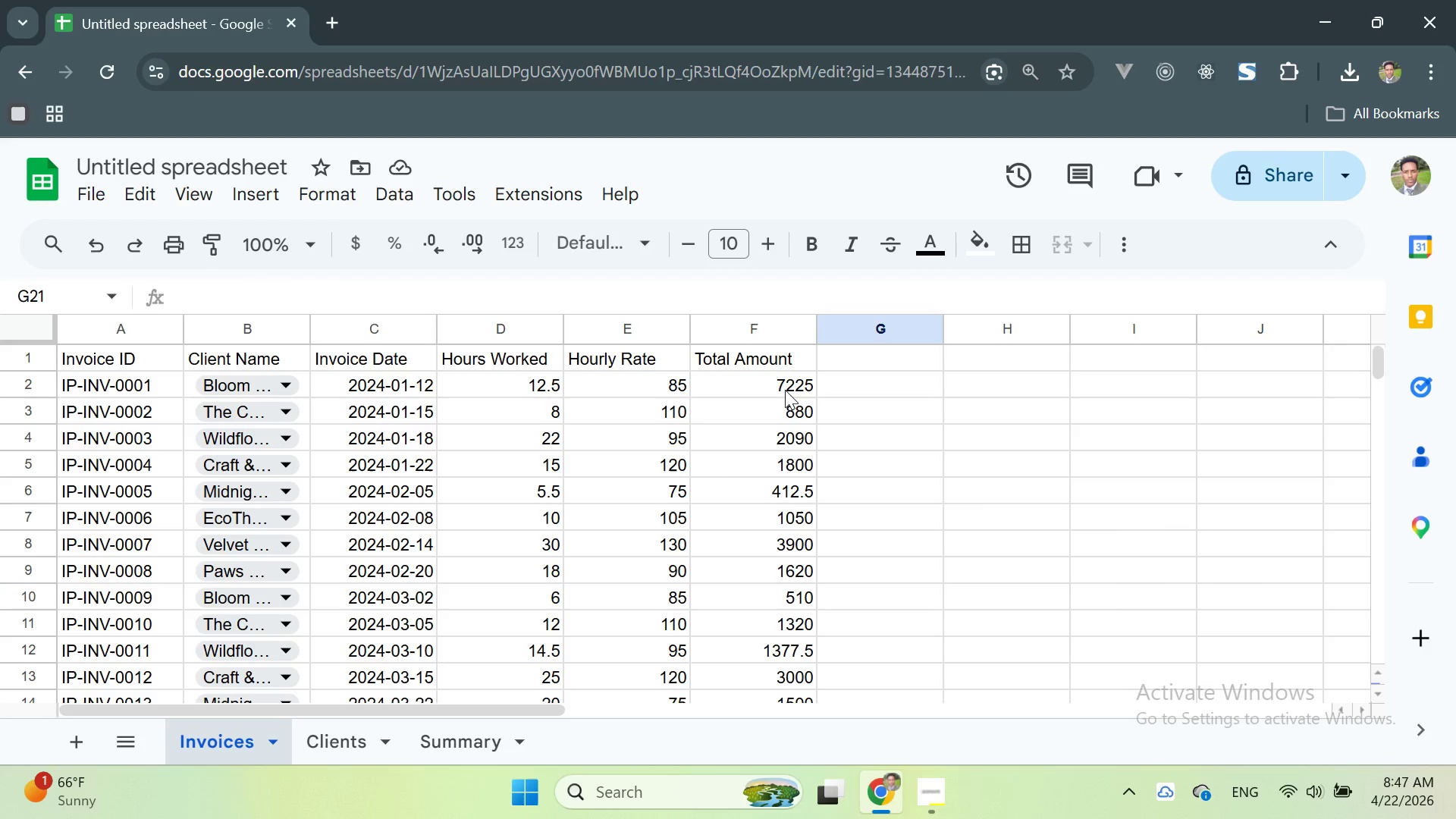 
double_click([783, 387])
 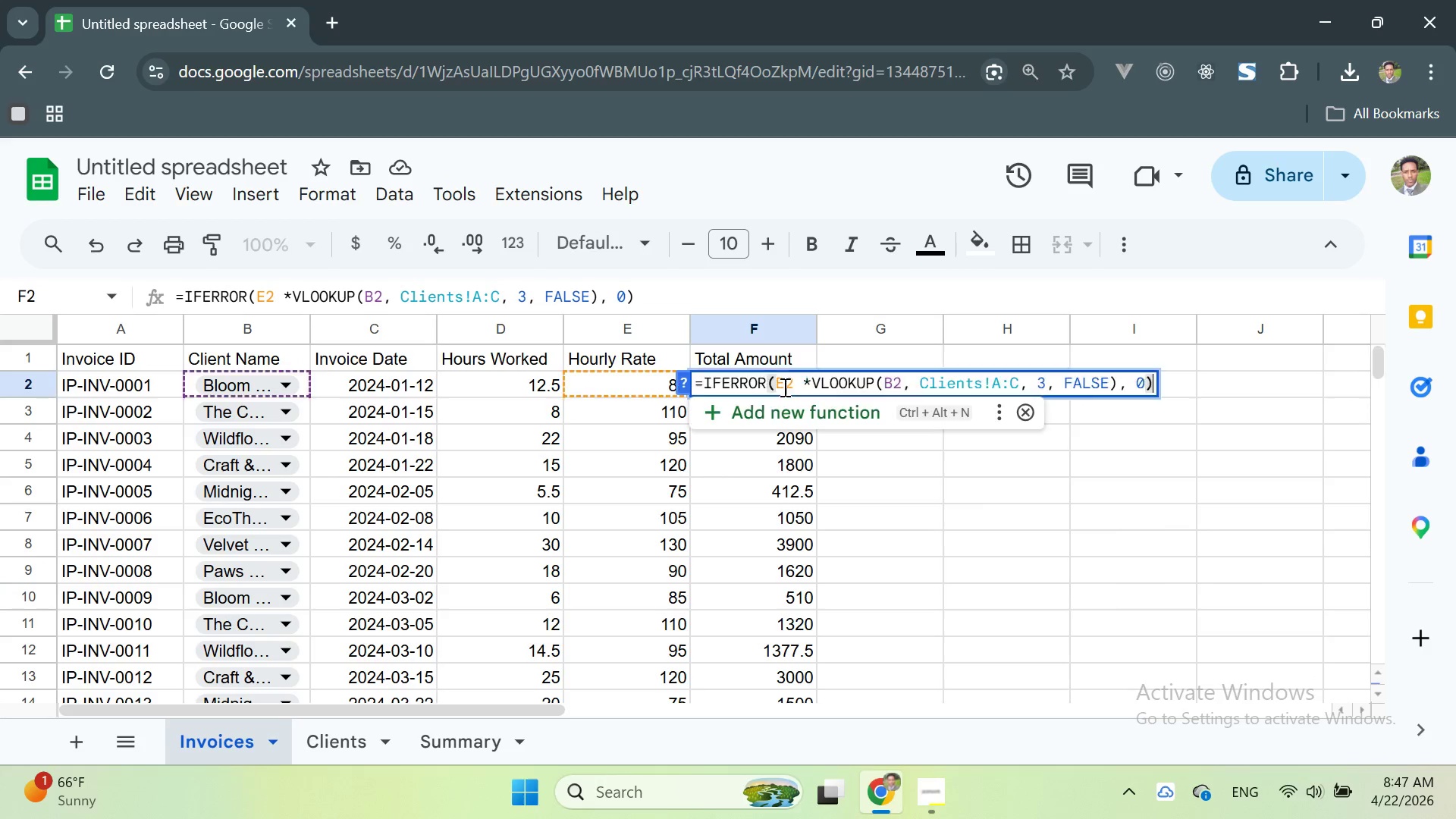 
triple_click([783, 387])
 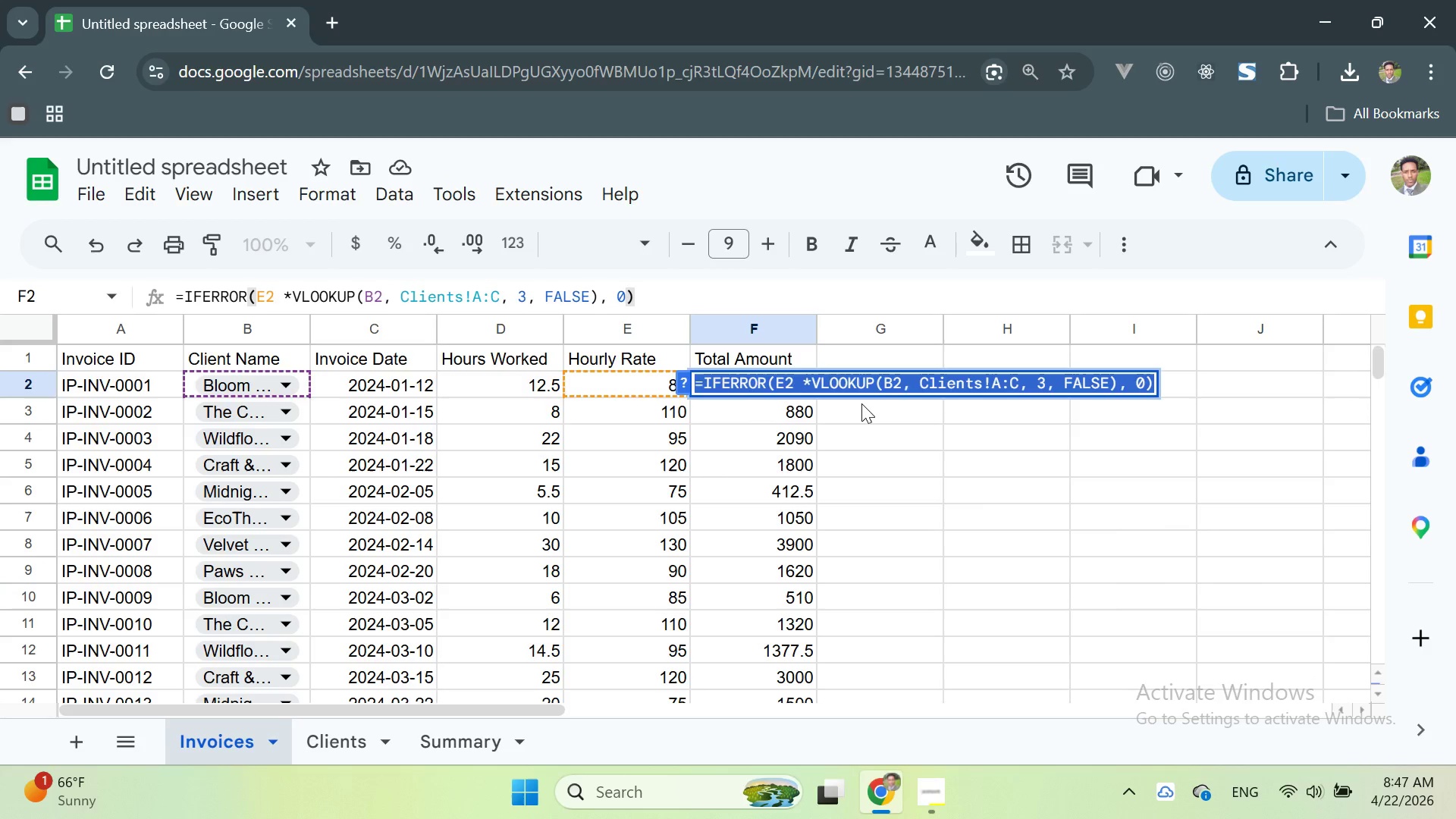 
left_click([861, 403])
 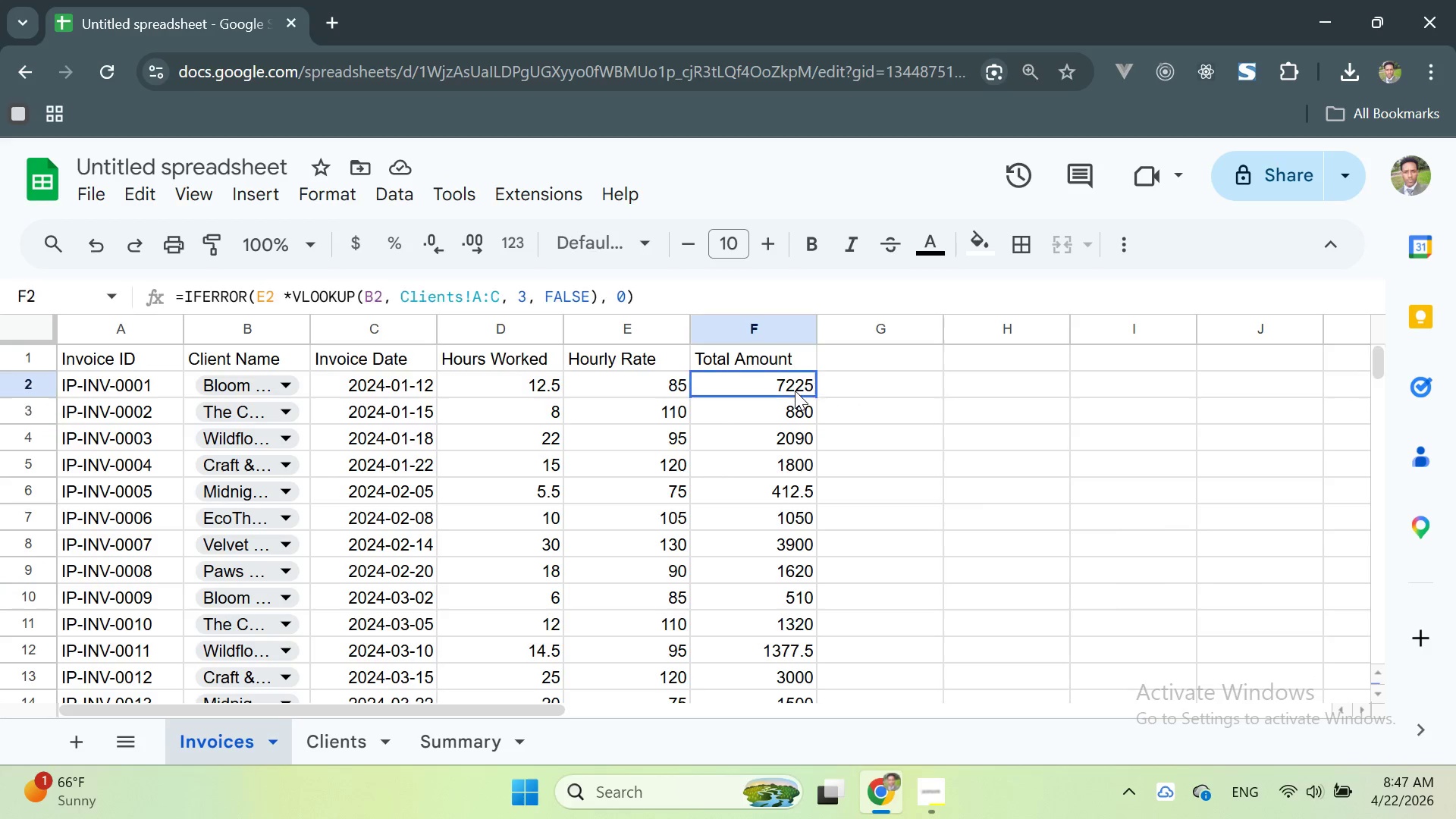 
double_click([795, 391])
 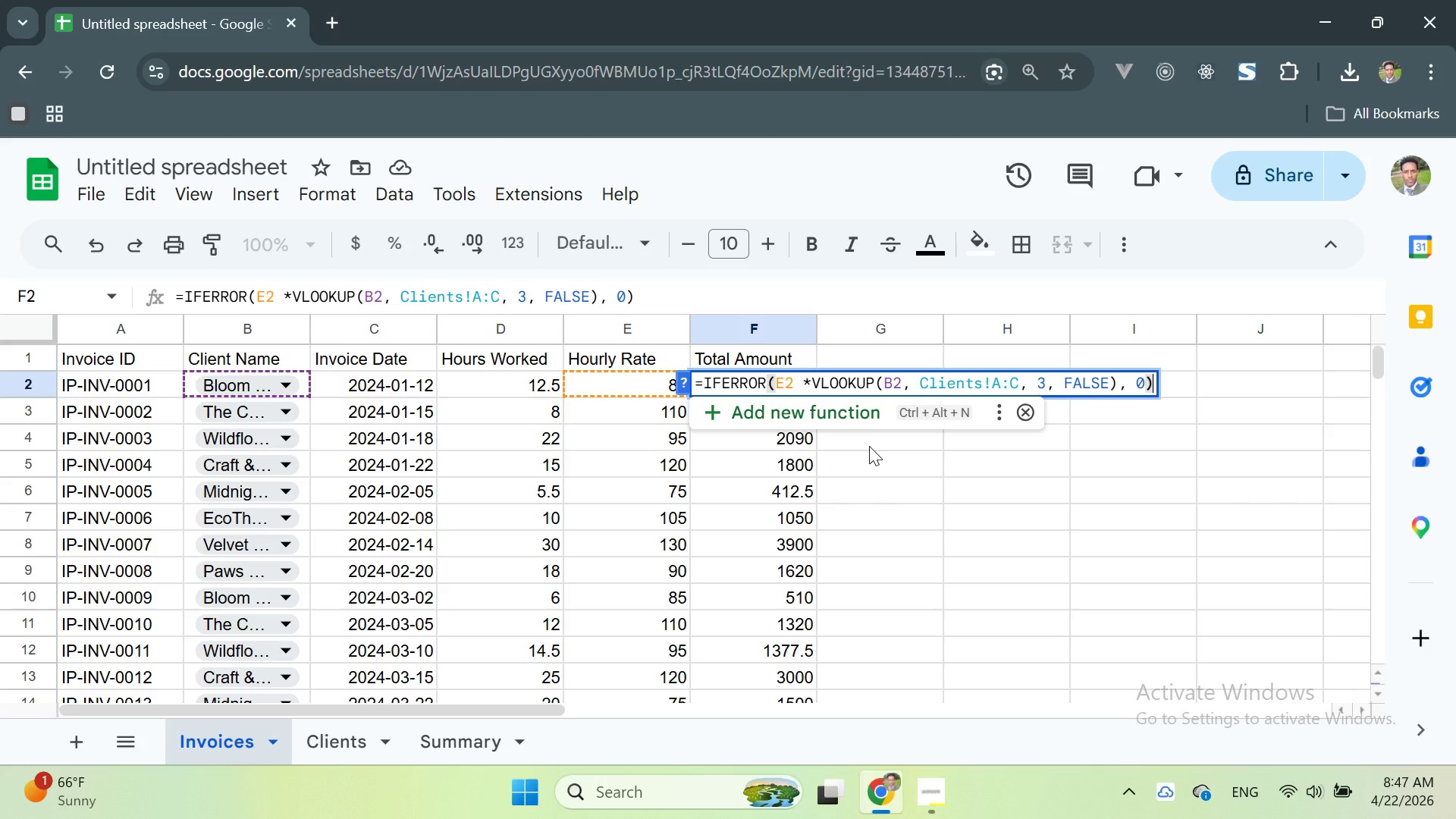 
left_click([869, 446])
 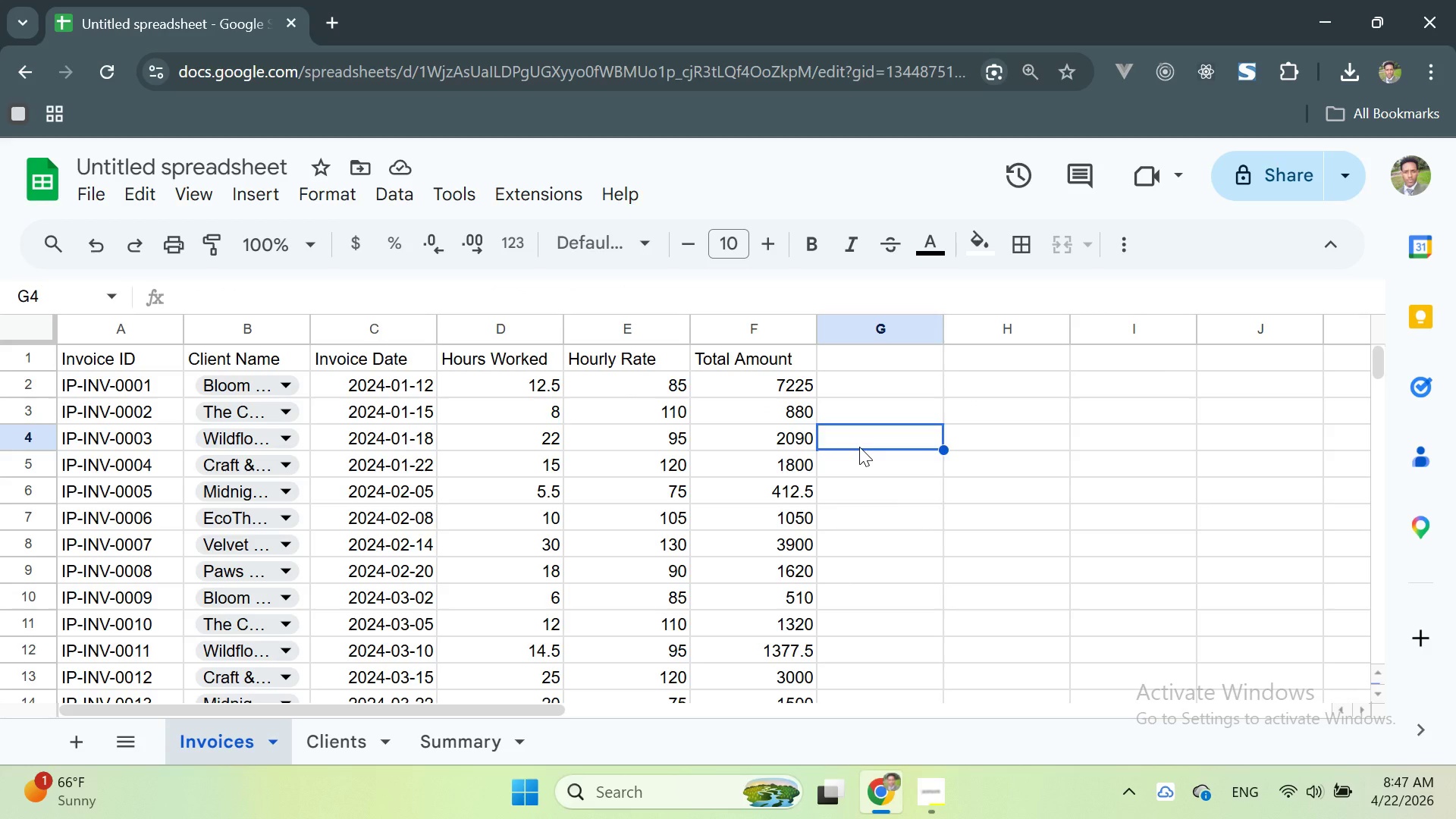 
wait(8.81)
 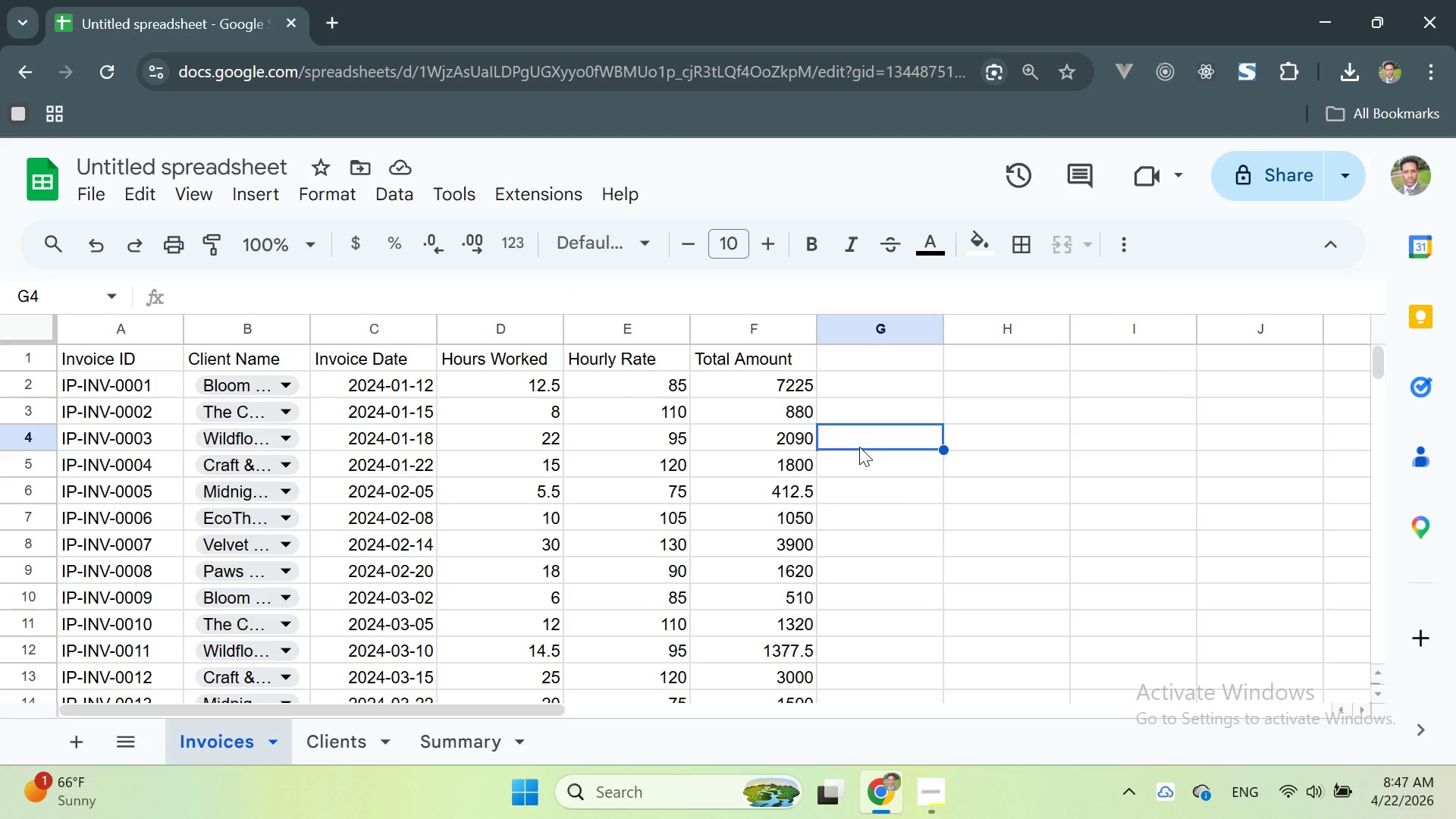 
double_click([765, 388])
 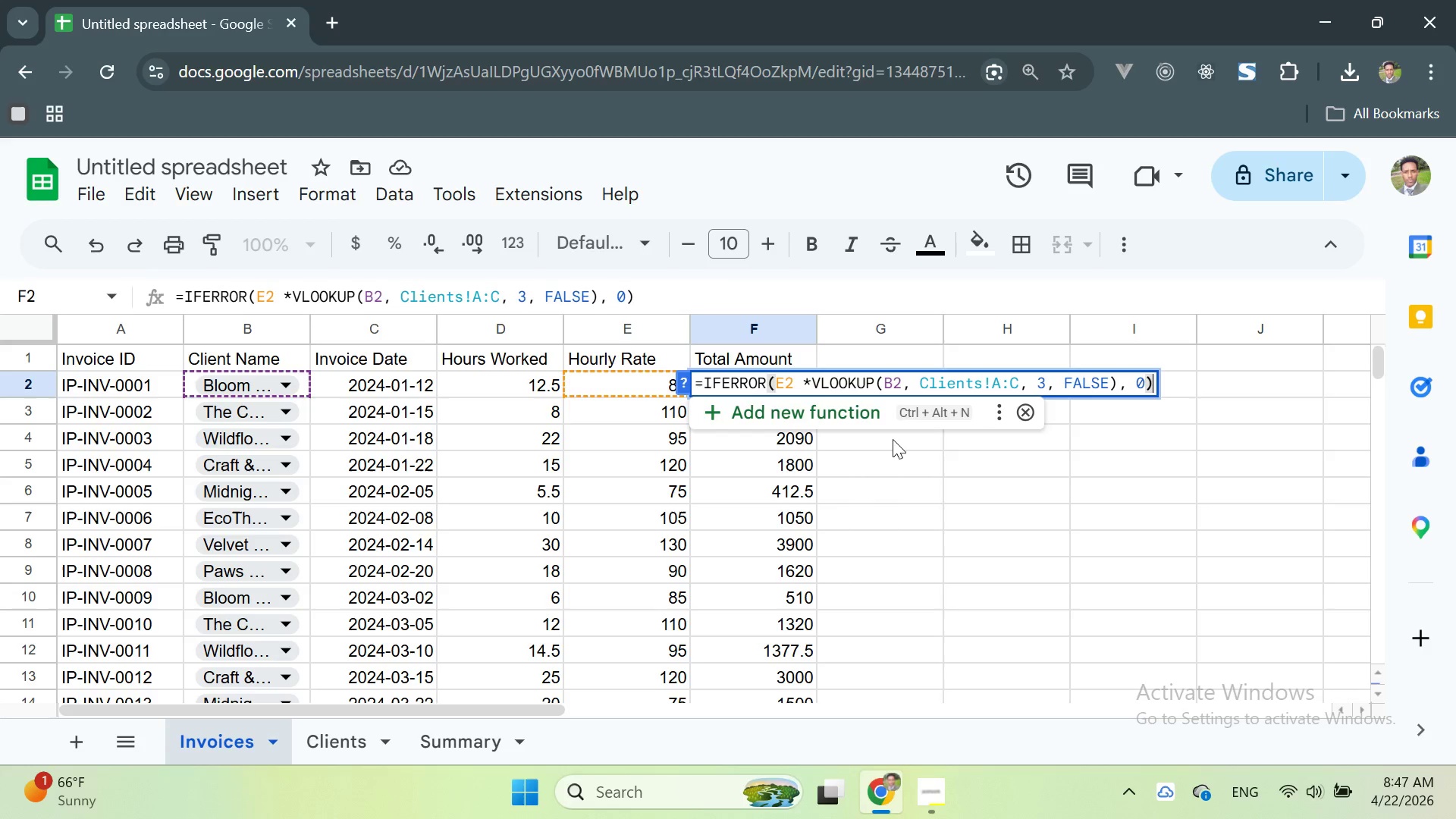 
left_click([909, 447])
 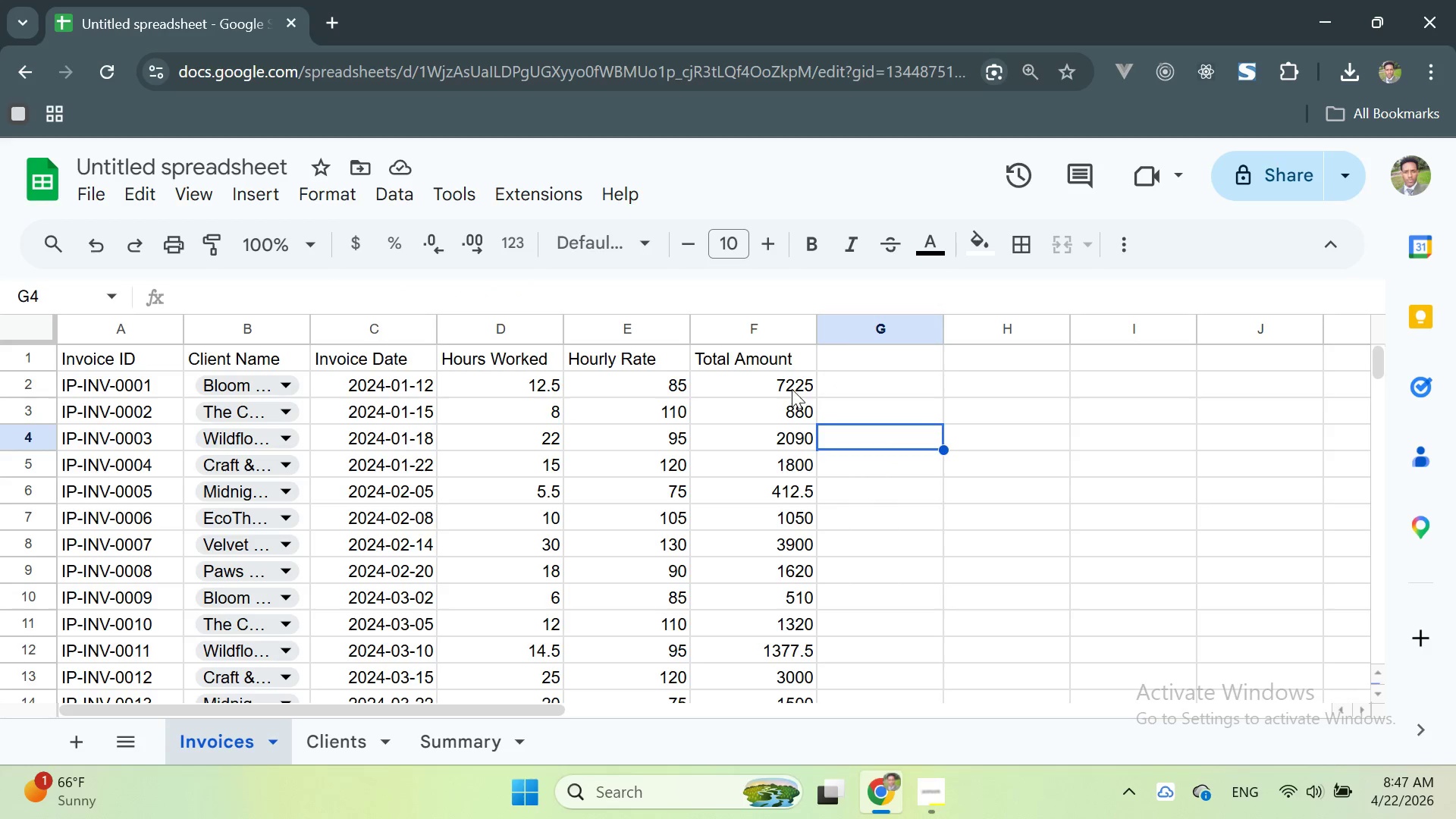 
left_click([788, 386])
 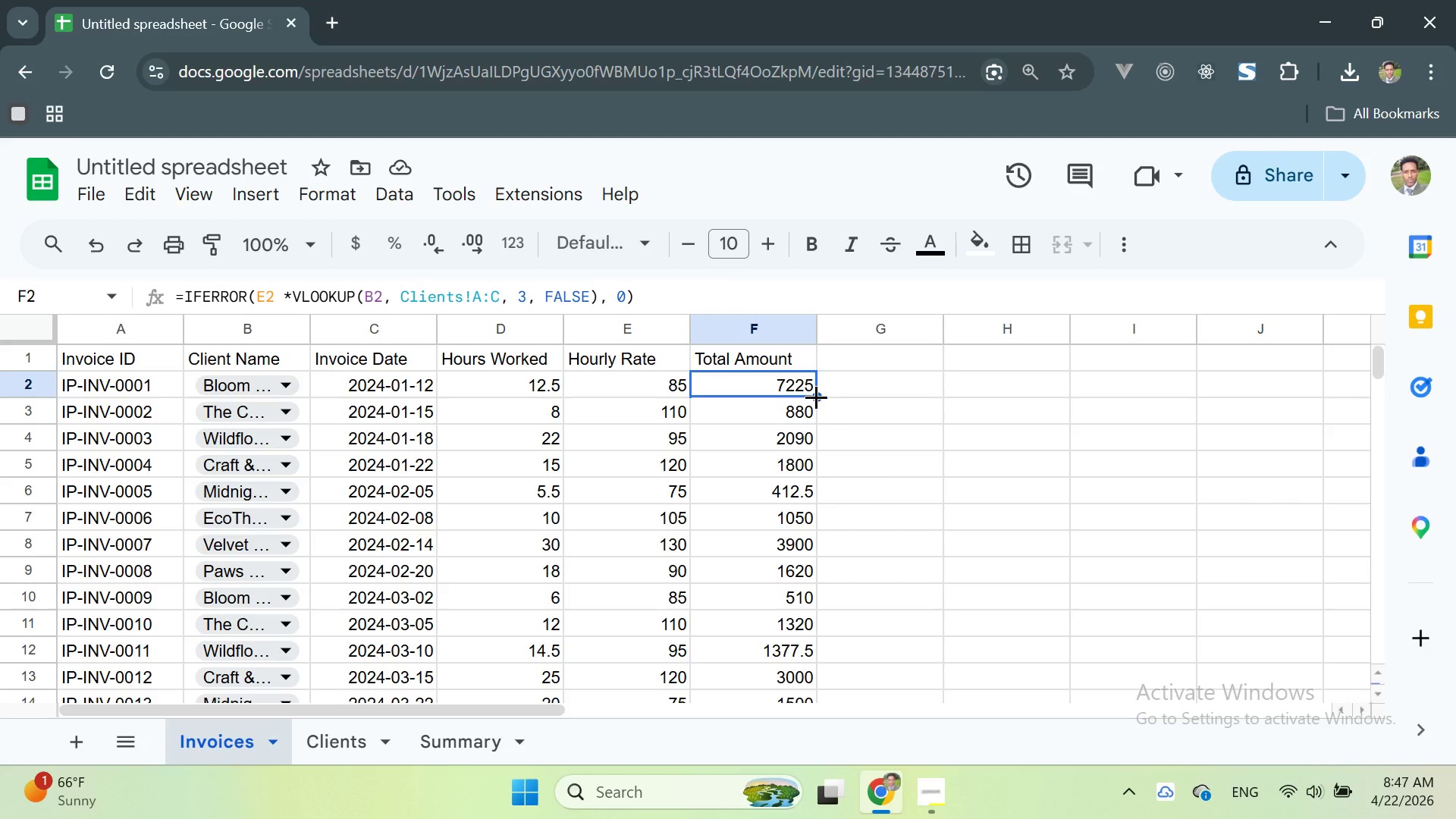 
left_click_drag(start_coordinate=[816, 397], to_coordinate=[803, 506])
 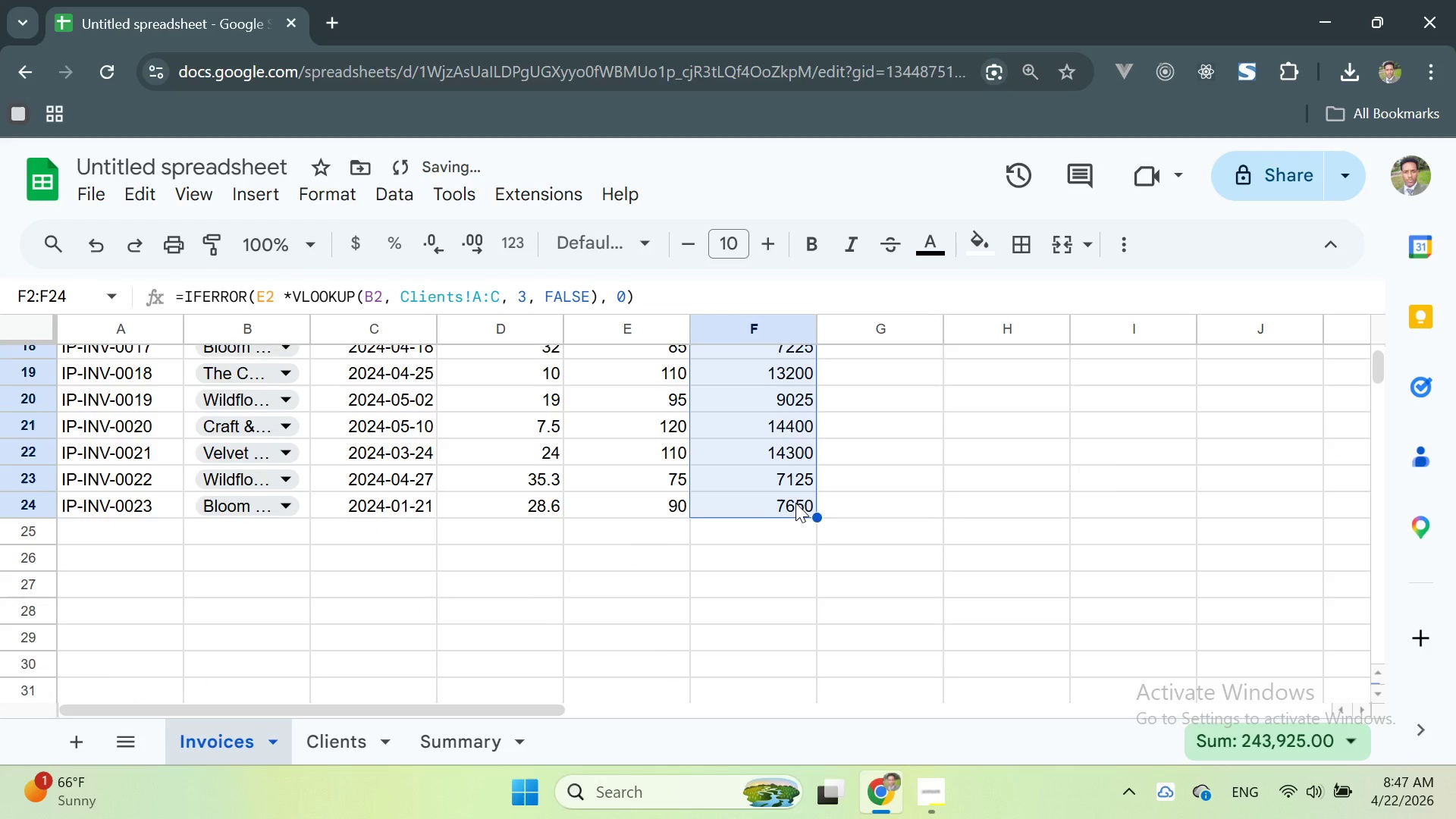 
scroll: coordinate [830, 438], scroll_direction: up, amount: 15.0
 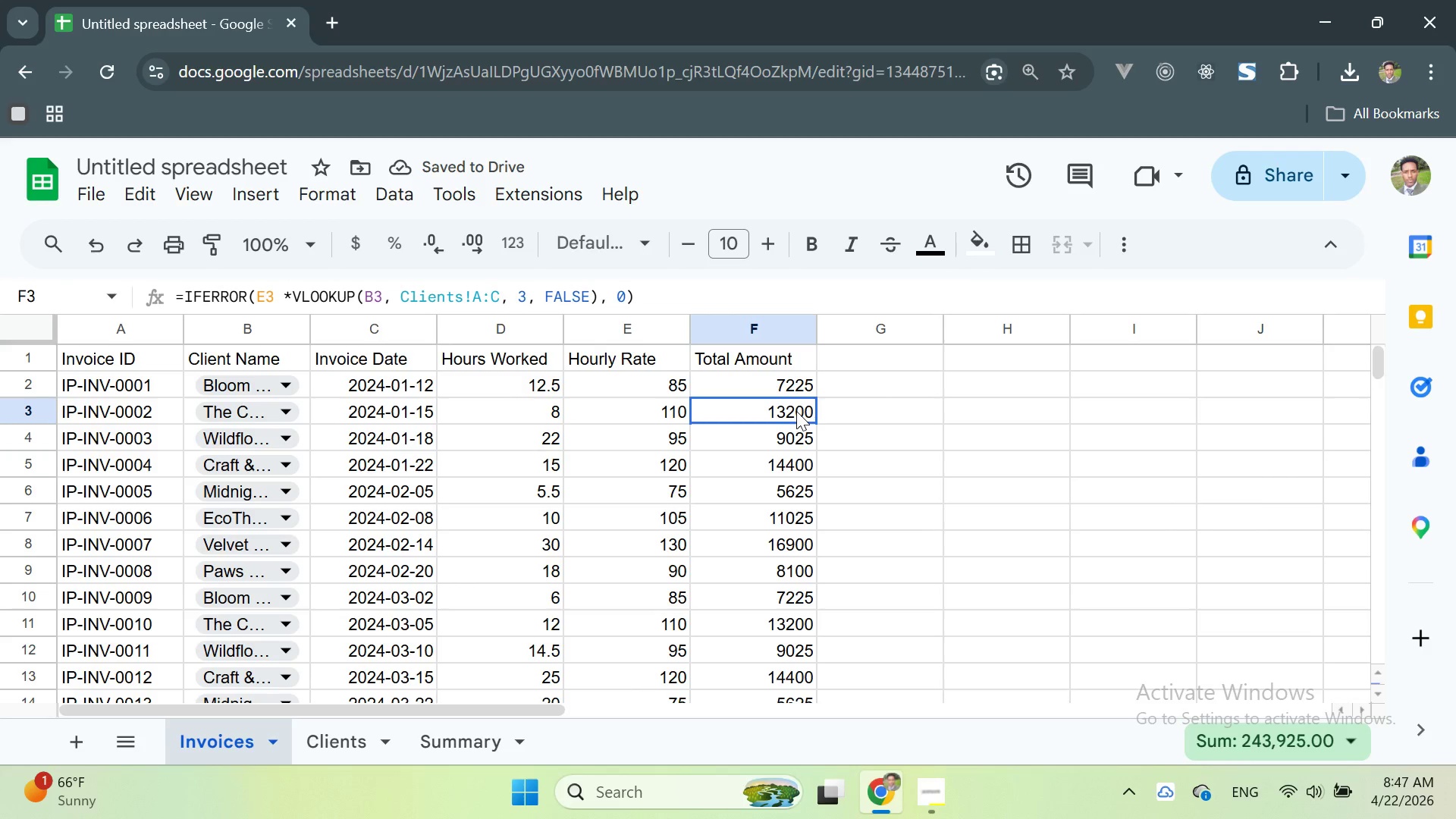 
double_click([796, 411])
 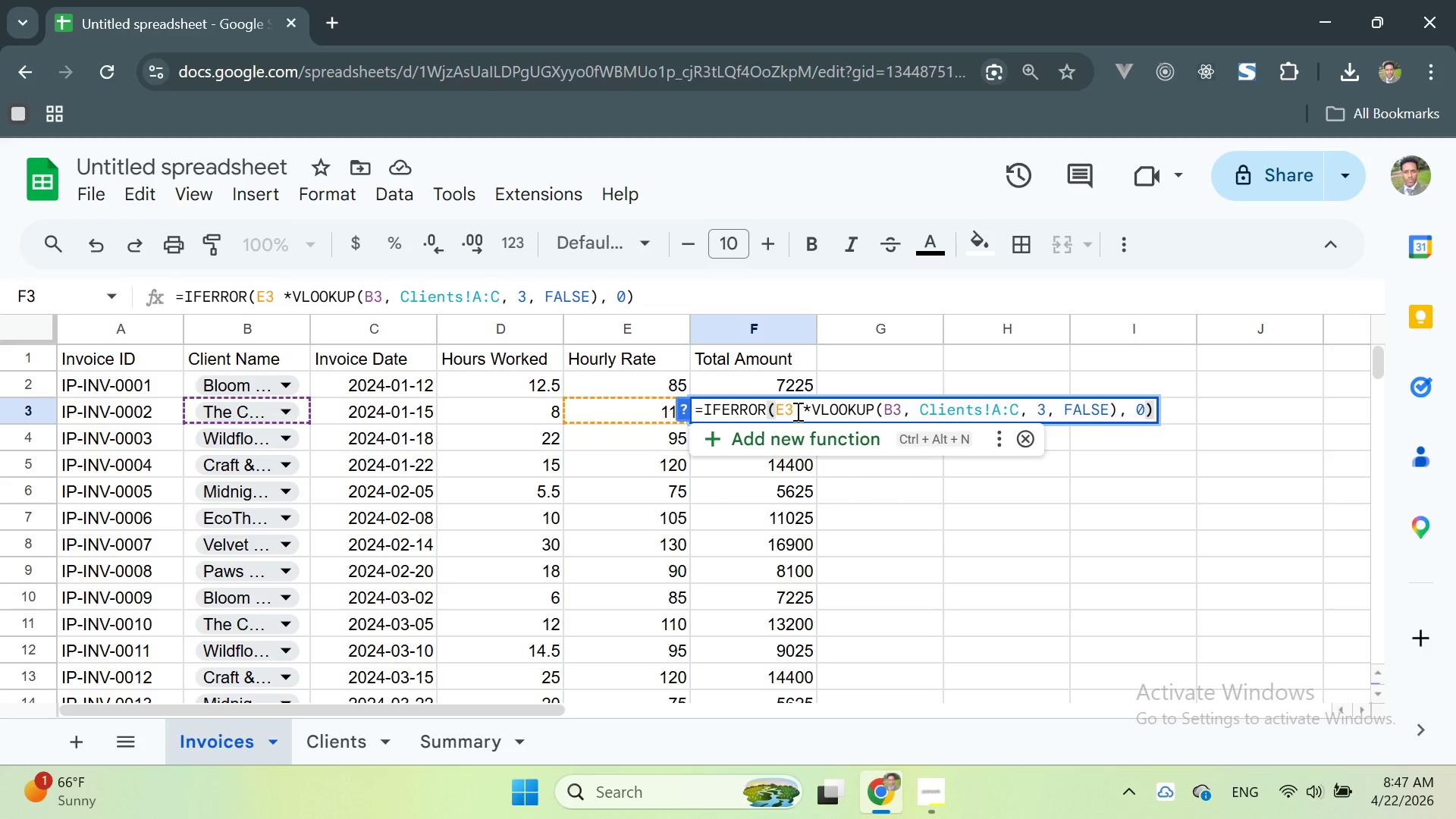 
left_click([1233, 384])
 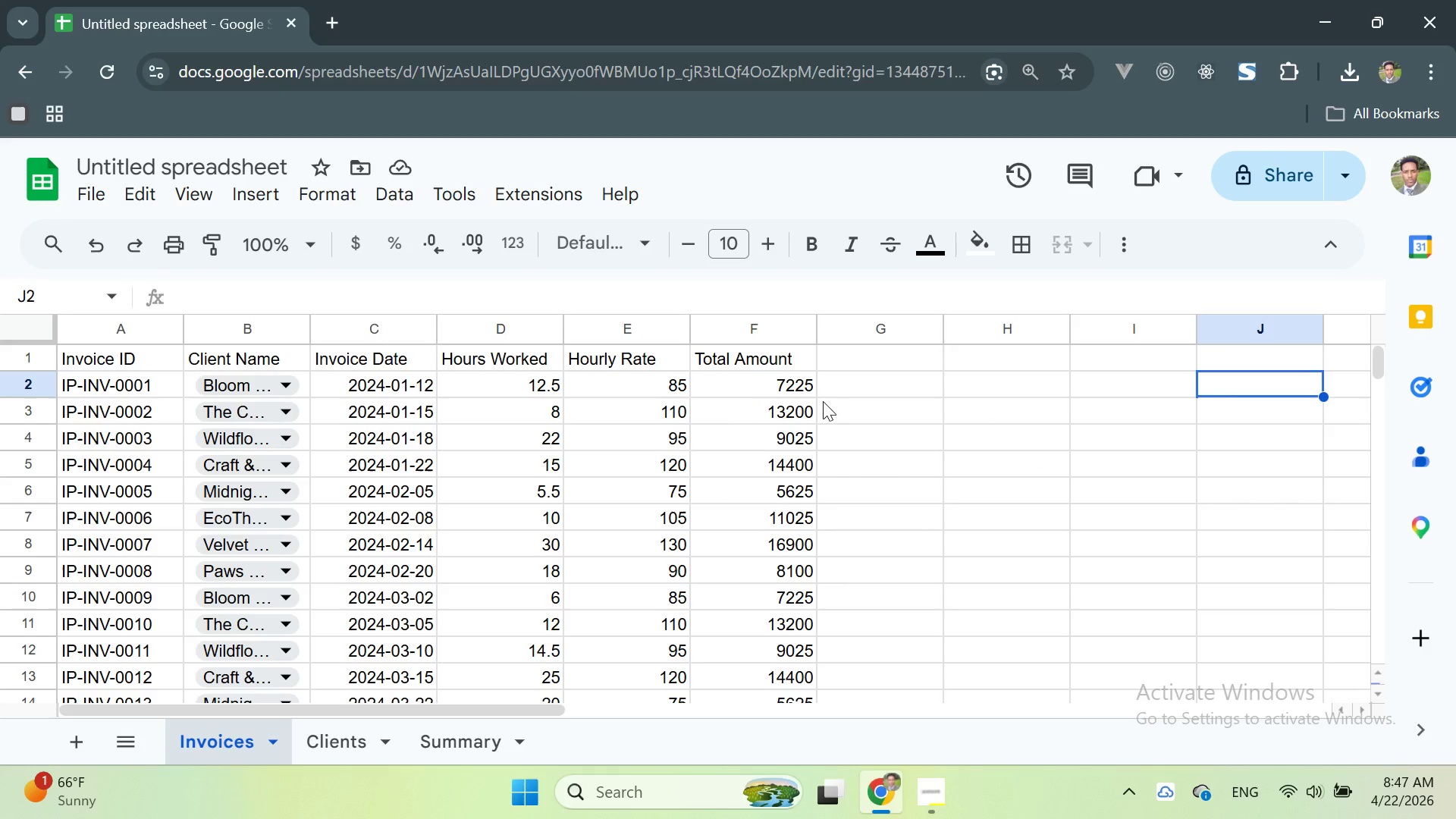 
scroll: coordinate [824, 401], scroll_direction: up, amount: 3.0
 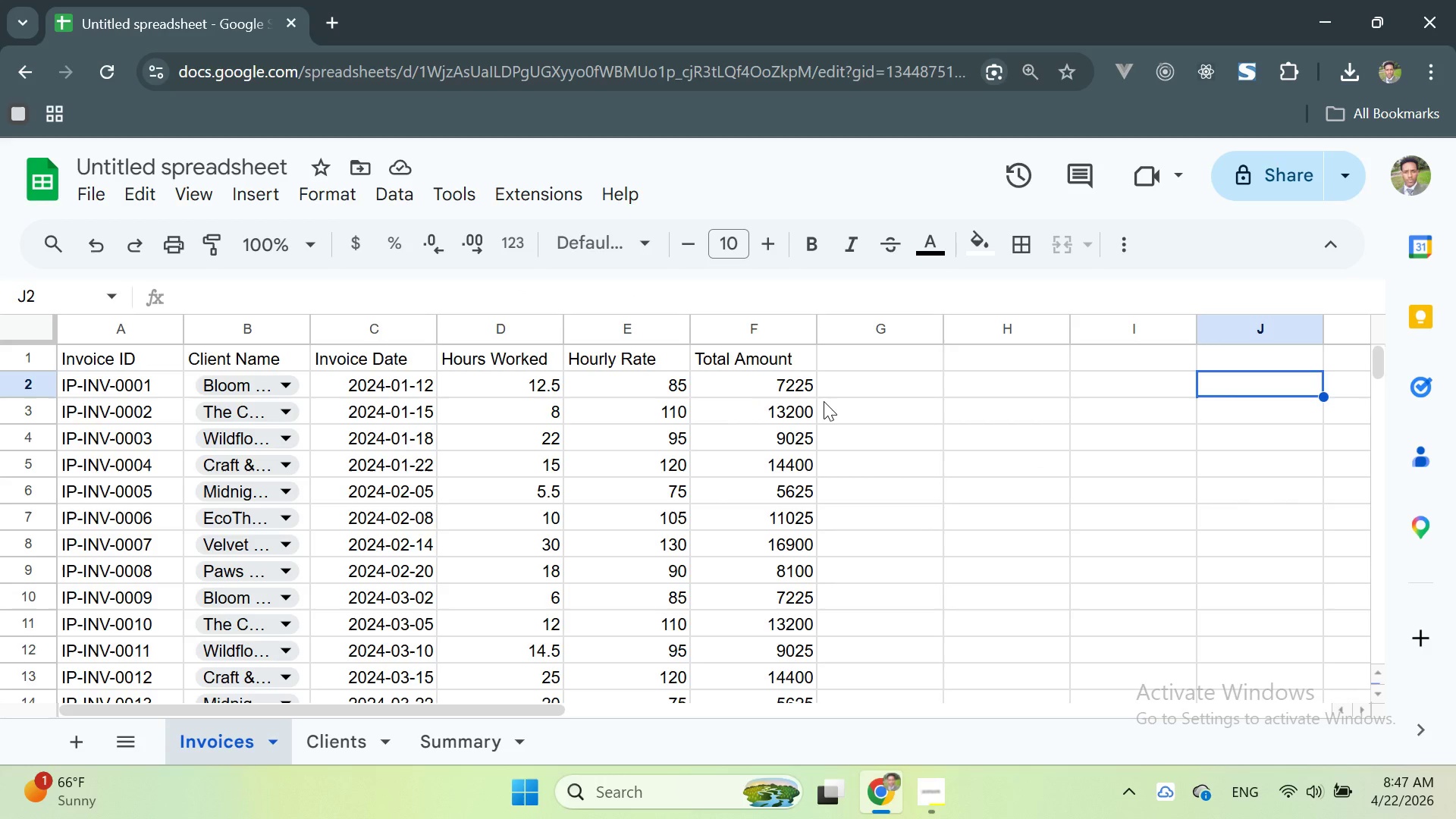 
left_click([783, 381])
 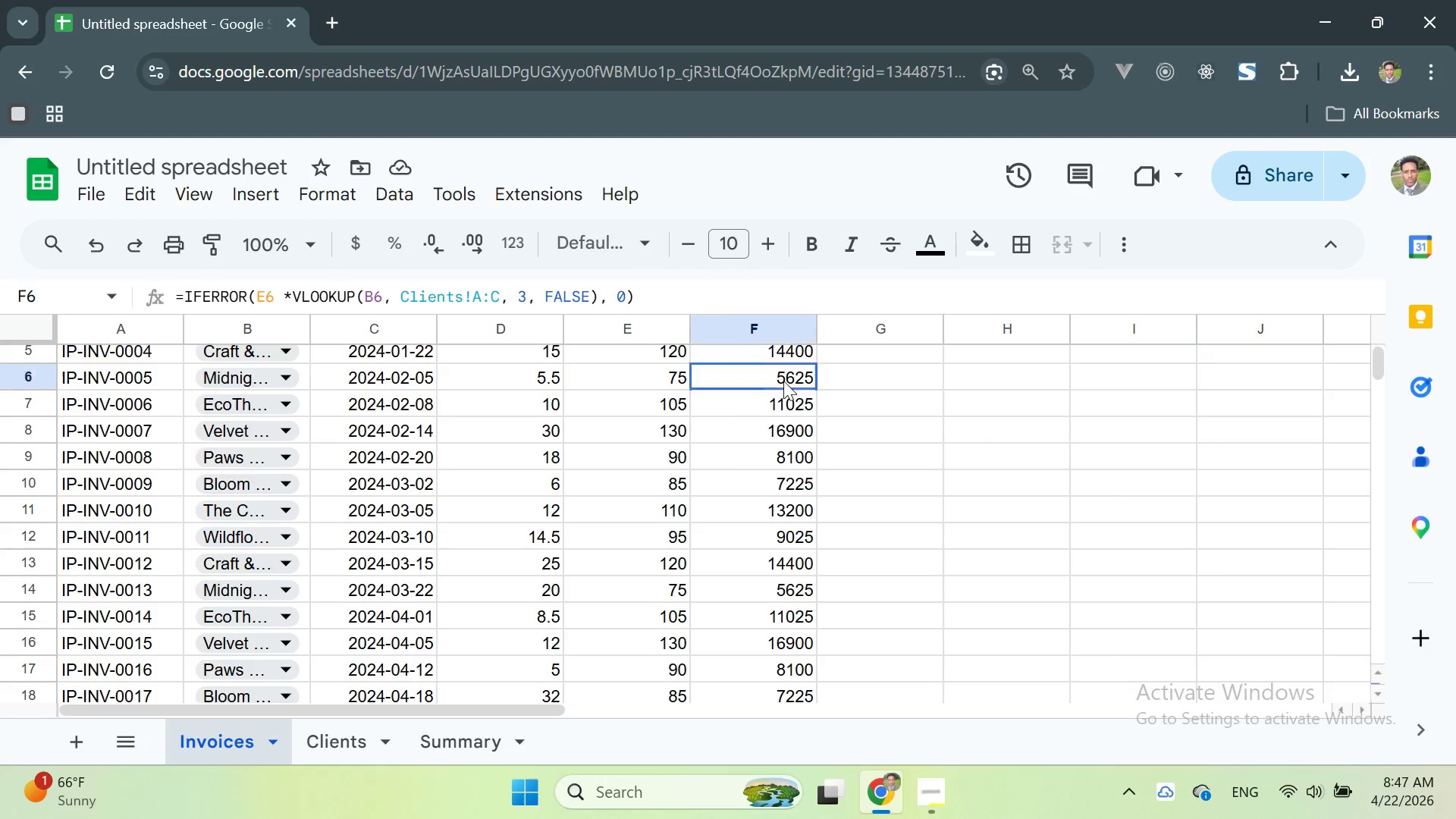 
scroll: coordinate [783, 381], scroll_direction: down, amount: 1.0
 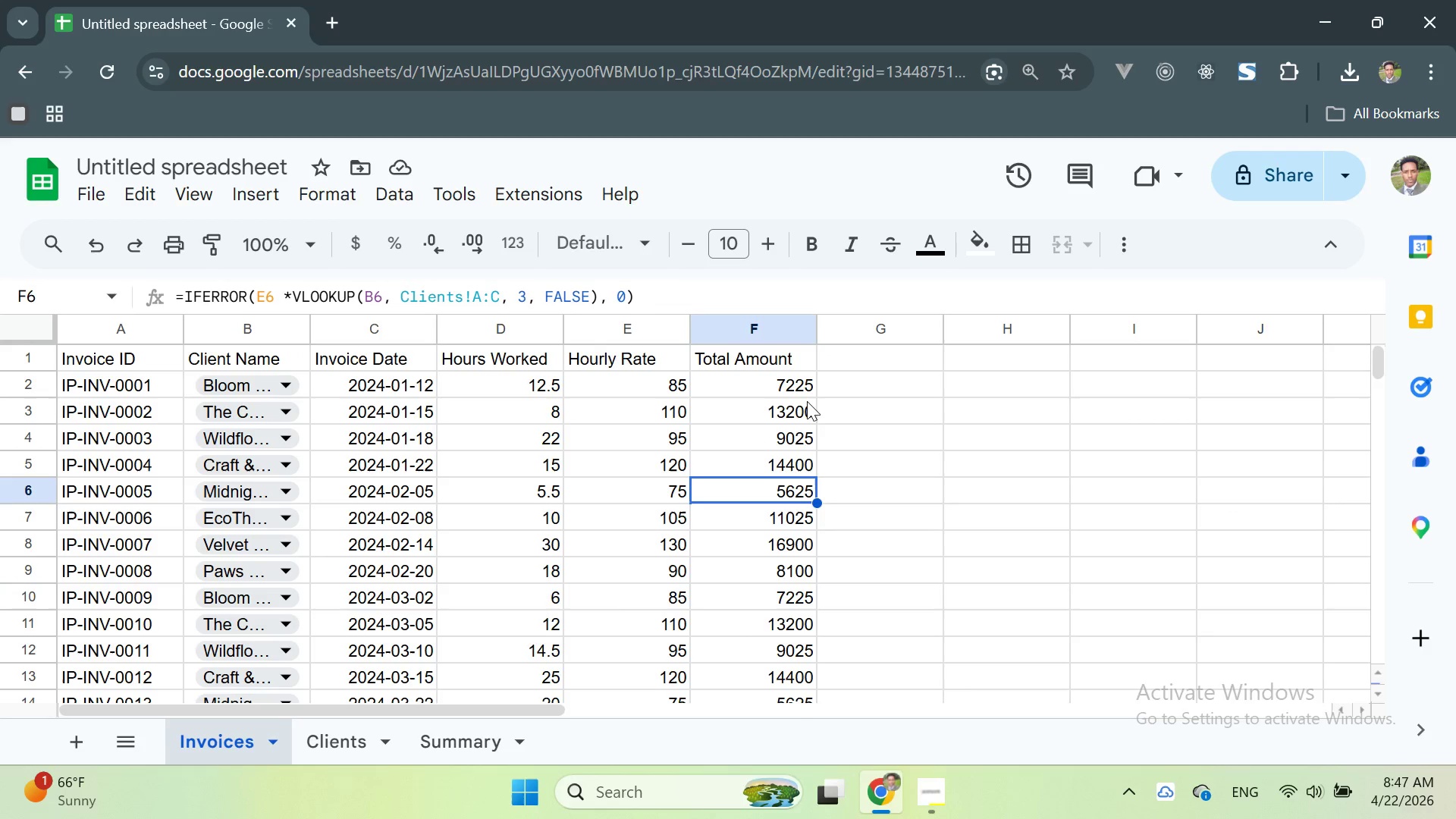 
left_click([843, 390])
 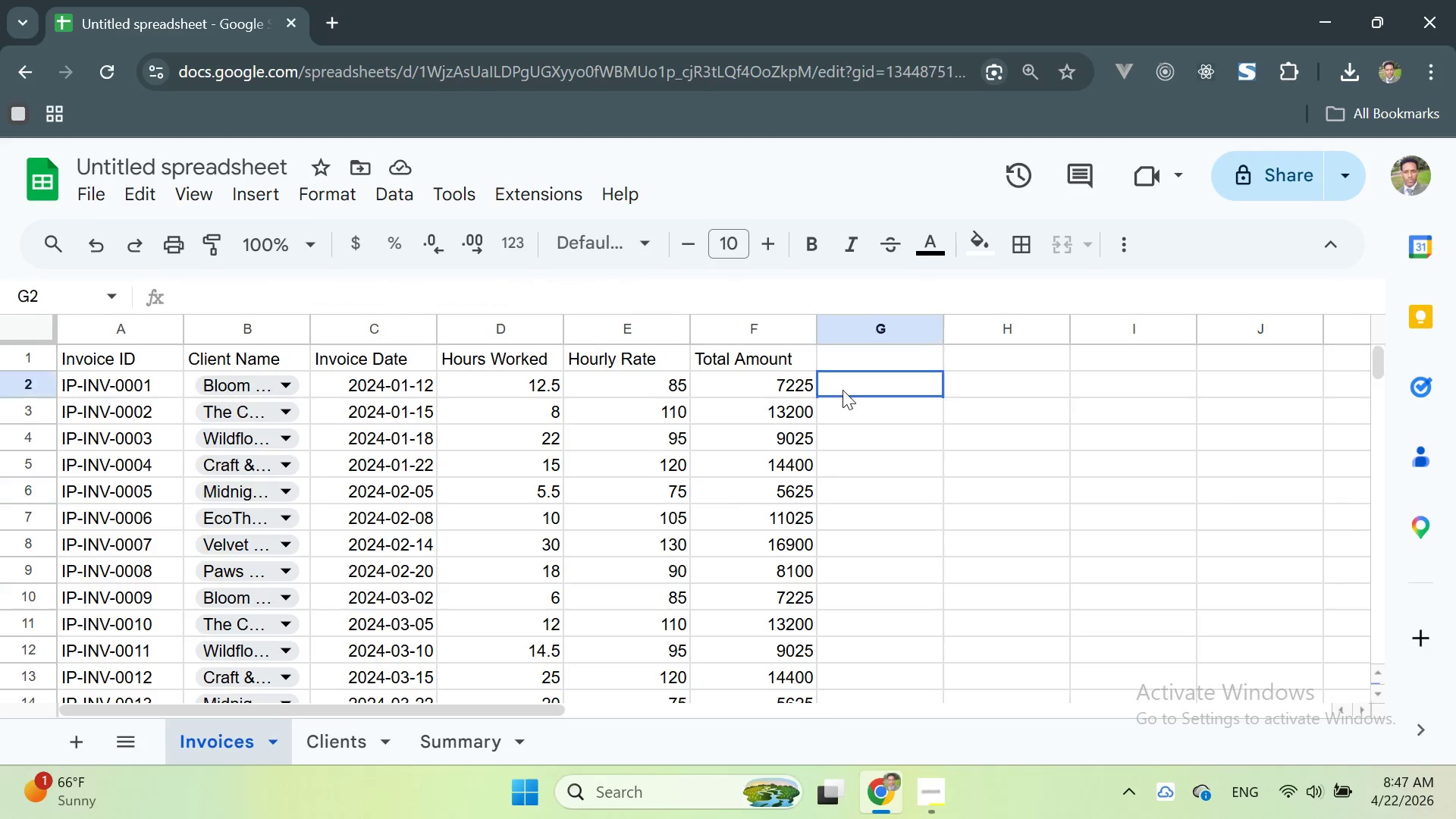 
scroll: coordinate [843, 390], scroll_direction: up, amount: 2.0
 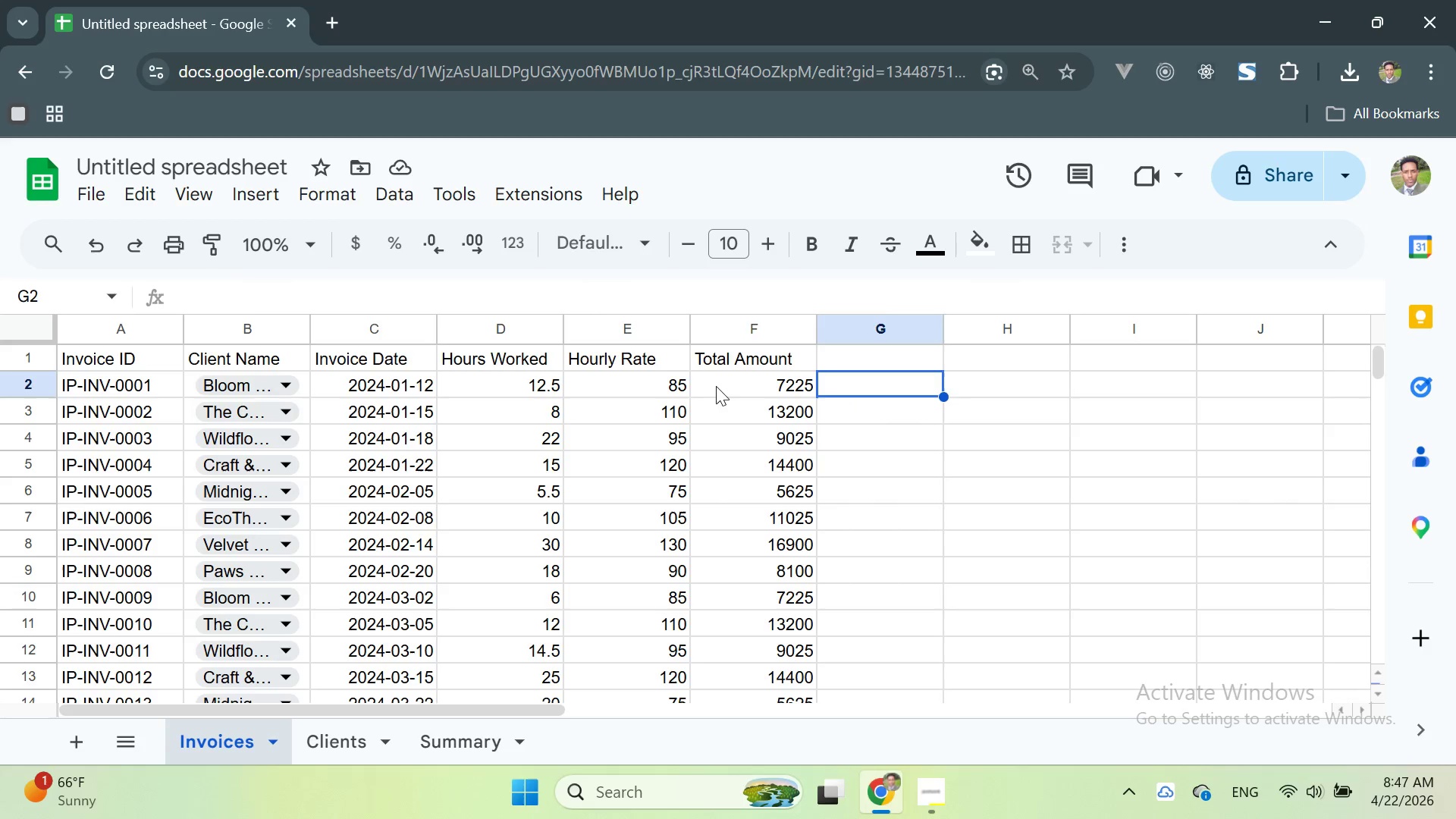 
left_click_drag(start_coordinate=[718, 387], to_coordinate=[800, 469])
 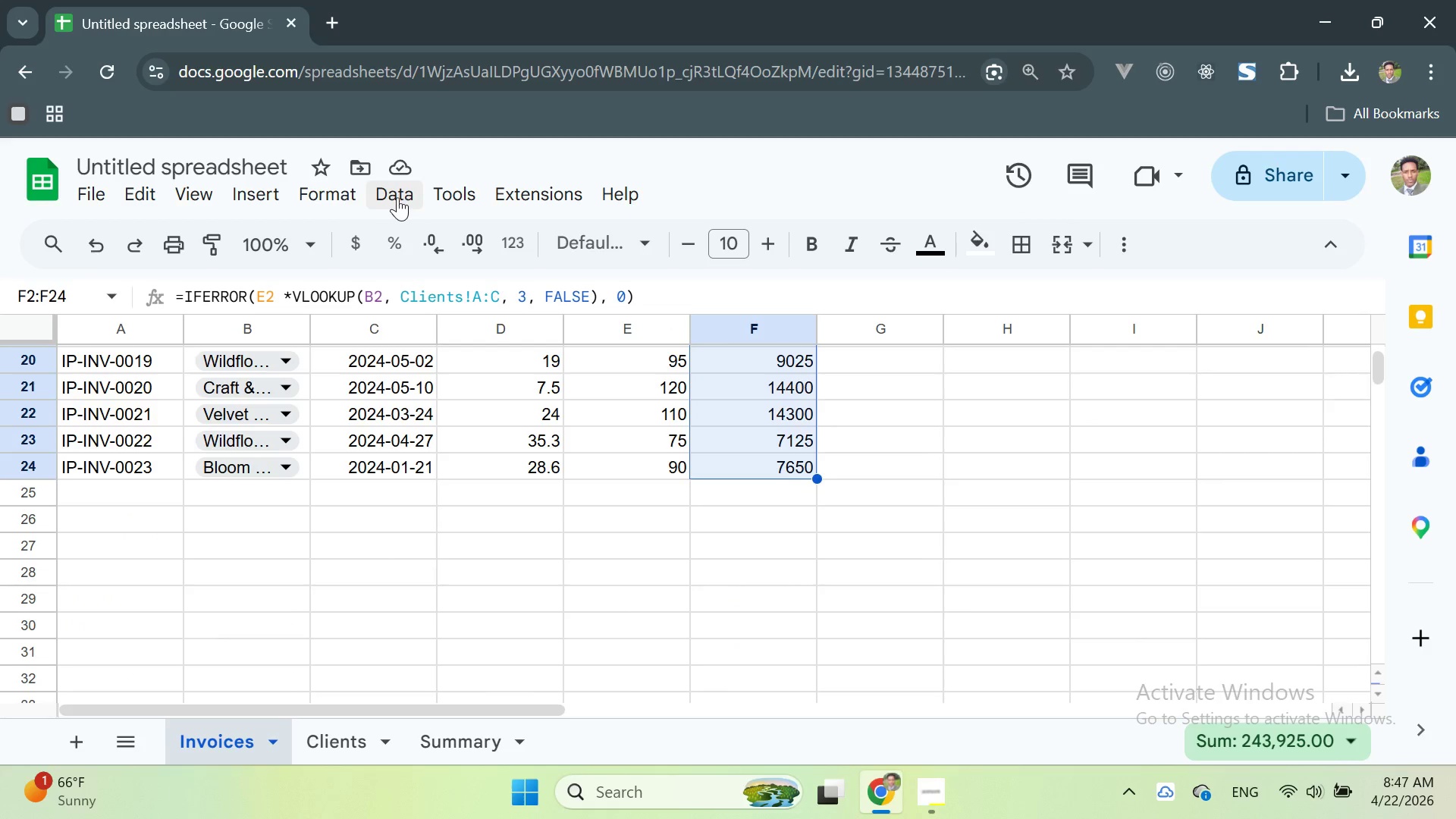 
left_click([350, 191])
 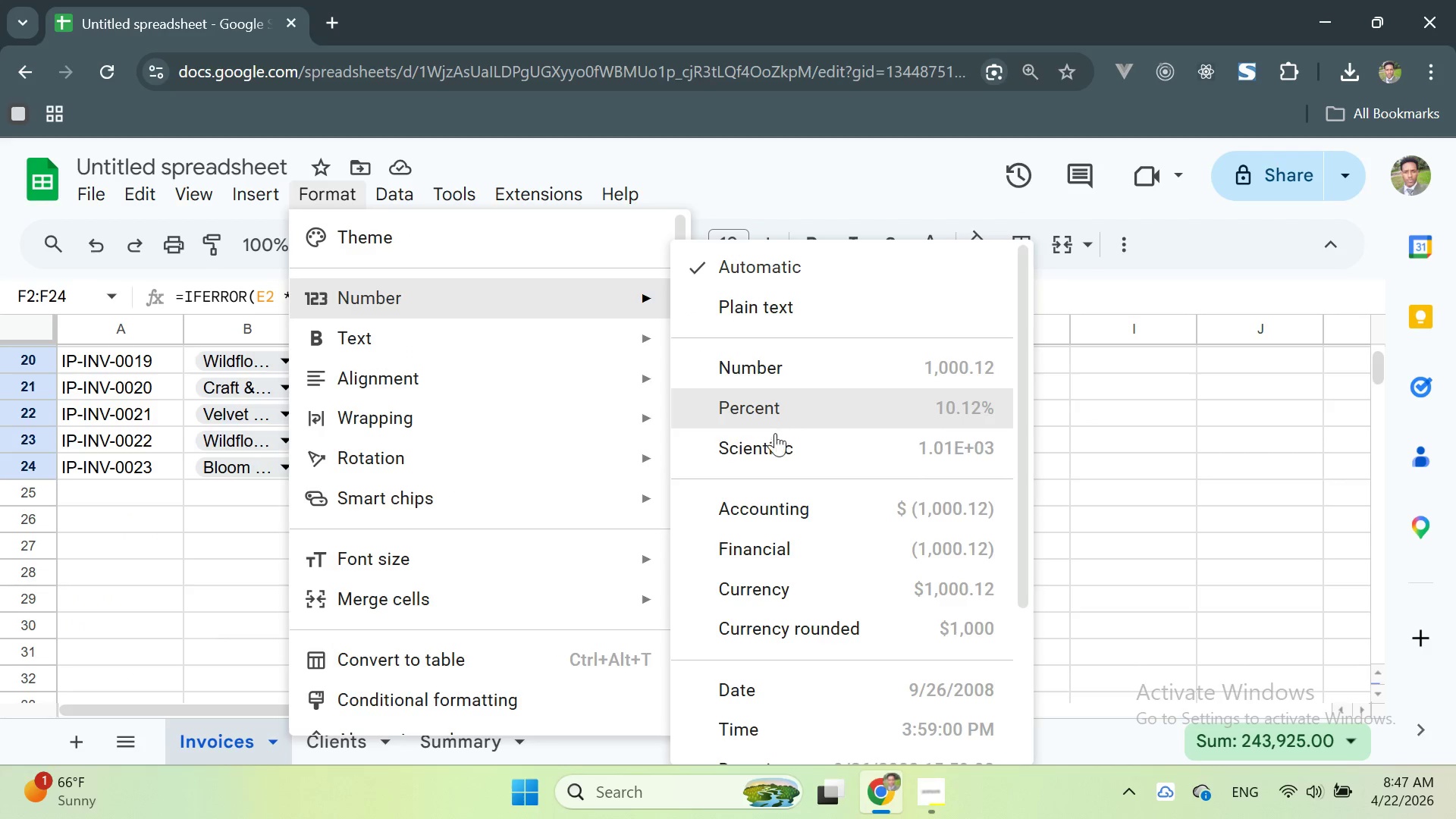 
wait(5.19)
 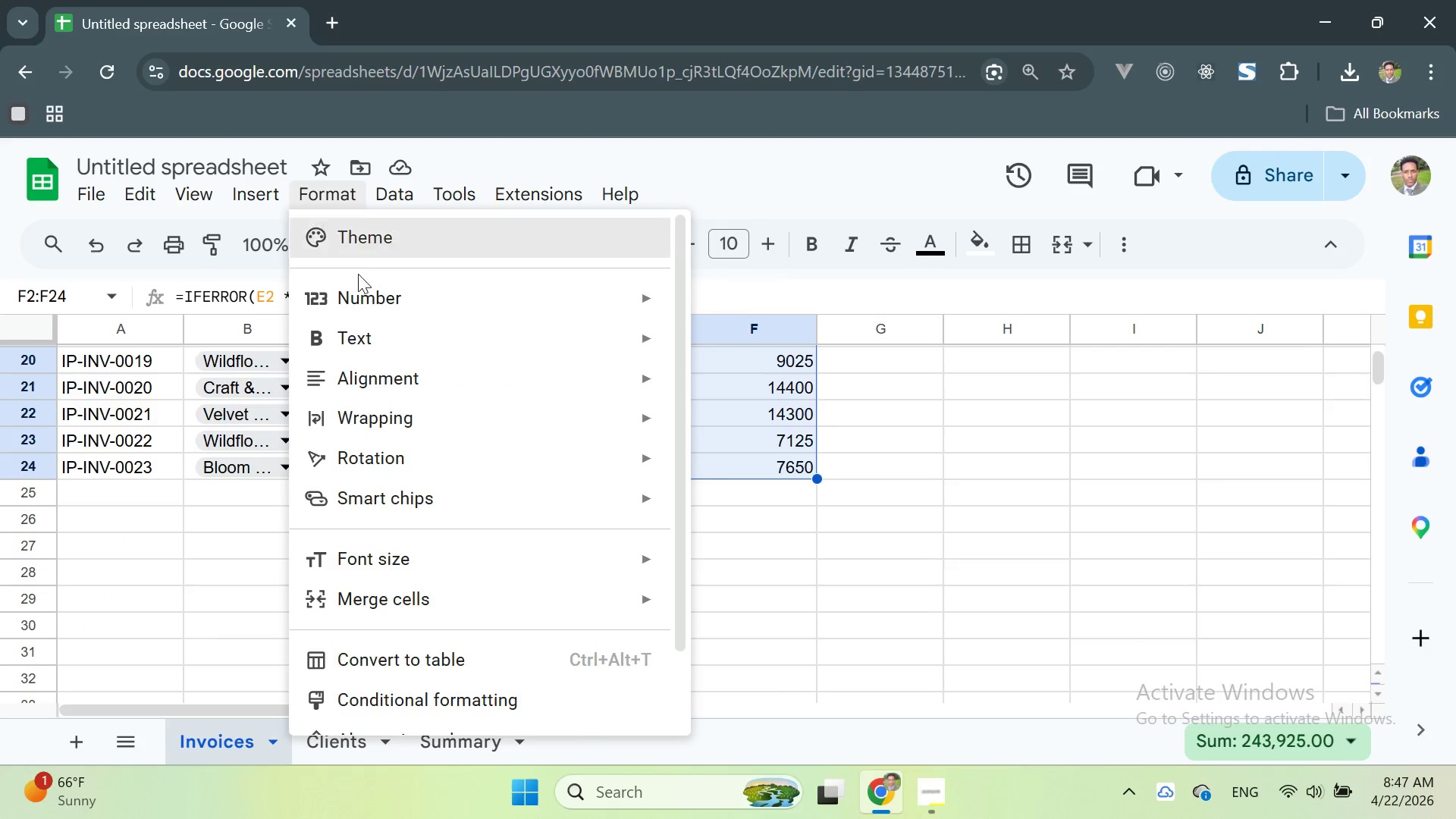 
left_click([755, 580])
 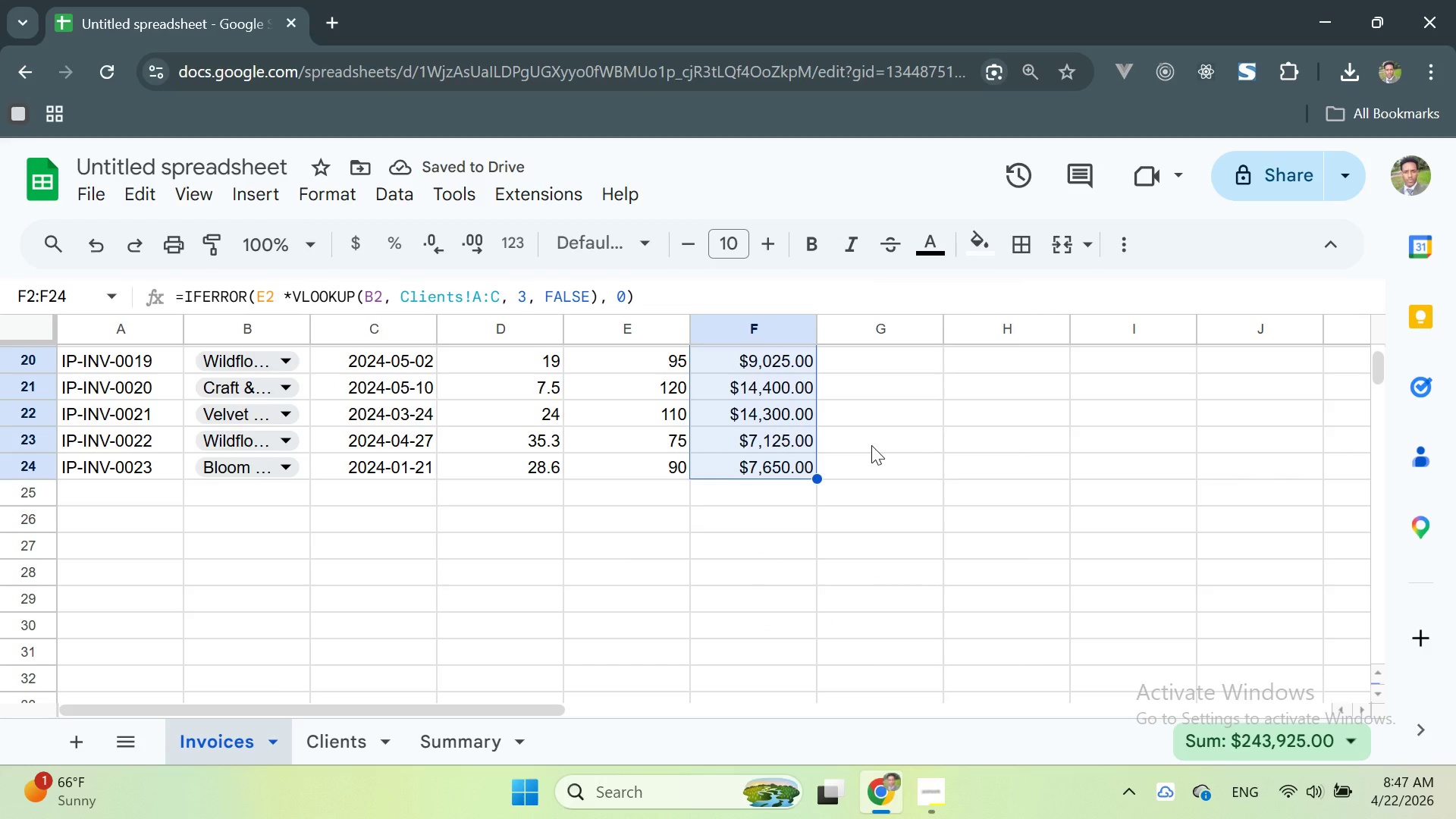 
wait(9.66)
 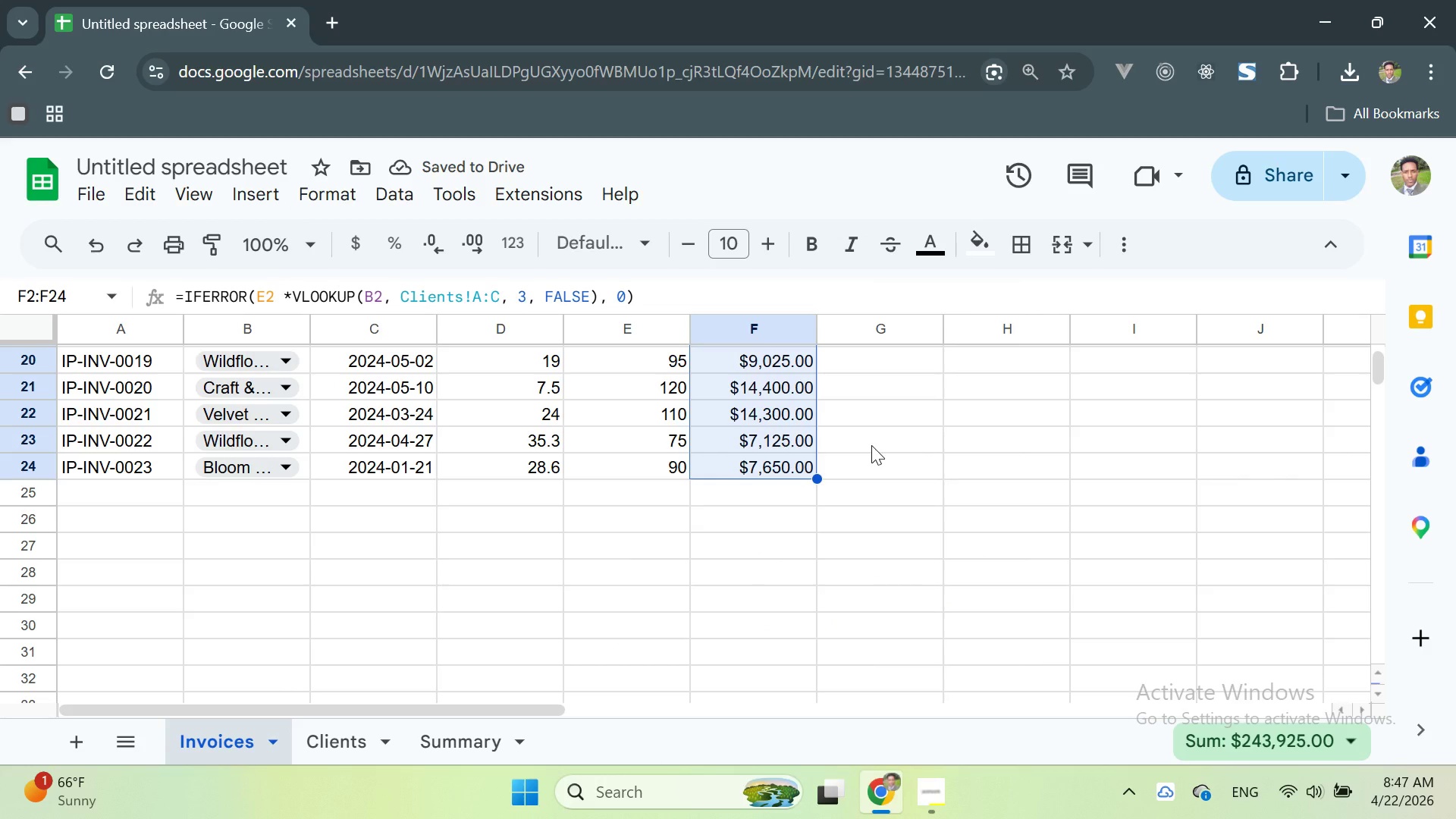 
scroll: coordinate [861, 444], scroll_direction: up, amount: 1.0
 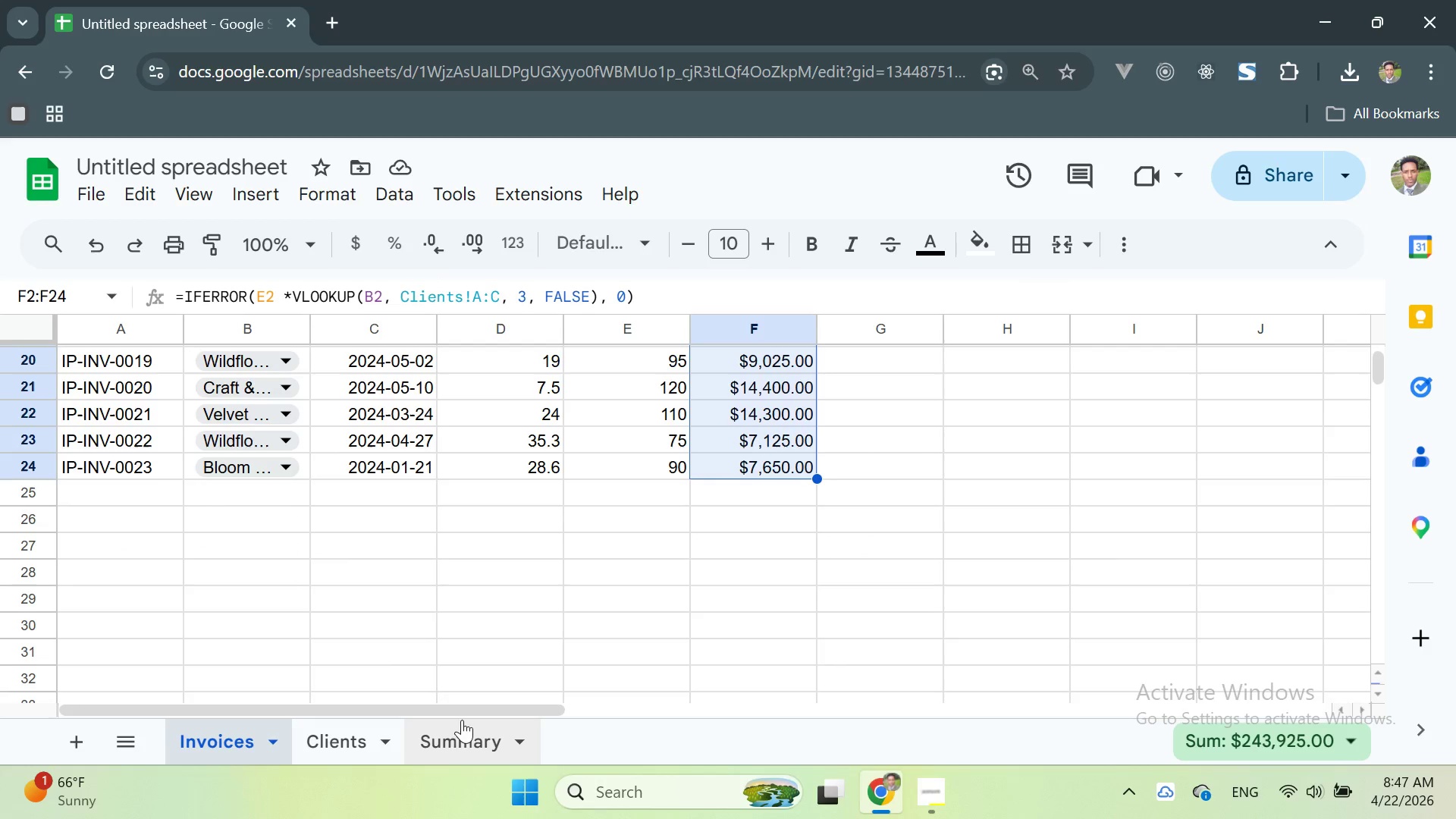 
left_click([460, 737])
 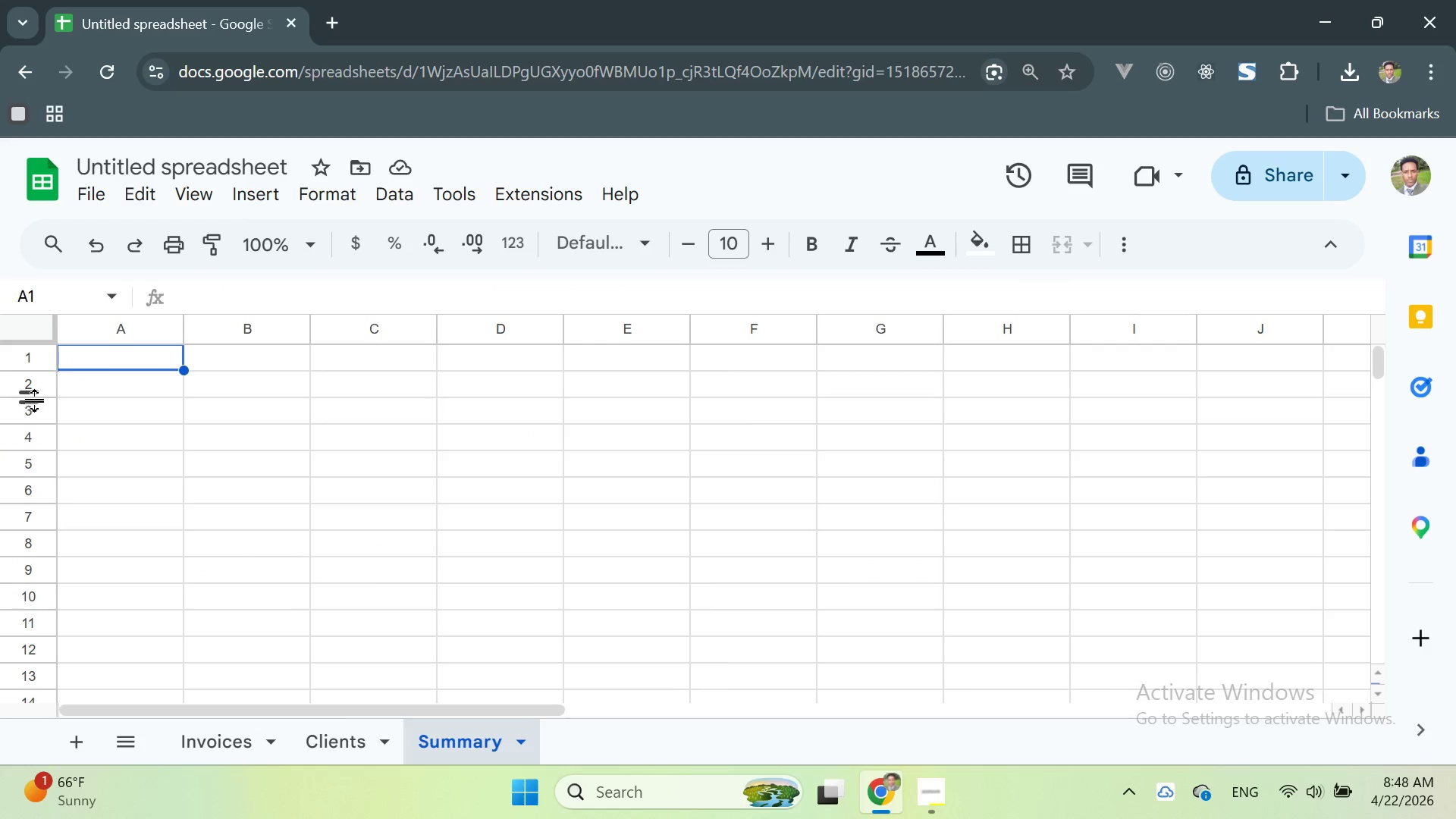 
double_click([85, 358])
 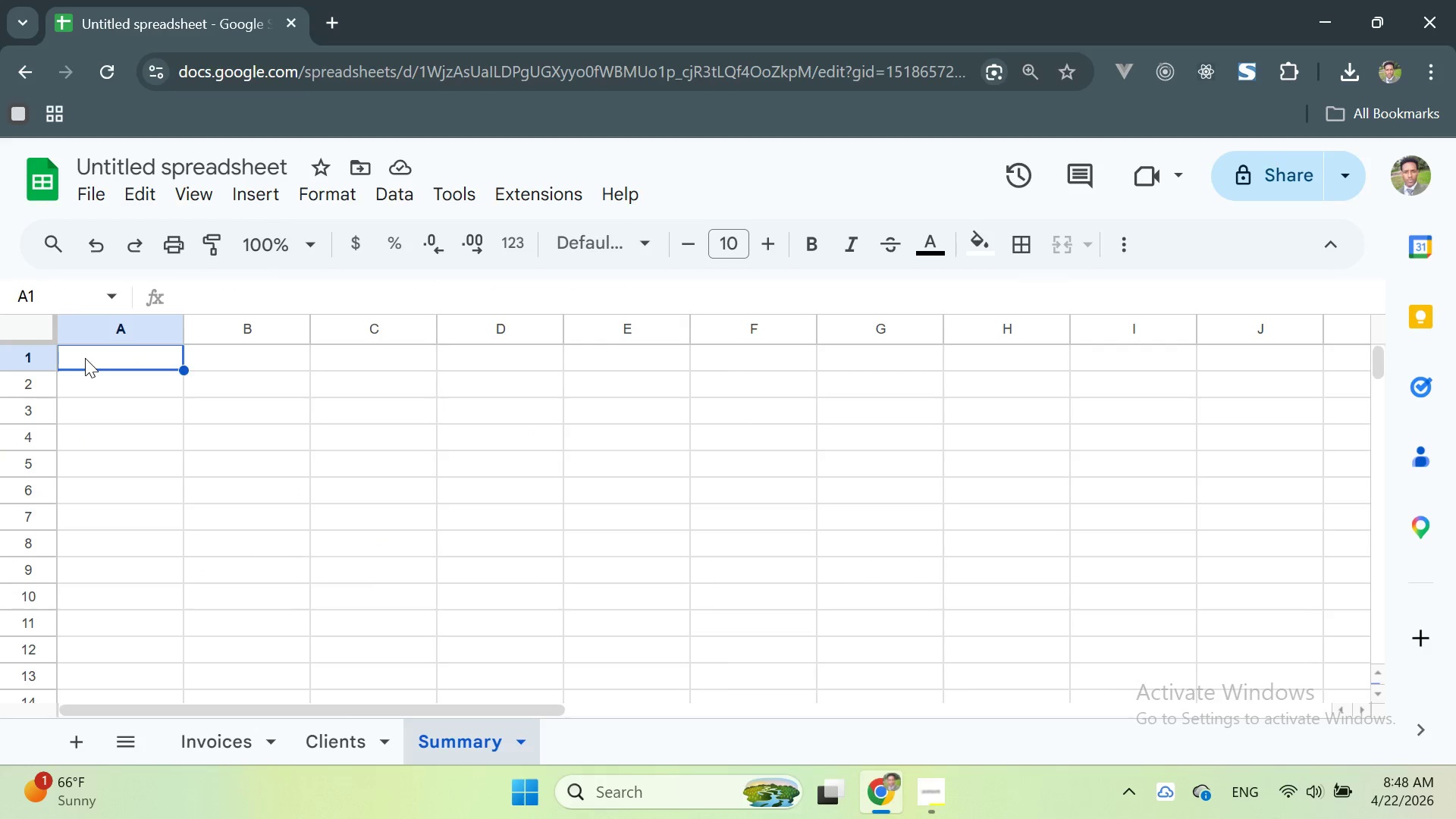 
triple_click([85, 358])
 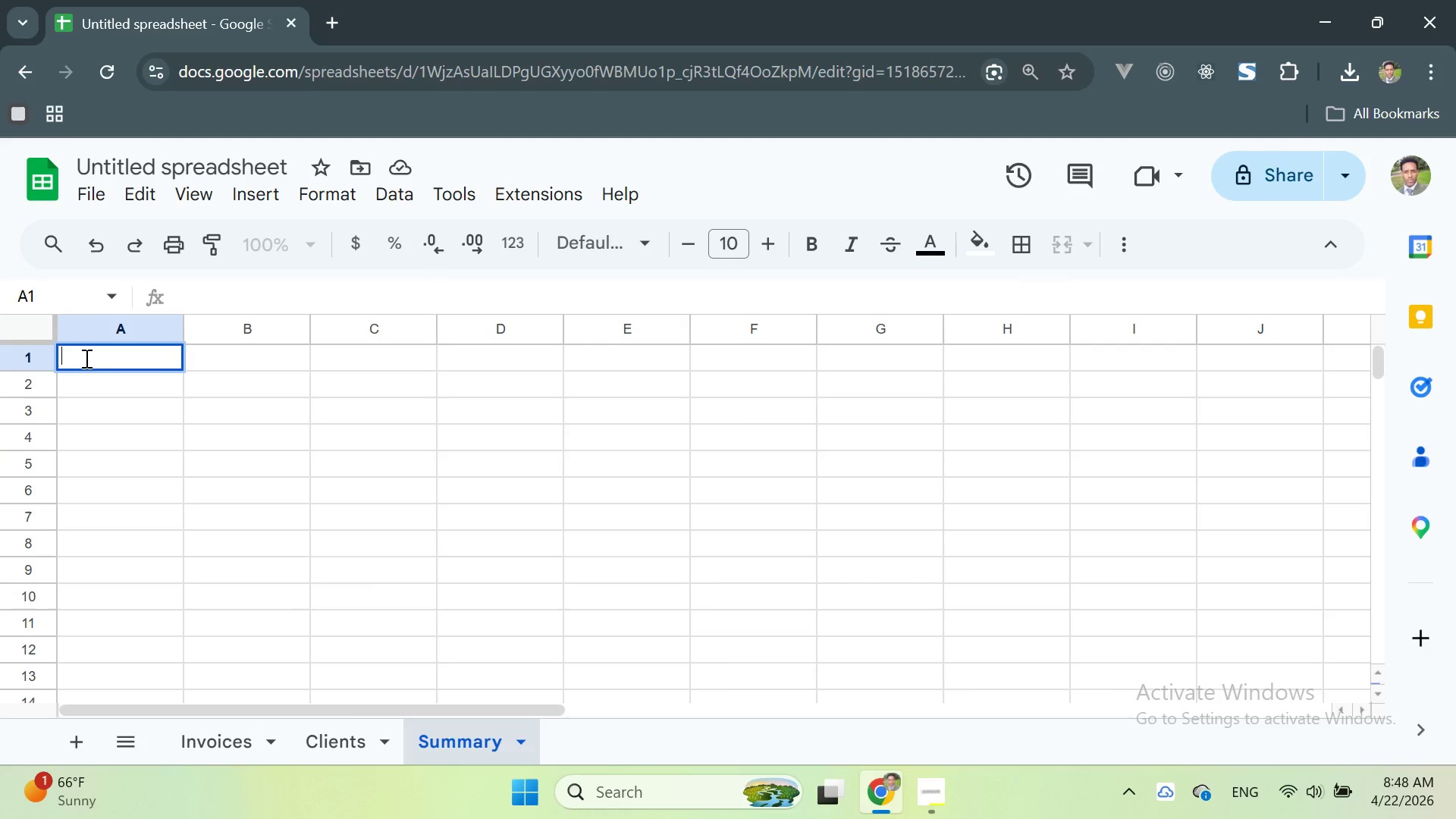 
type(Client Name)
 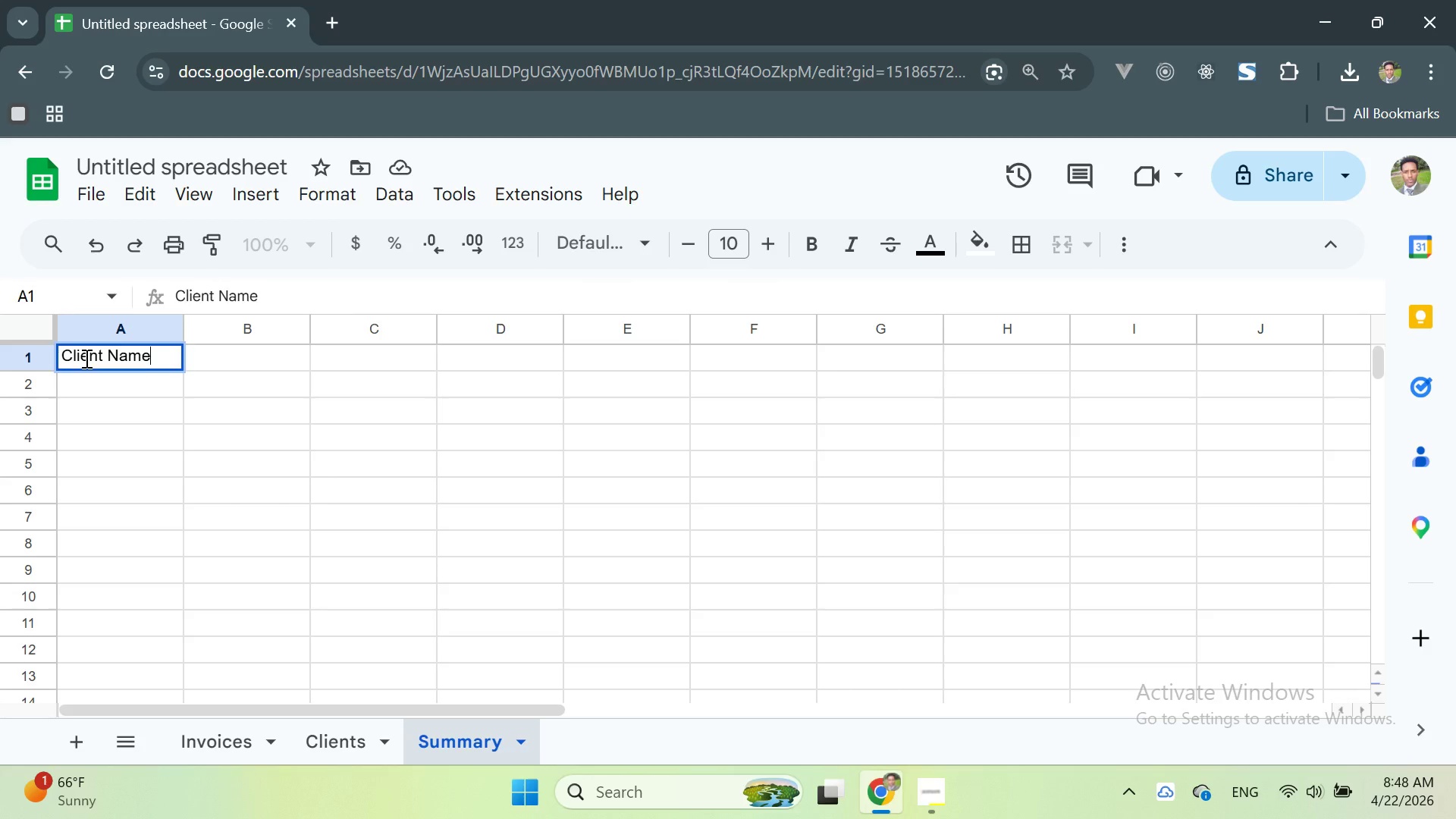 
key(Enter)
 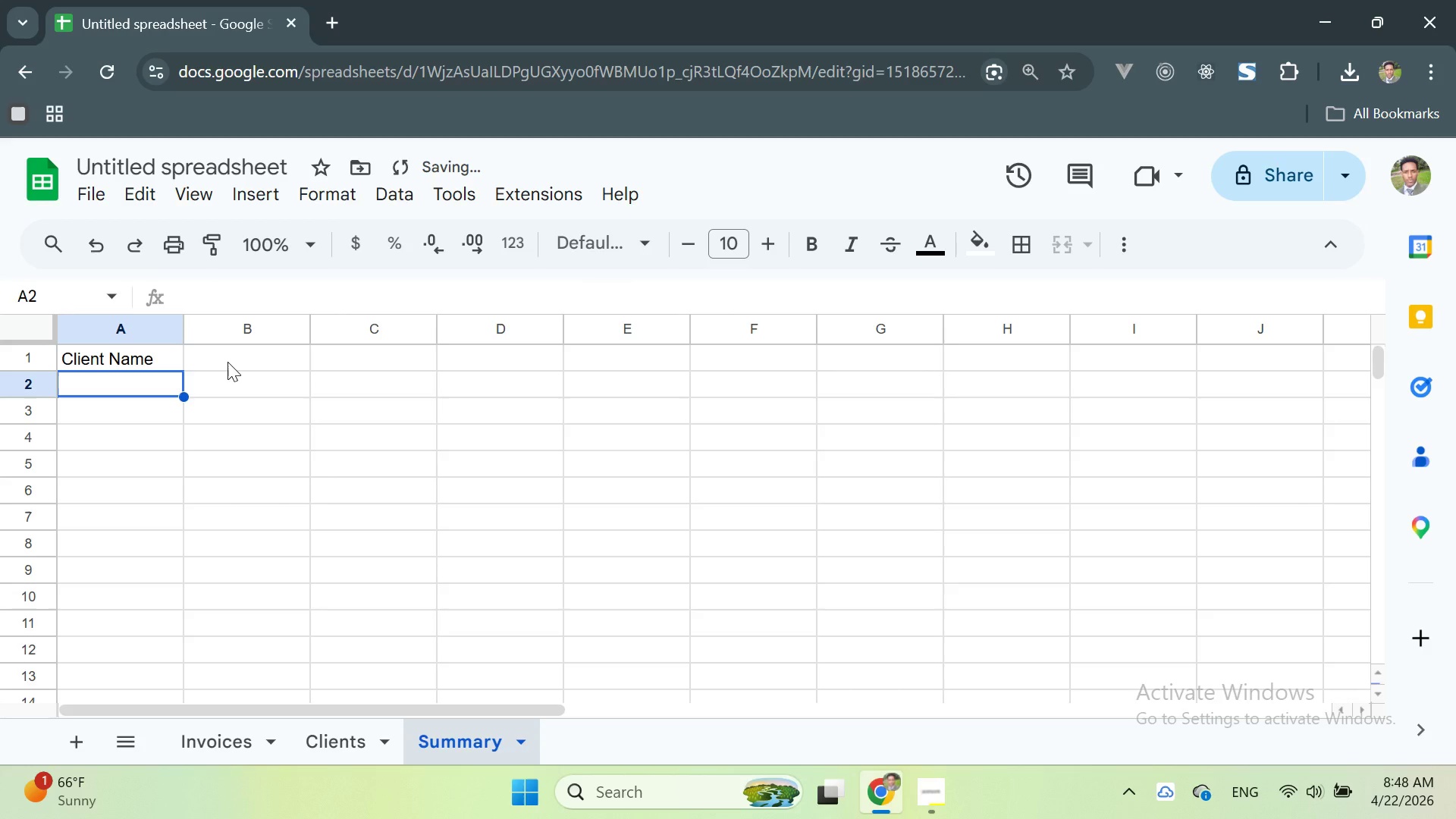 
double_click([228, 362])
 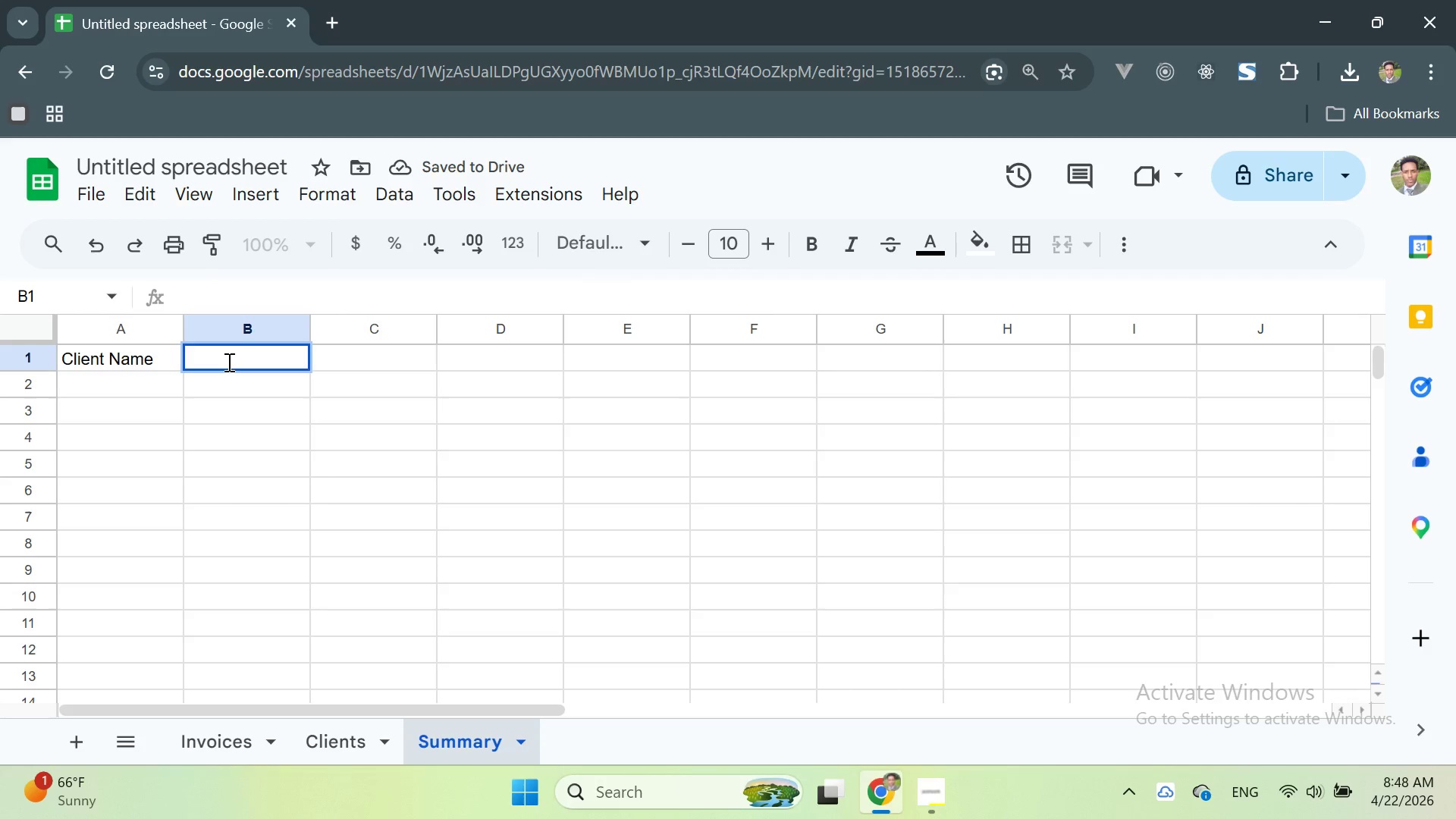 
type(Total Revenu)
 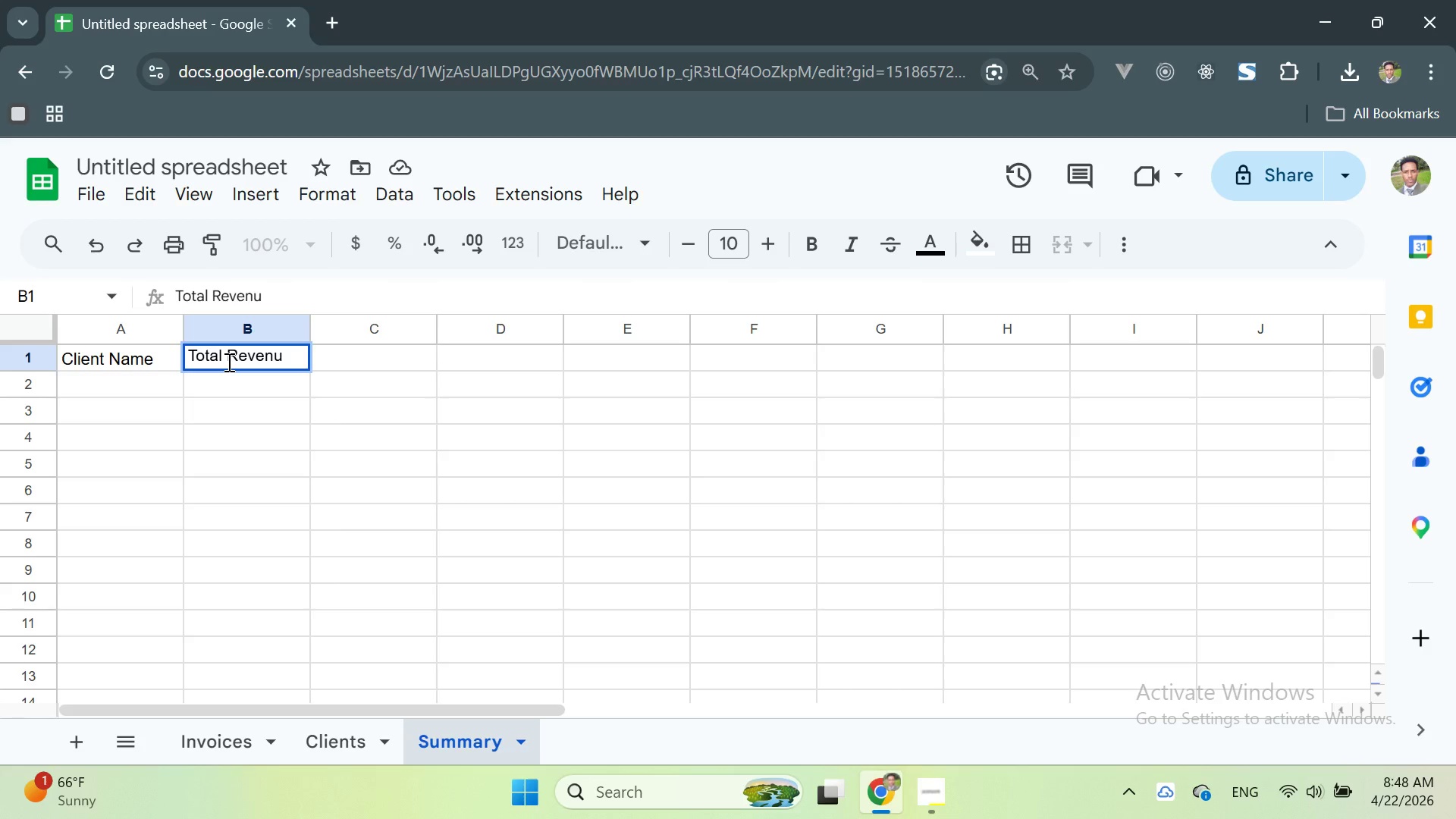 
key(Enter)
 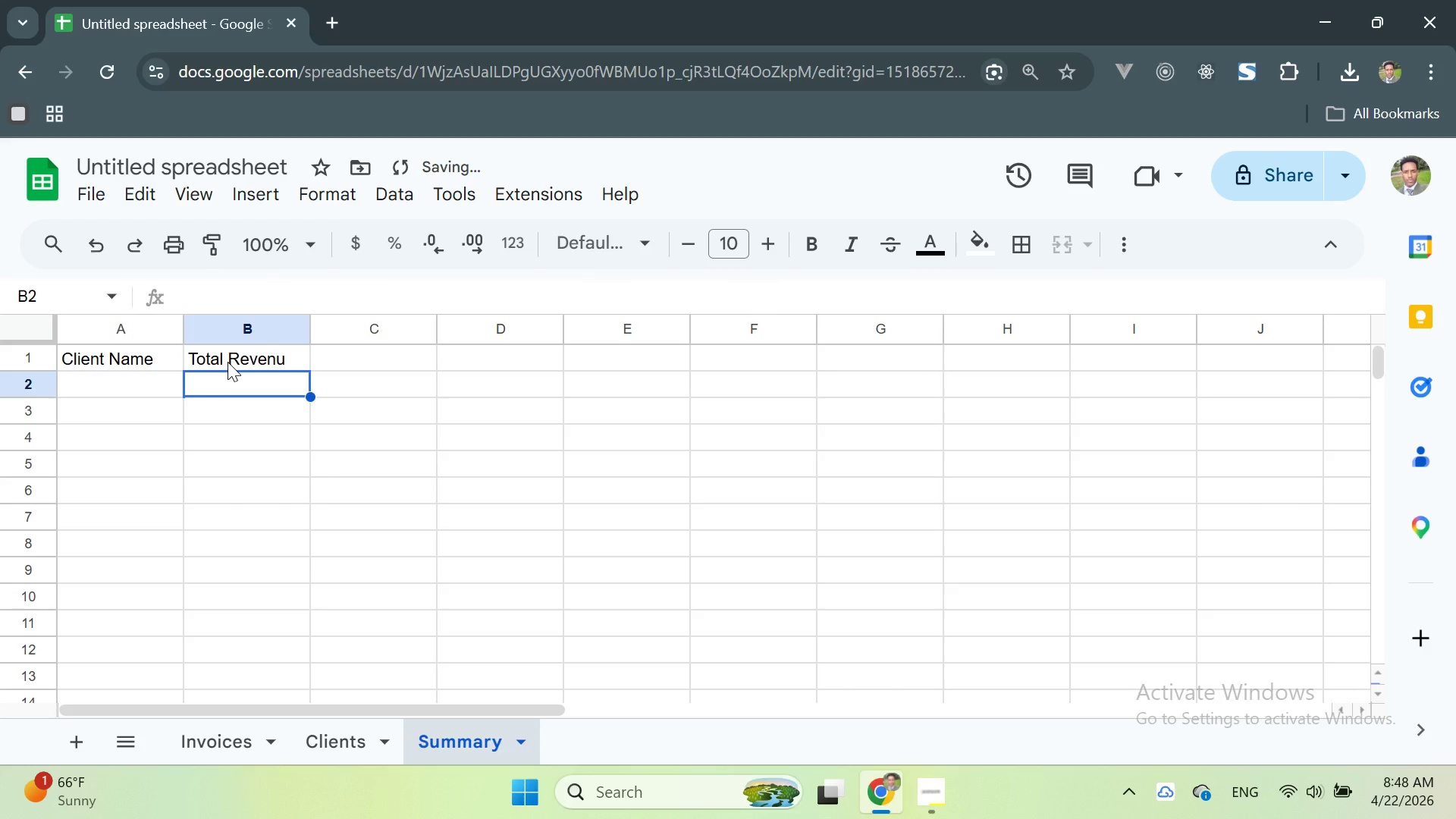 
scroll: coordinate [228, 362], scroll_direction: down, amount: 1.0
 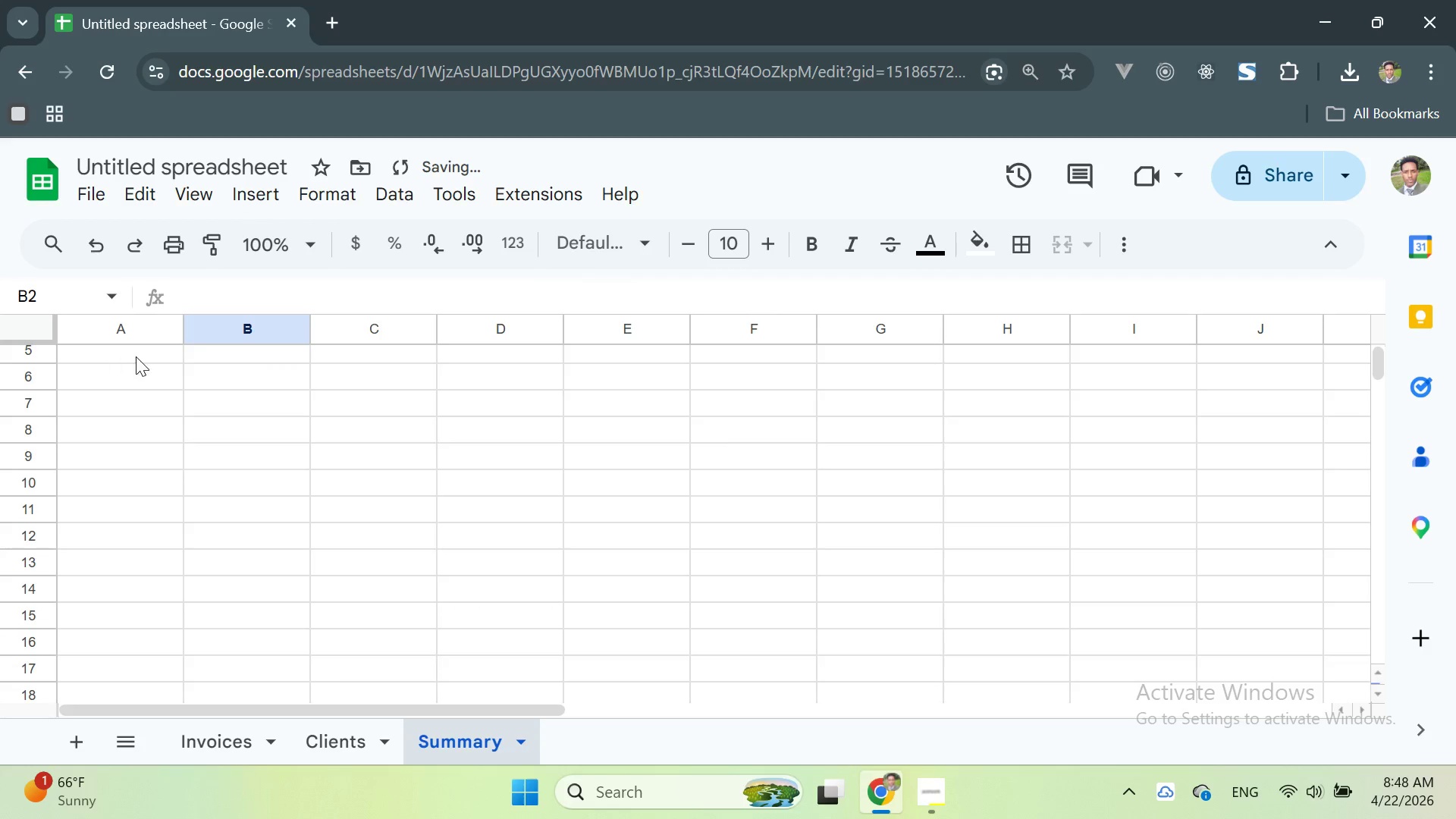 
scroll: coordinate [136, 356], scroll_direction: up, amount: 4.0
 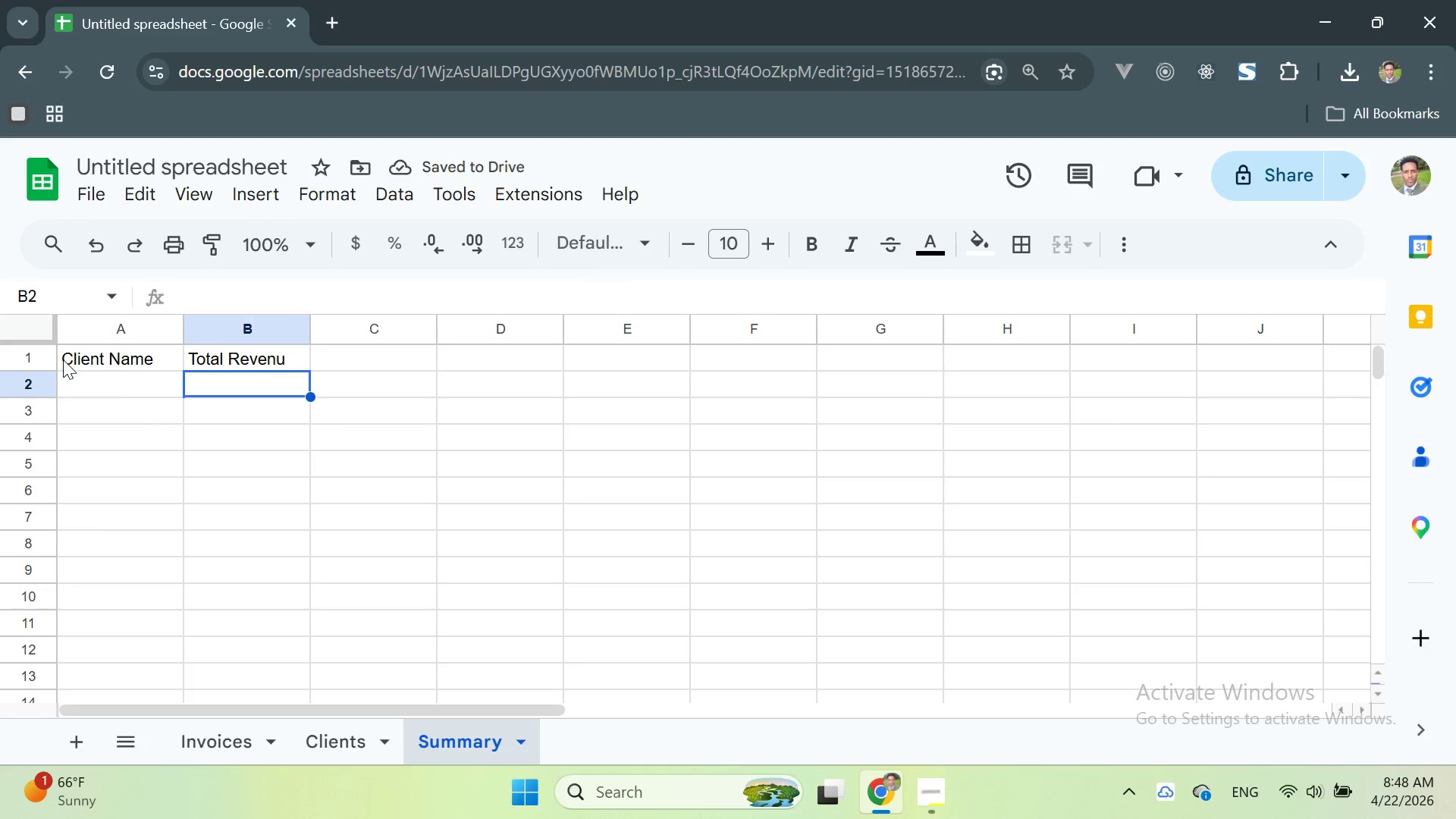 
left_click_drag(start_coordinate=[64, 357], to_coordinate=[278, 366])
 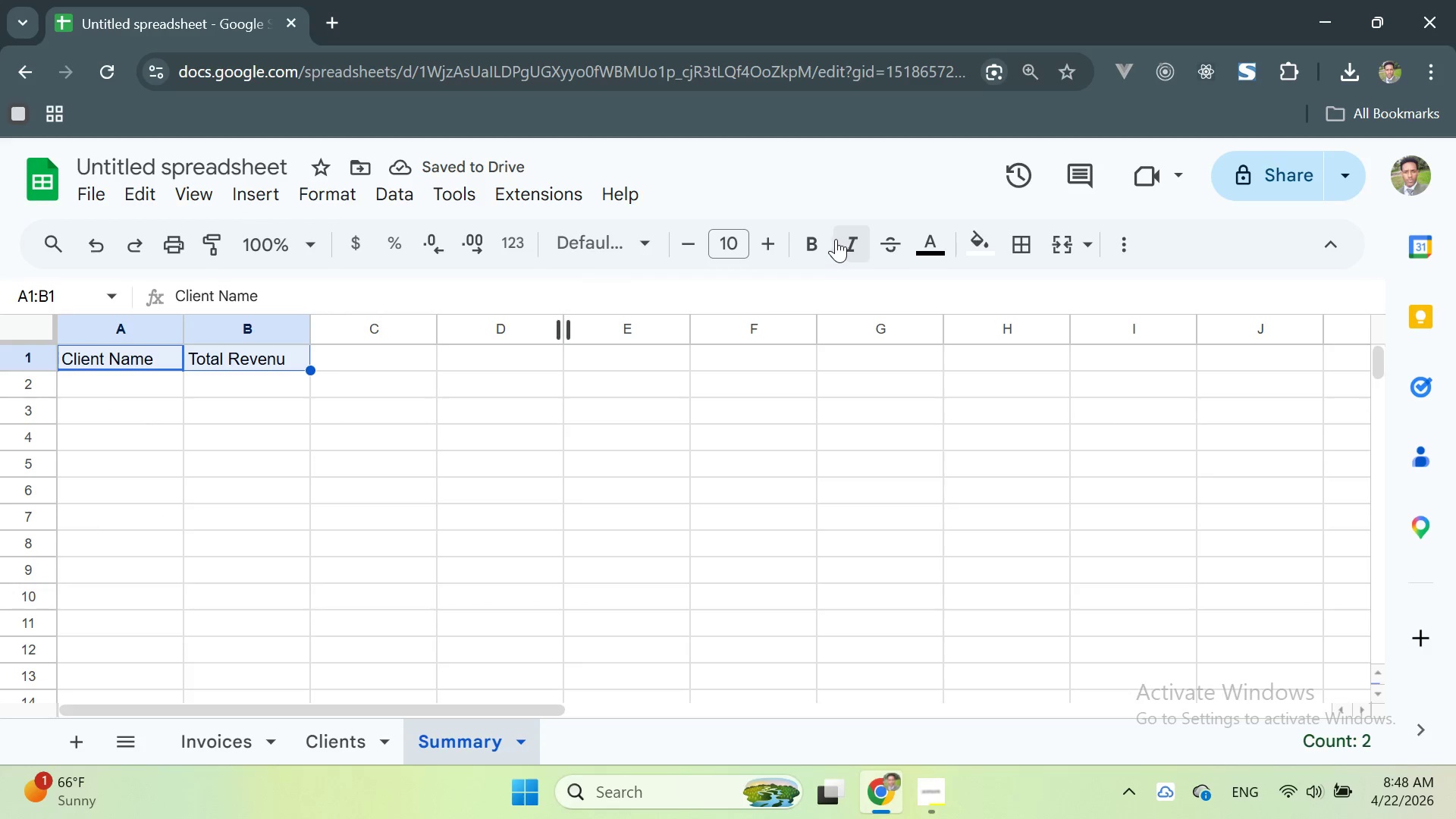 
left_click([821, 236])
 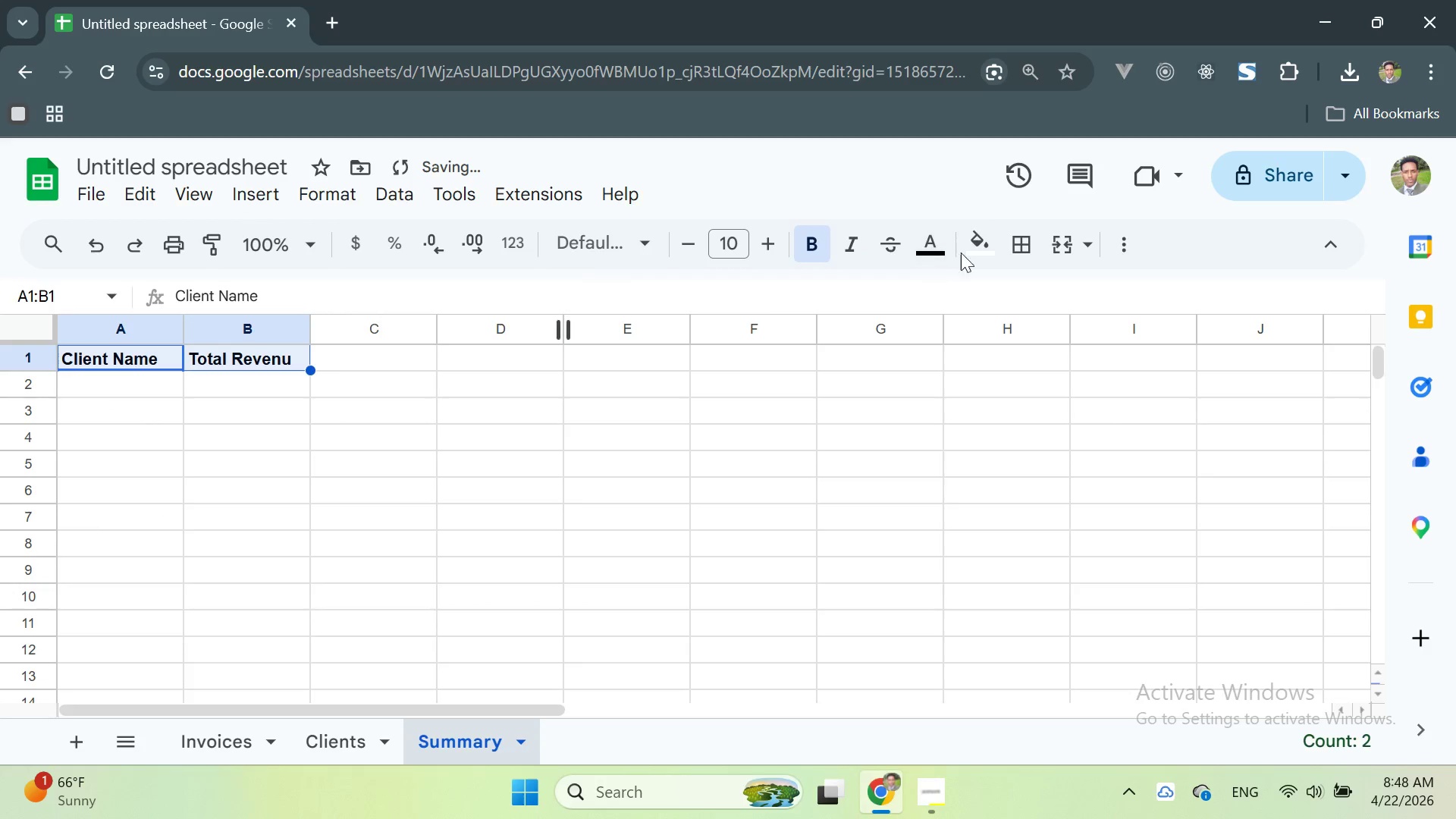 
left_click([984, 253])
 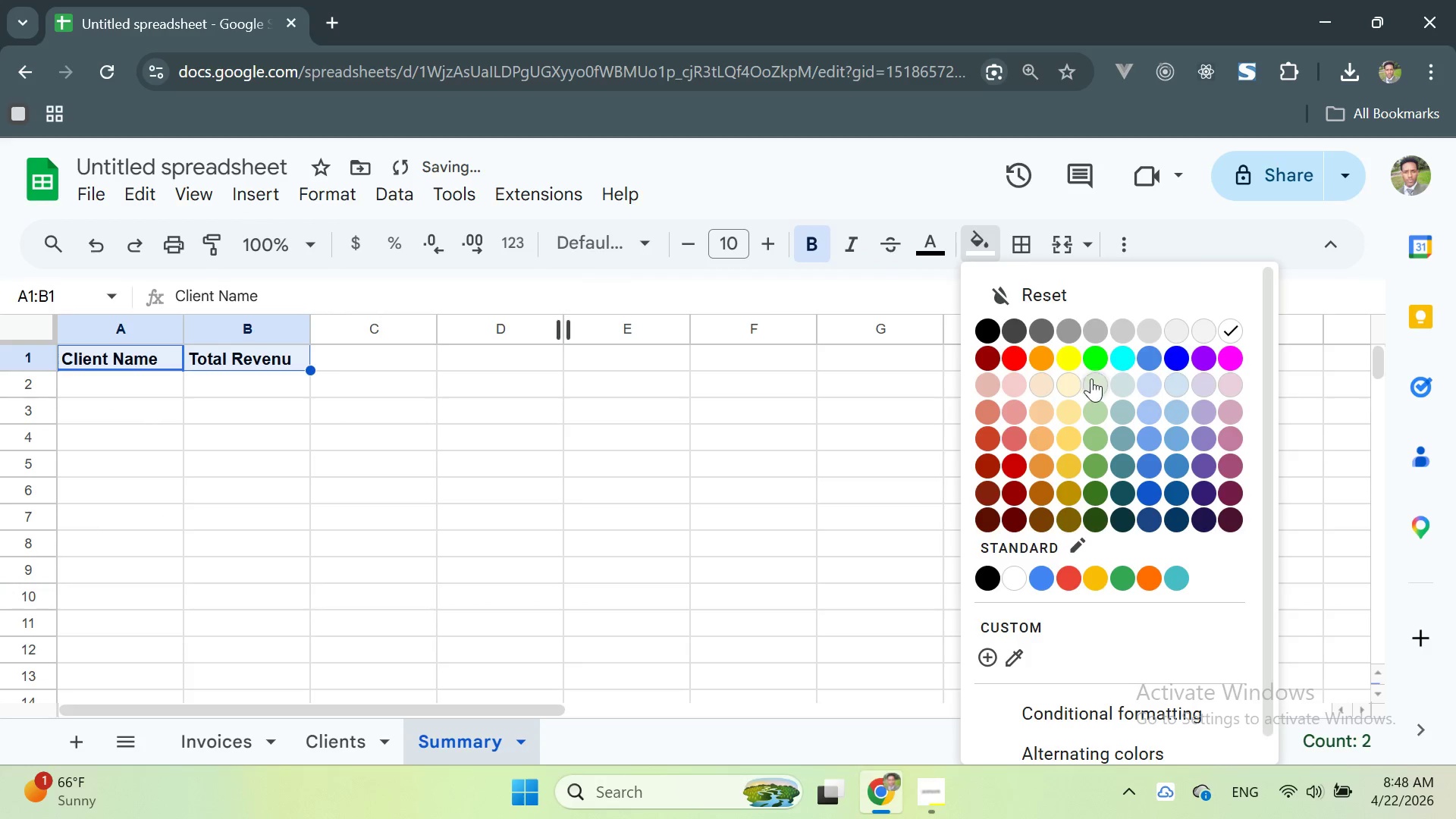 
left_click([1096, 384])
 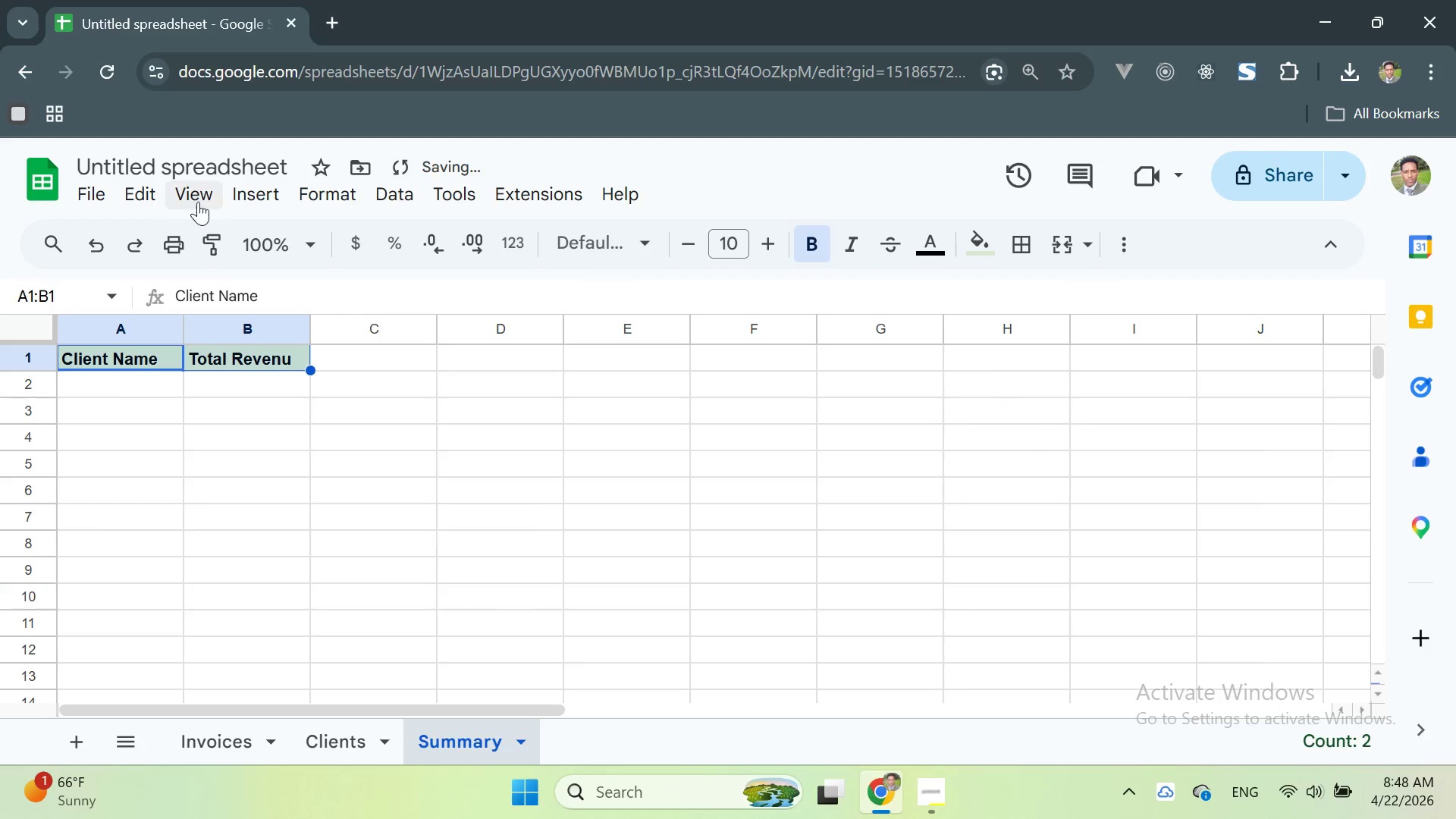 
left_click([195, 195])
 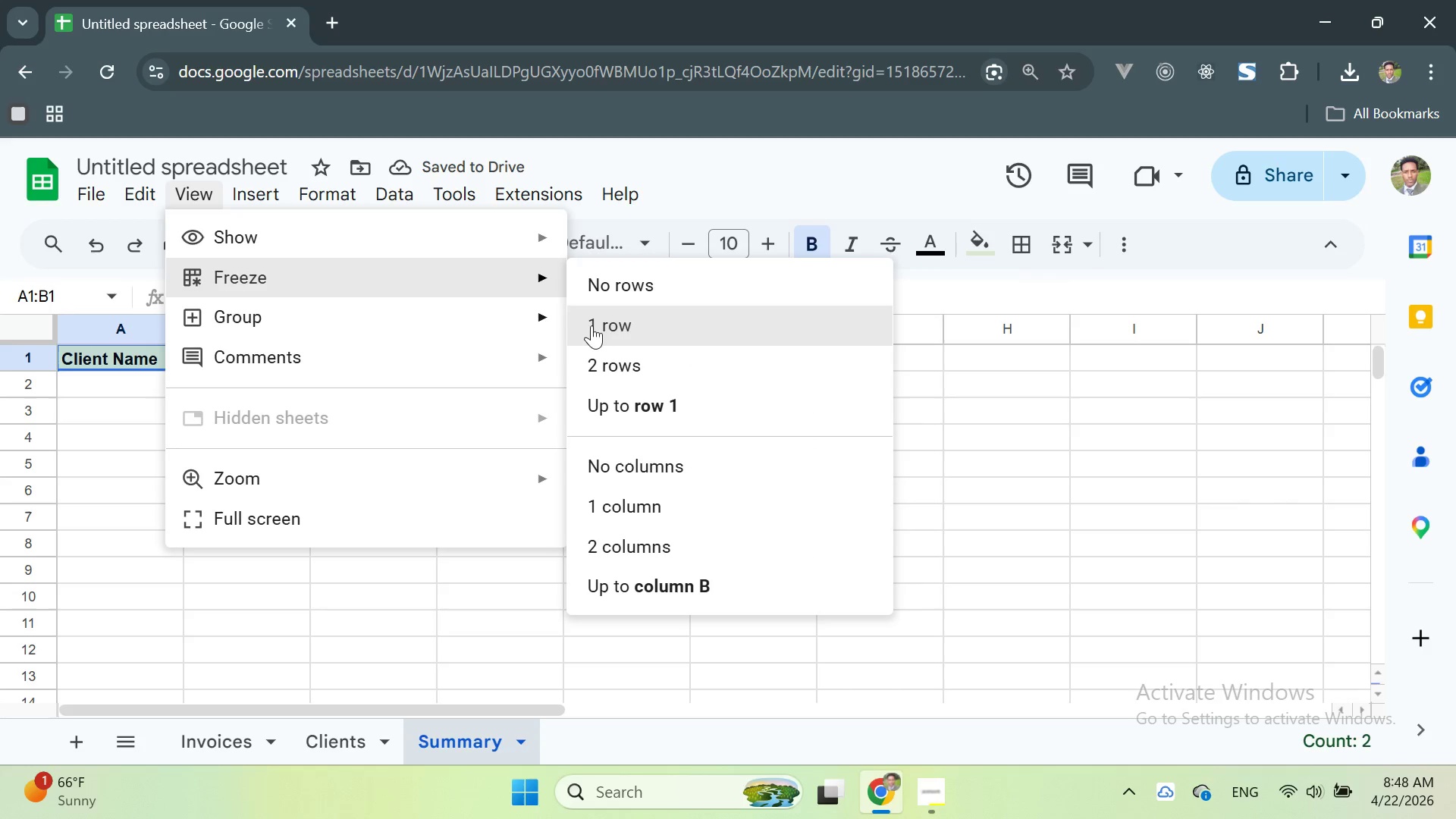 
left_click([601, 330])
 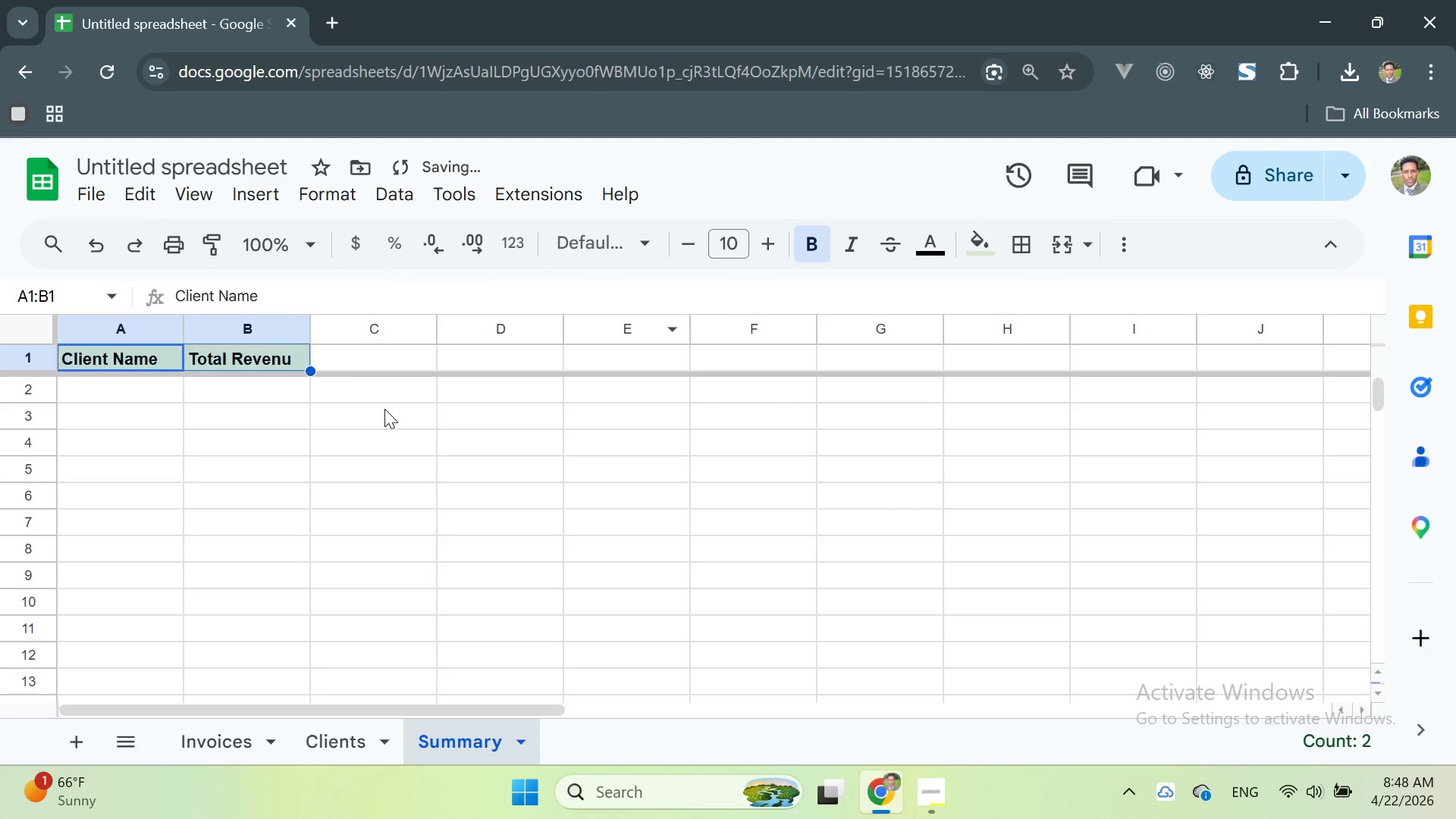 
left_click([377, 403])
 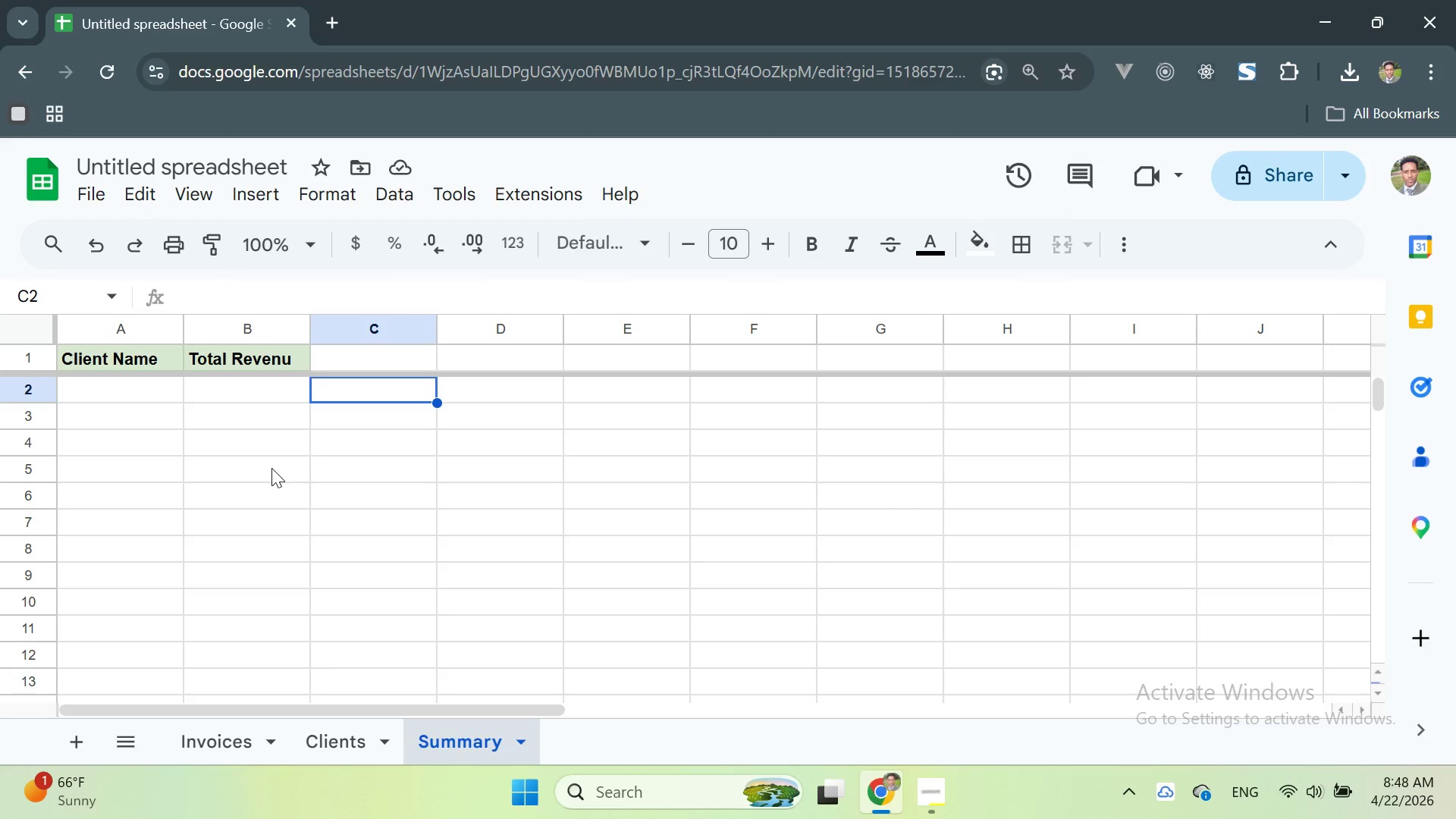 
wait(12.67)
 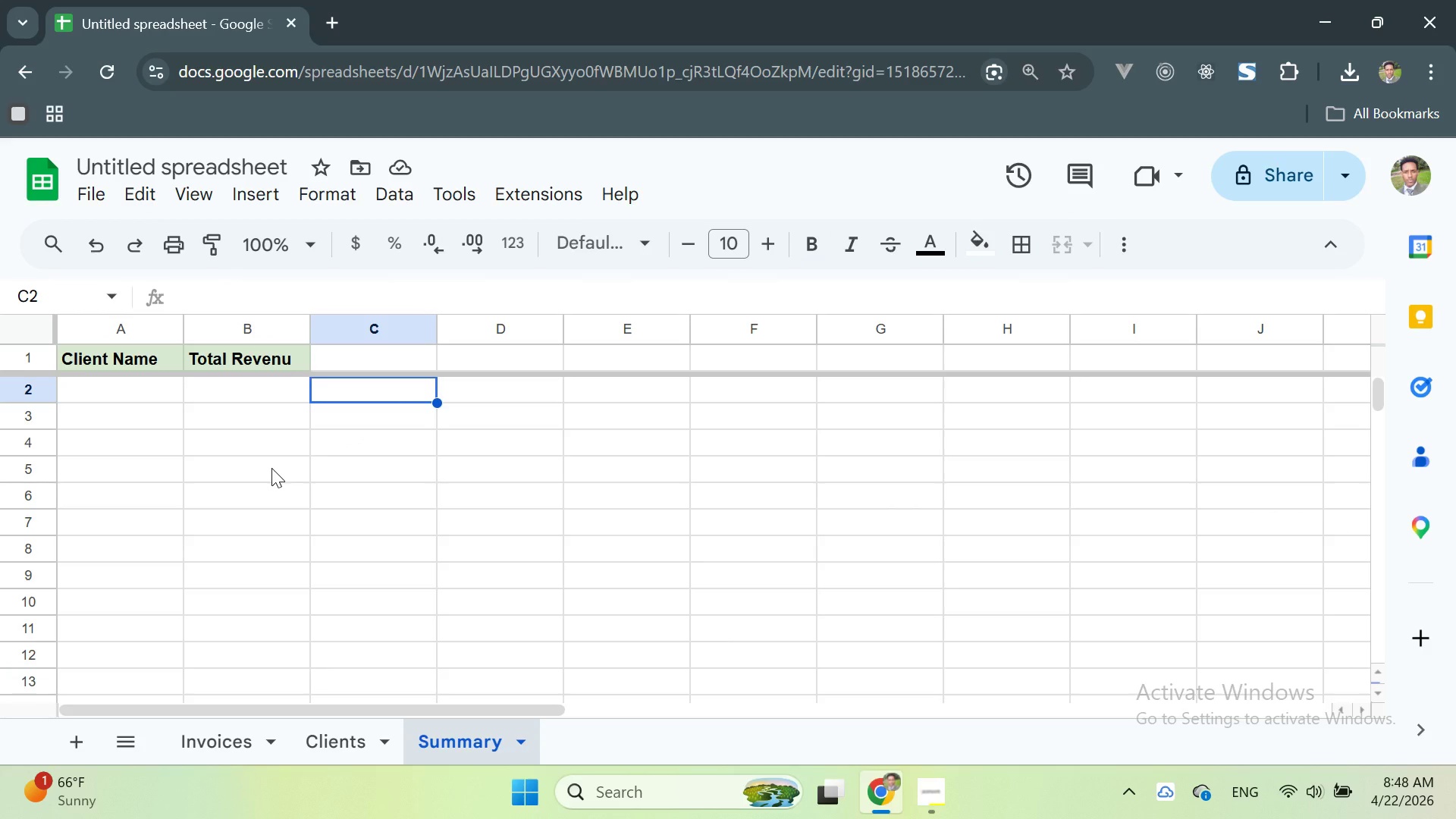 
double_click([116, 387])
 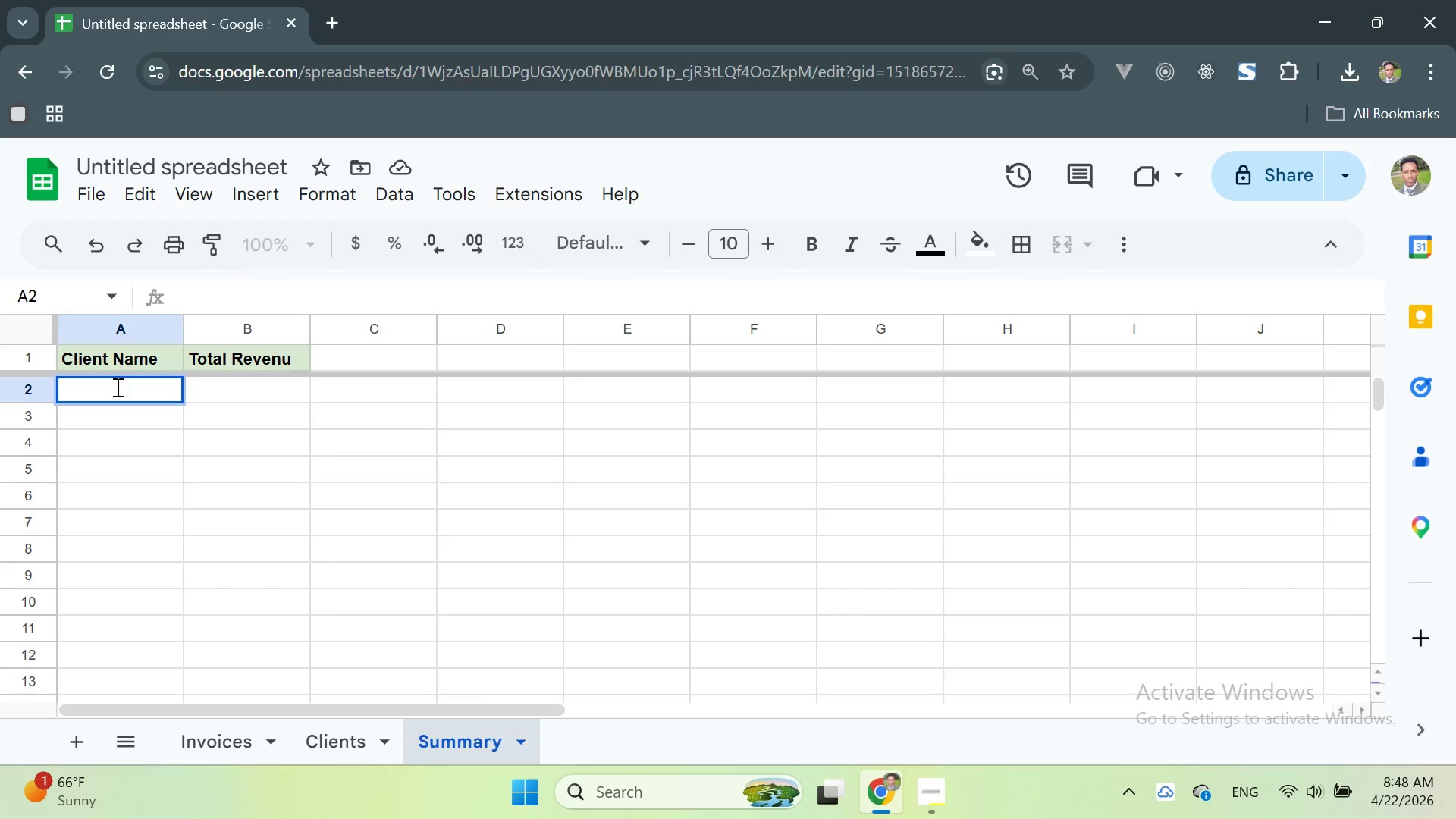 
wait(6.89)
 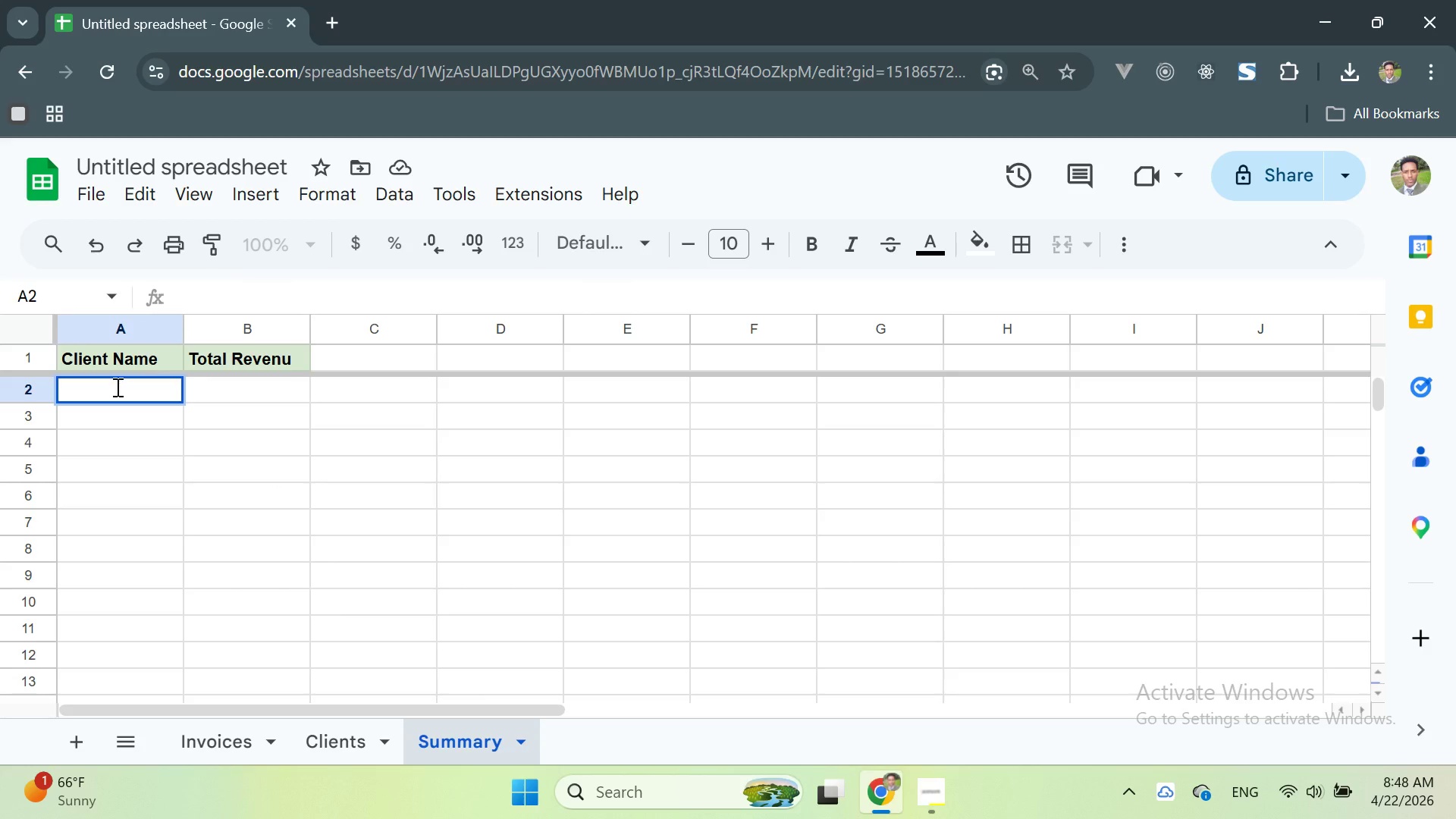 
key(Control+Z)
 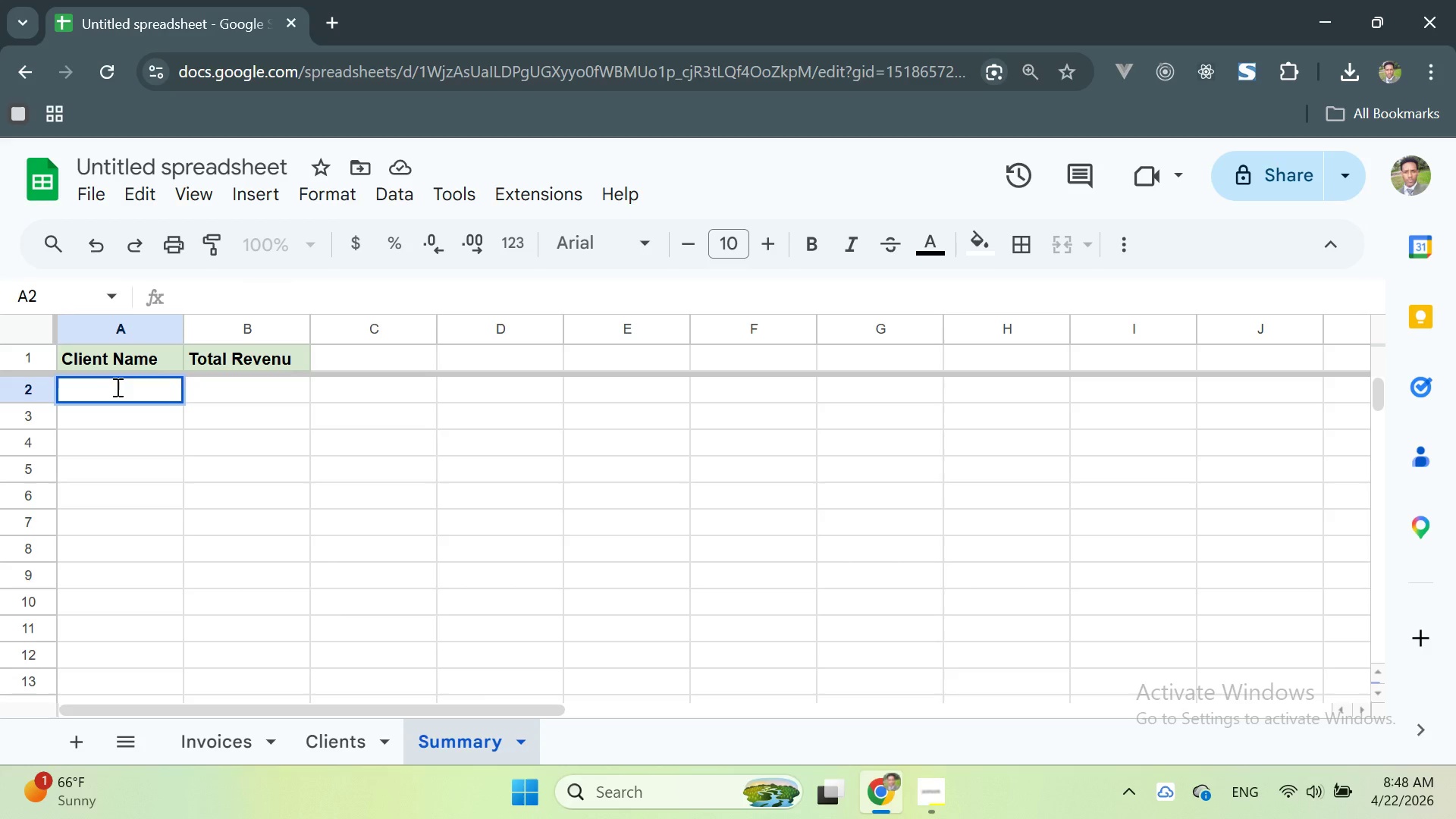 
key(Control+Z)
 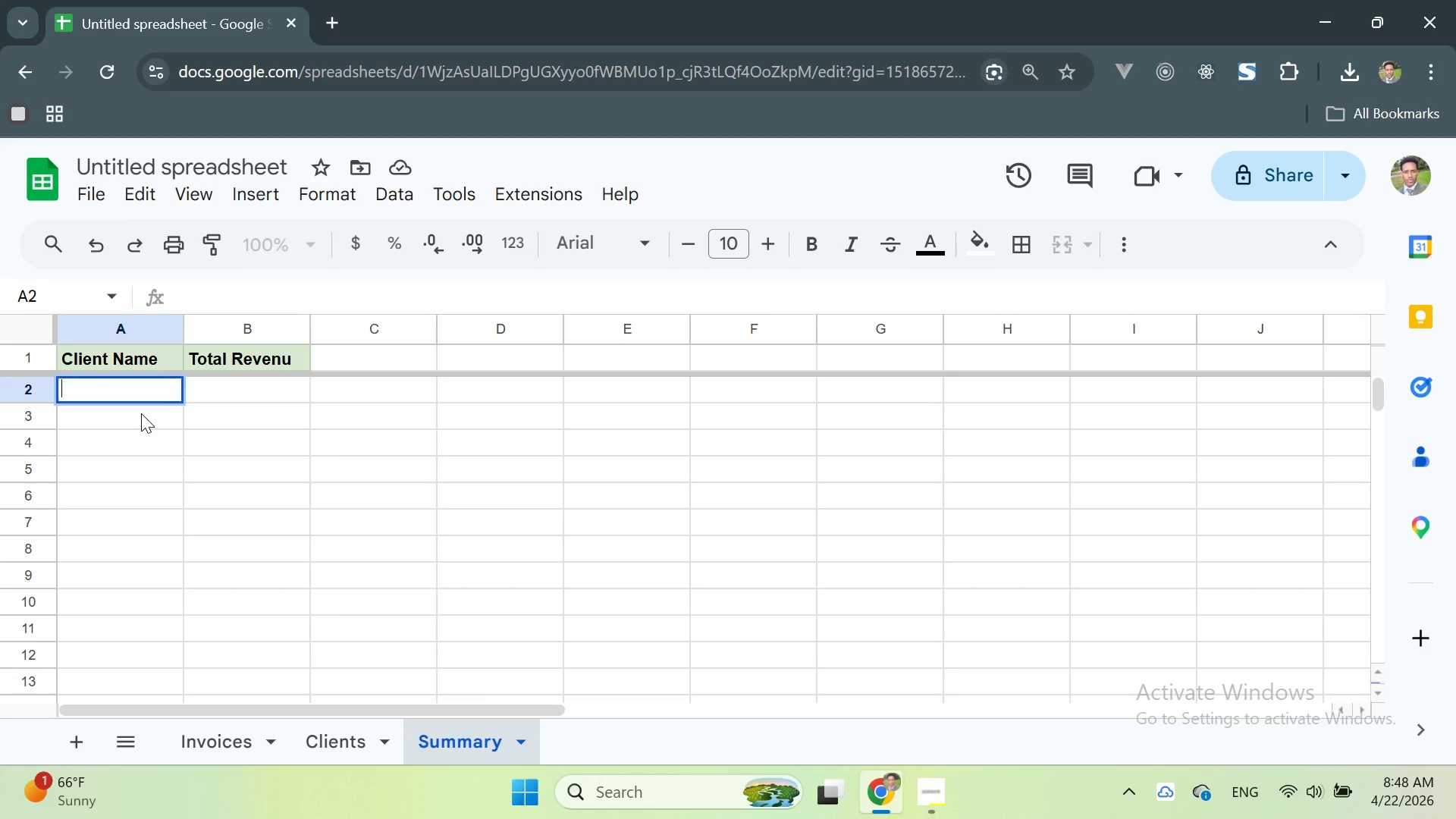 
left_click([141, 413])
 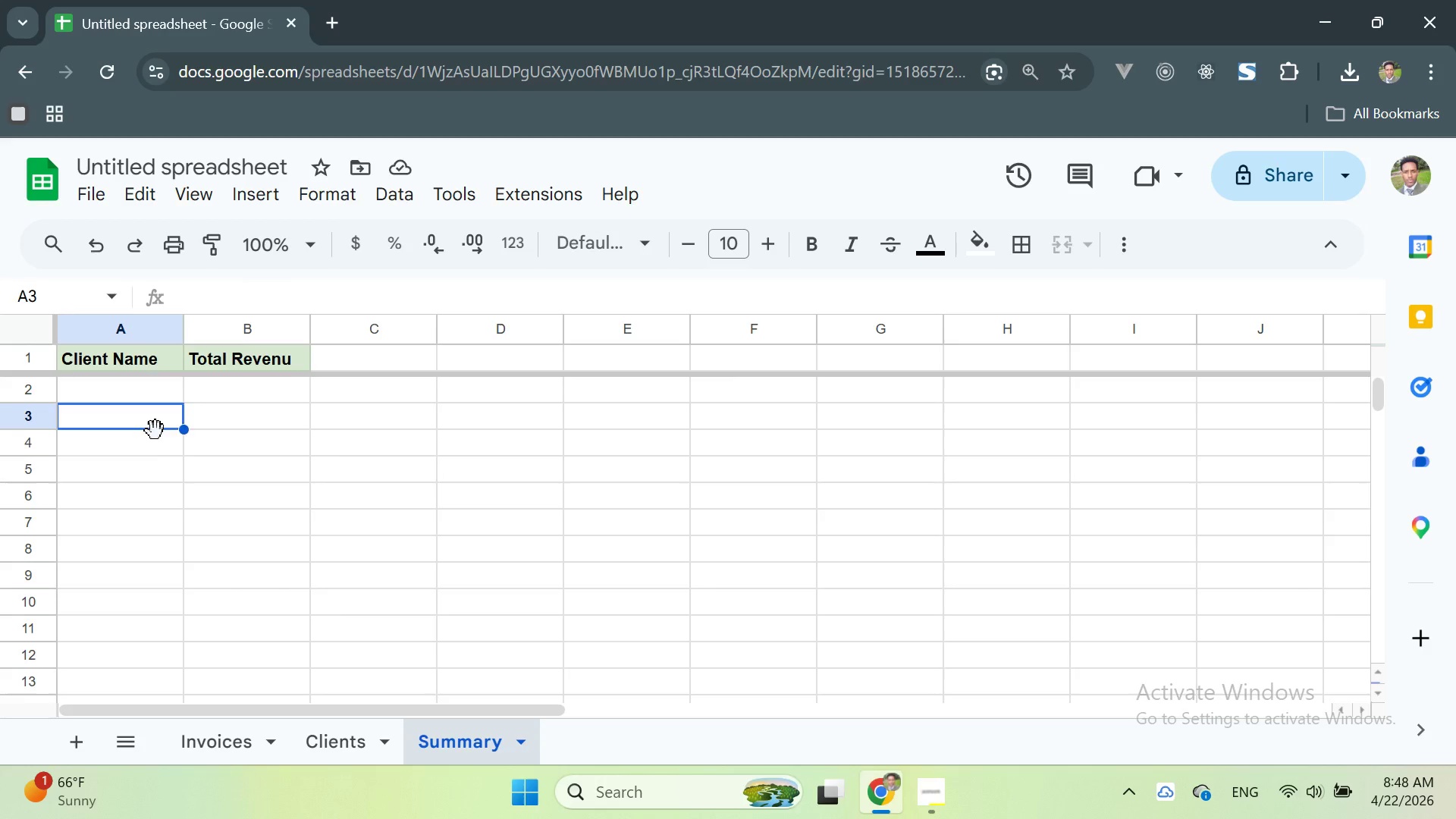 
key(Control+Z)
 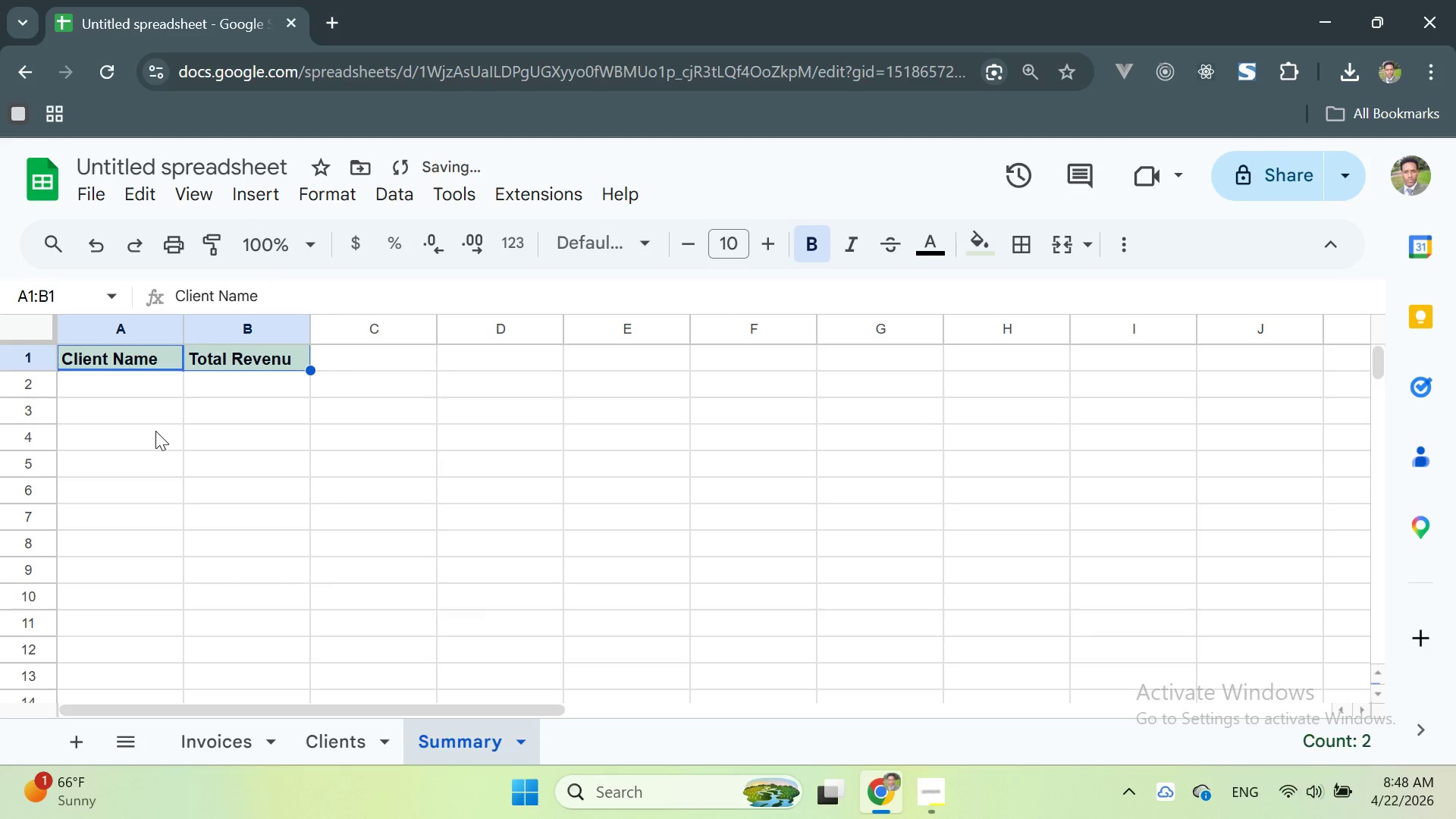 
key(Control+Z)
 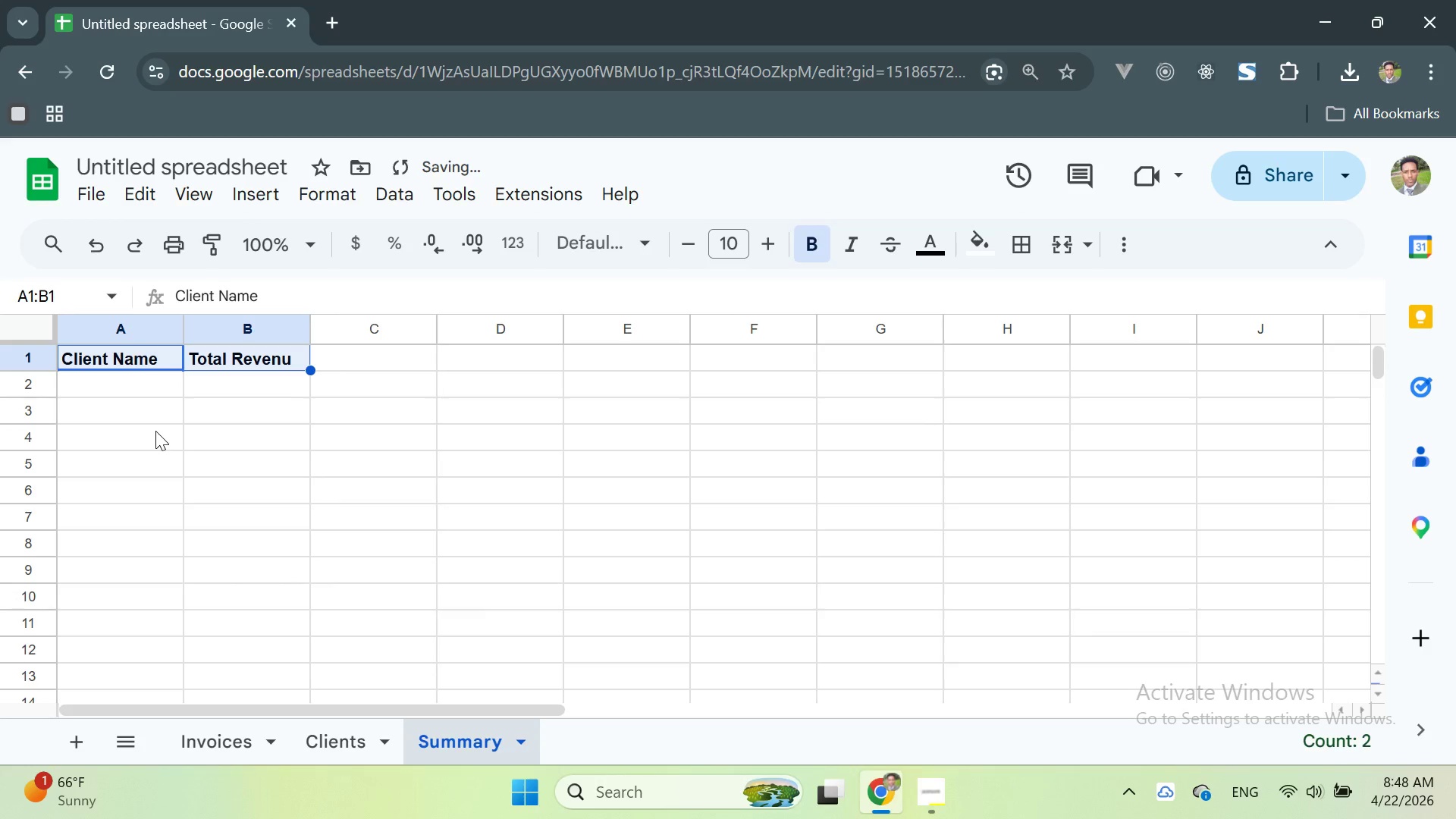 
key(Control+Z)
 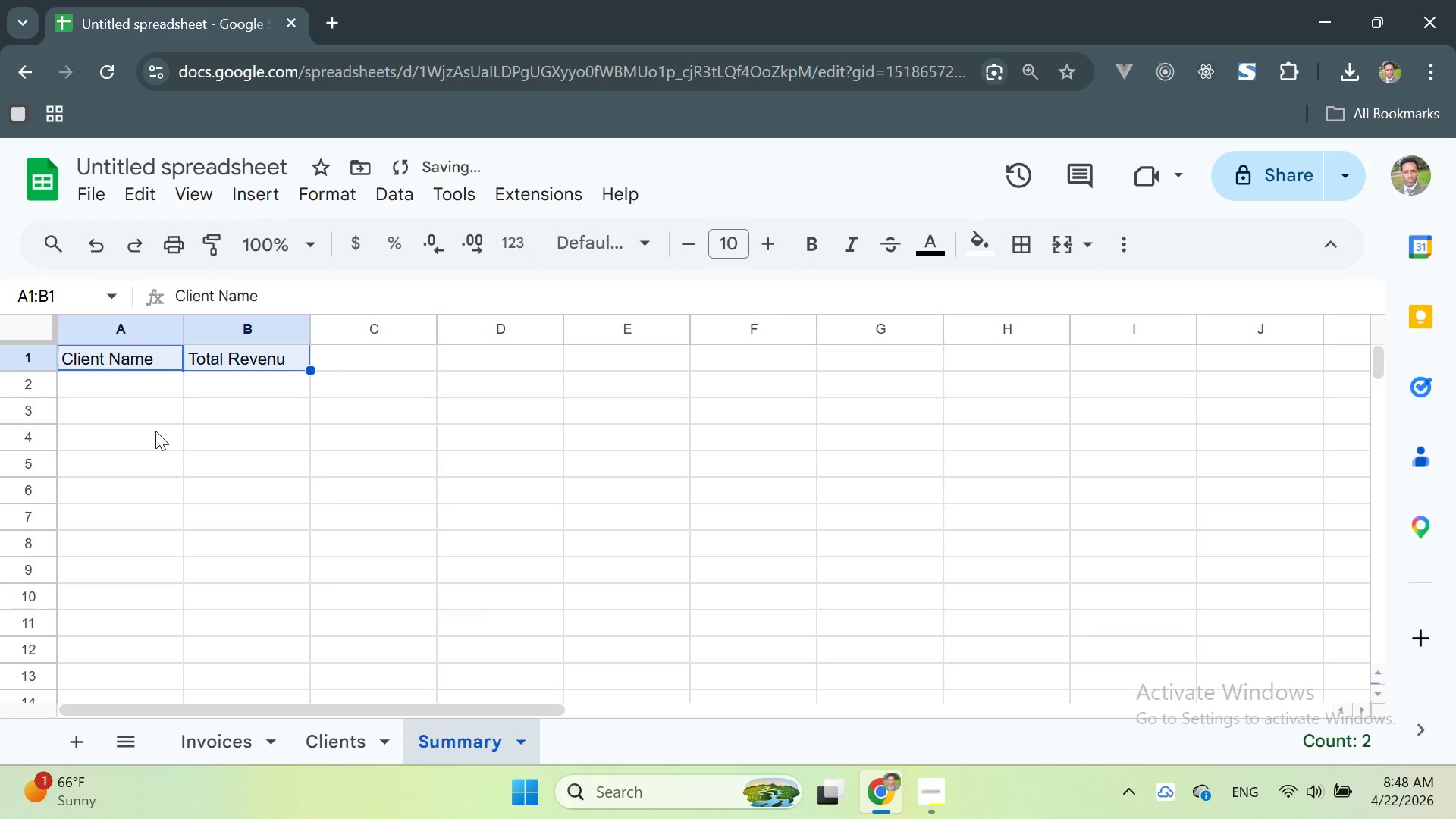 
key(Control+Z)
 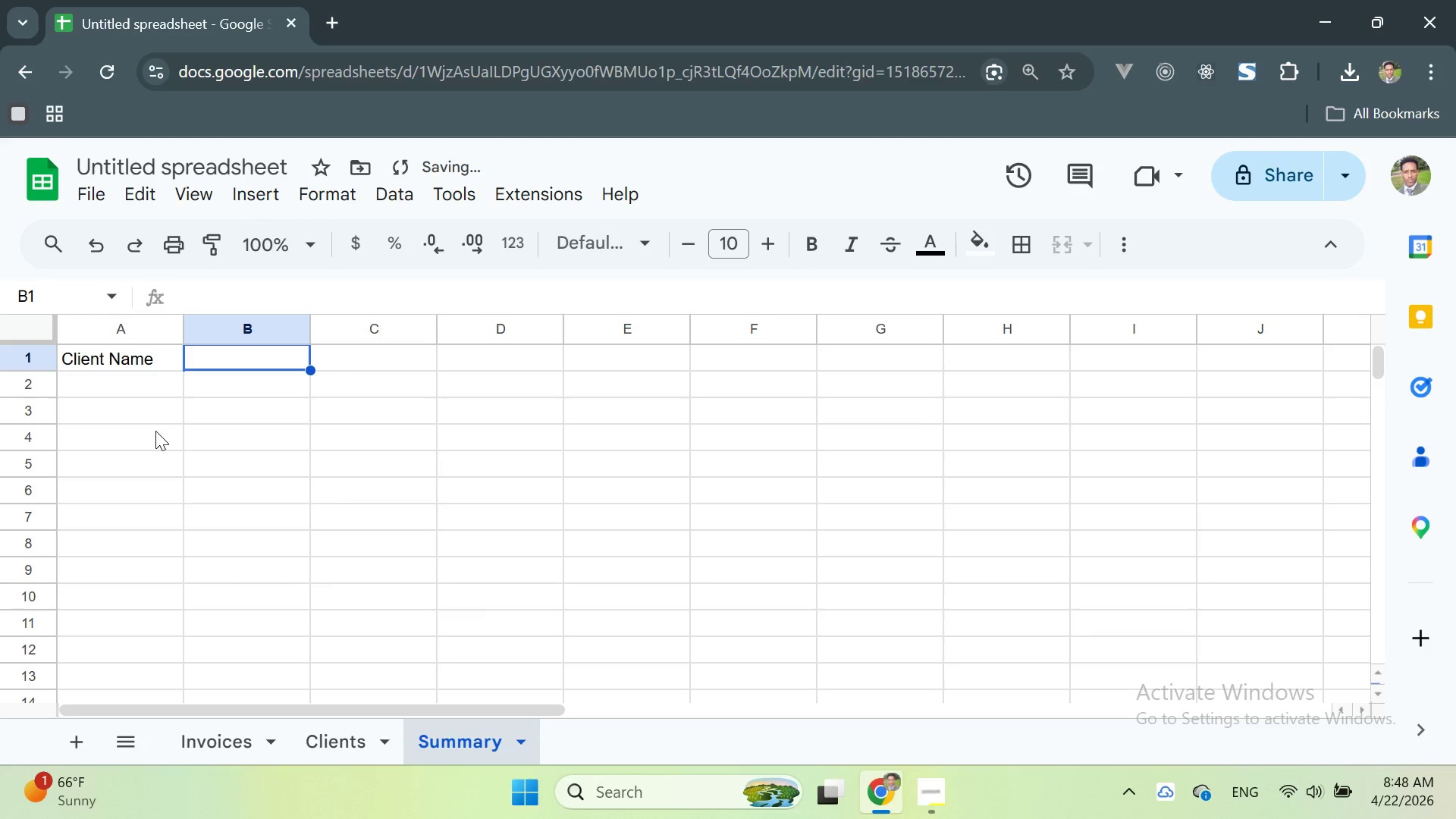 
key(Control+Z)
 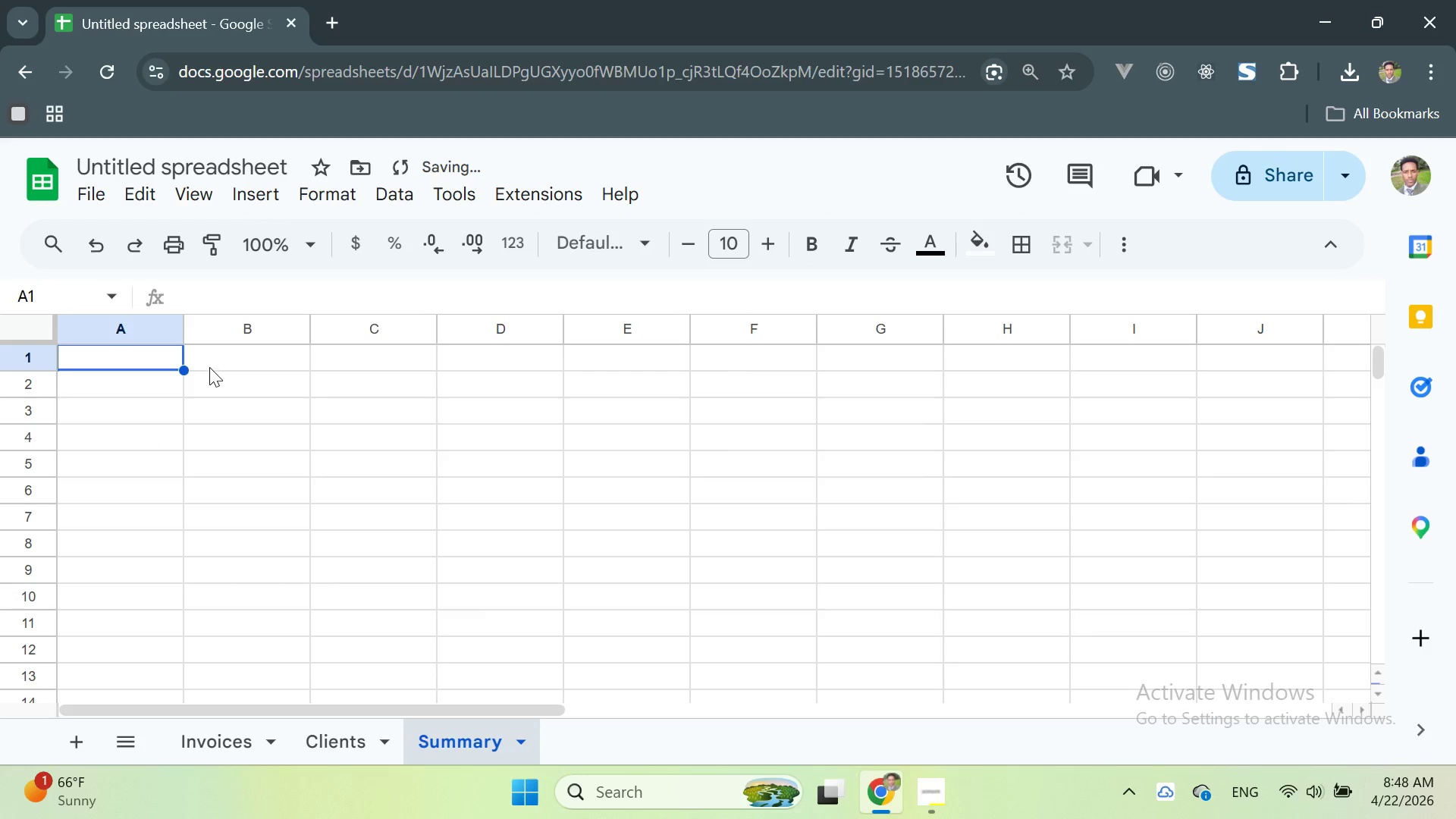 
left_click([212, 361])
 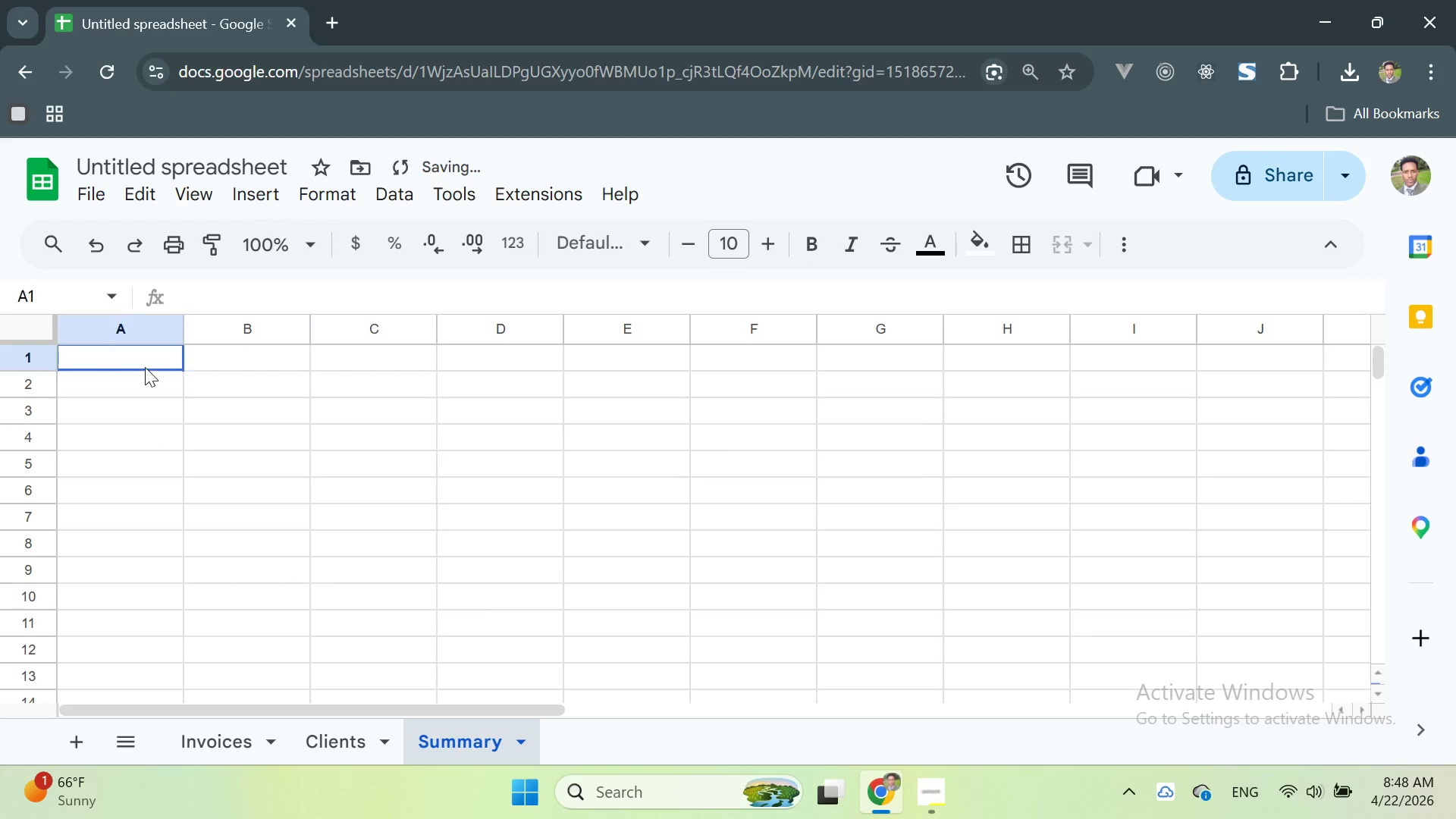 
double_click([145, 367])
 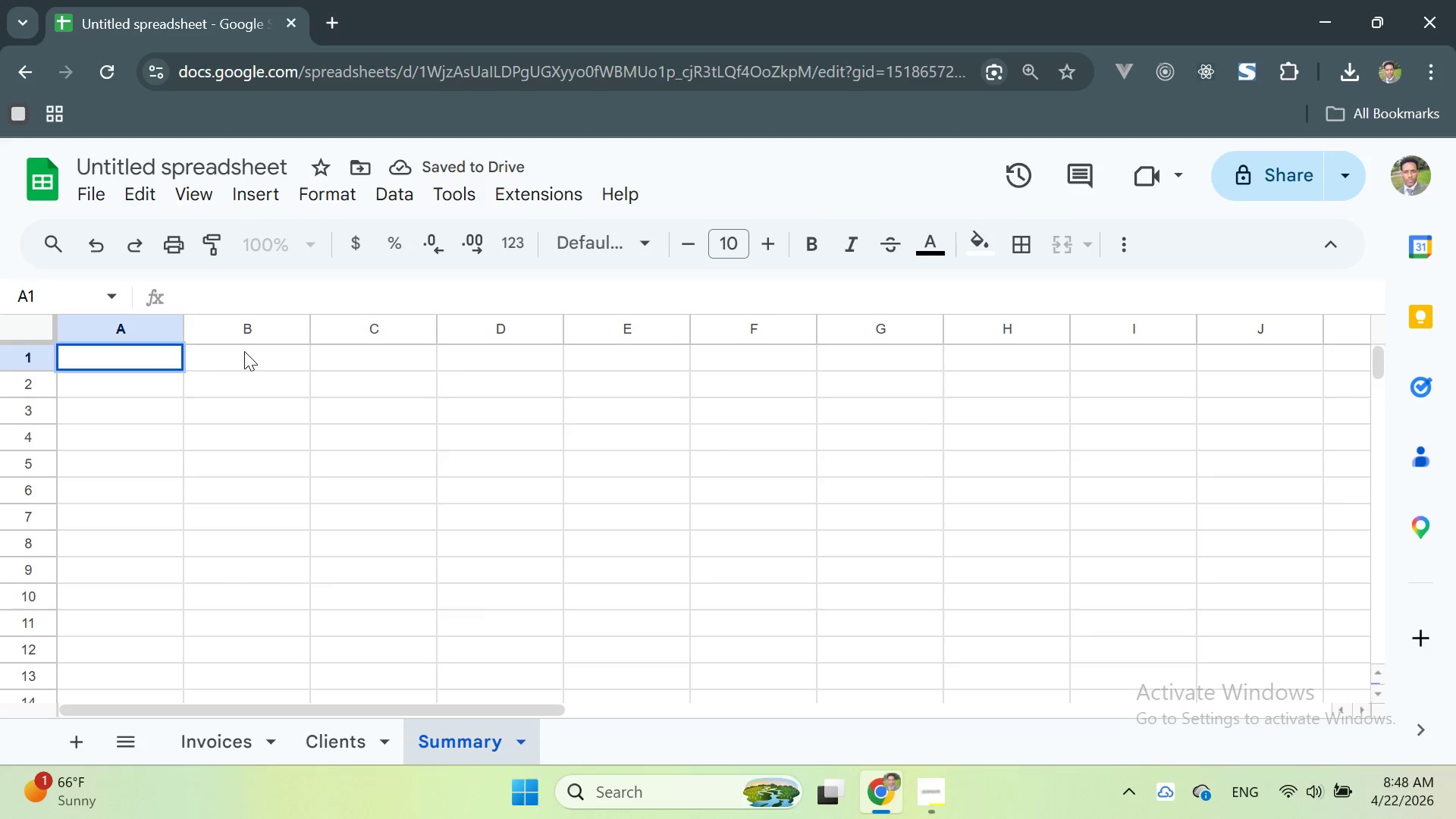 
double_click([244, 351])
 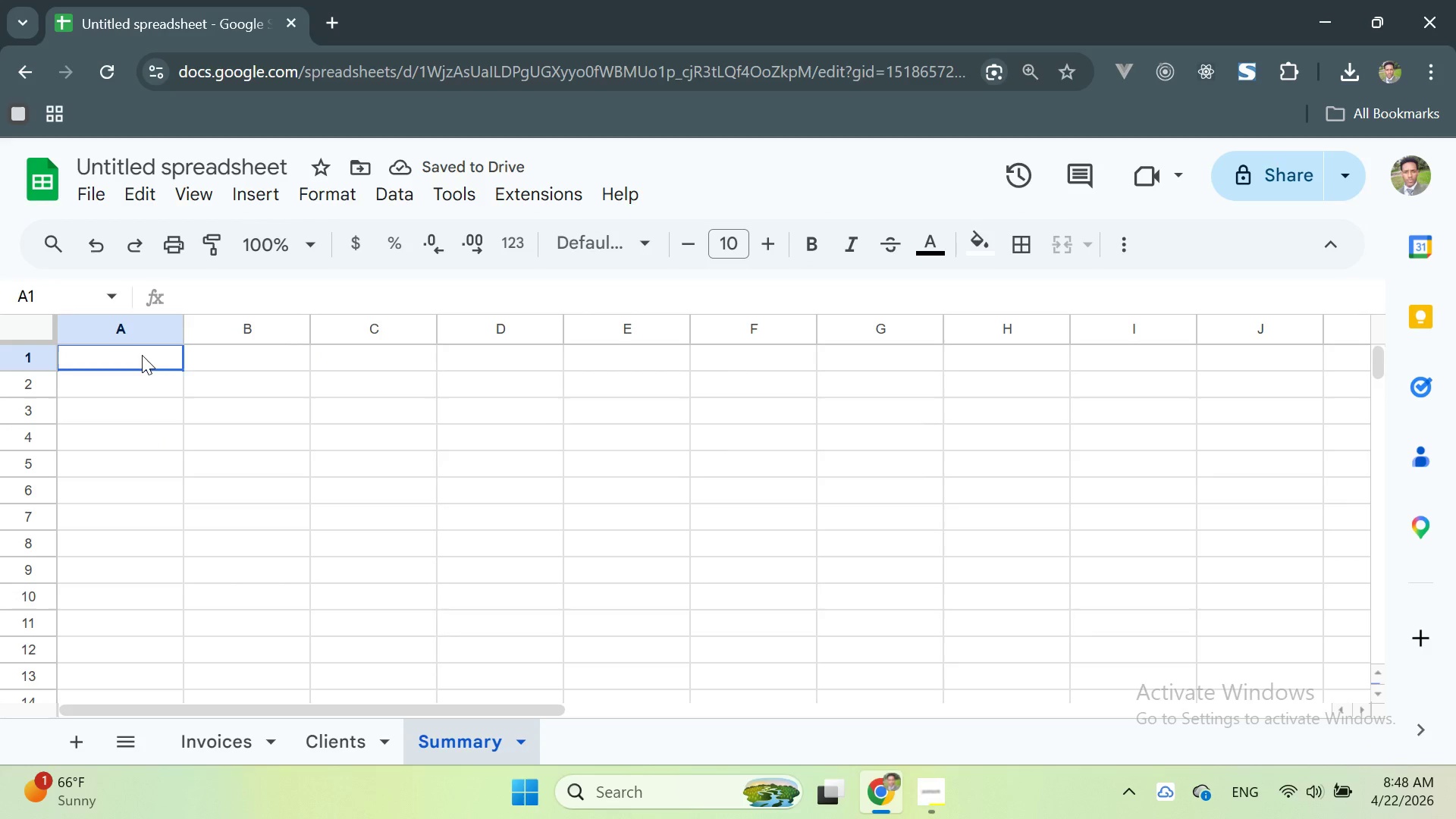 
double_click([142, 355])
 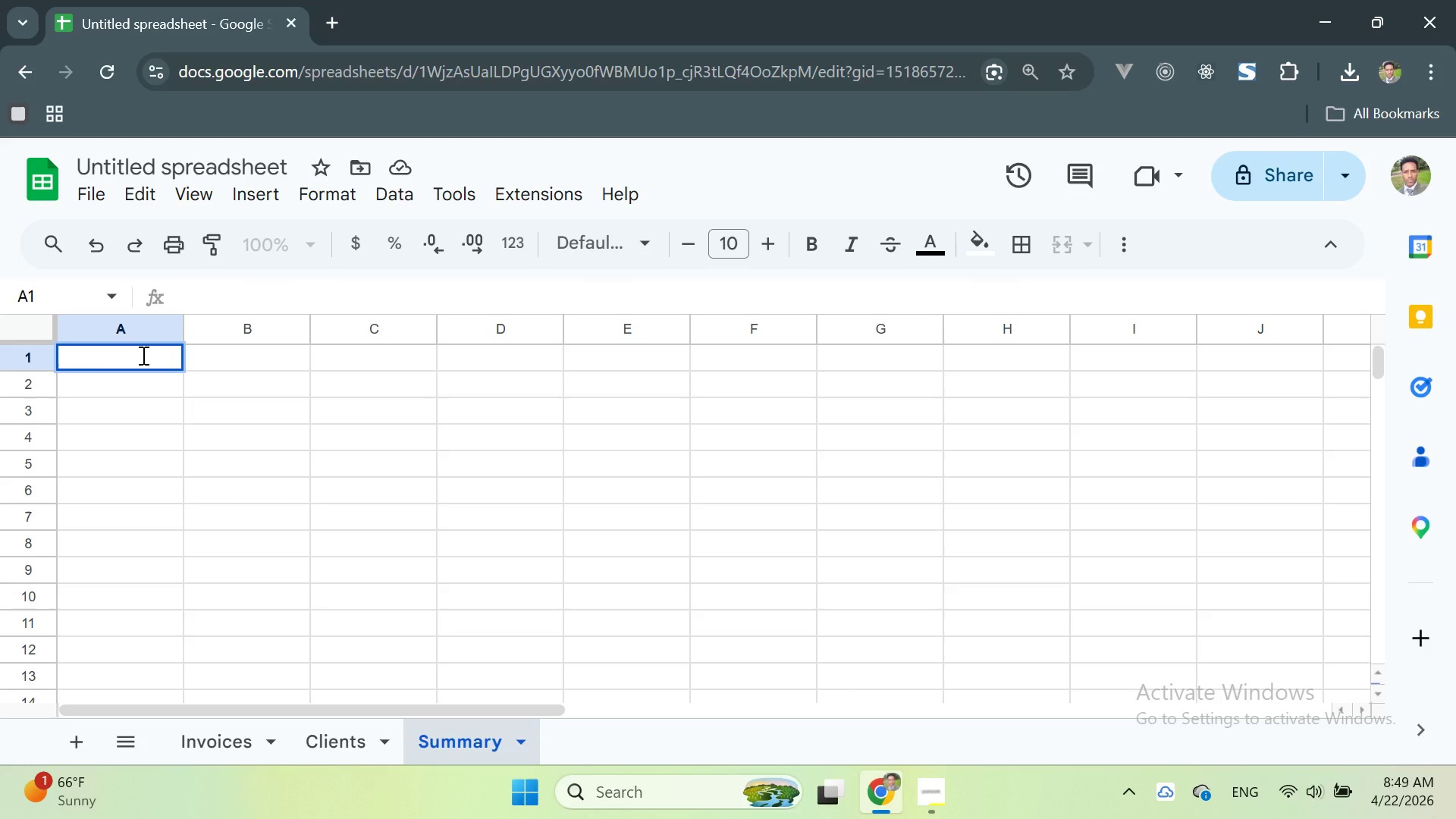 
wait(5.55)
 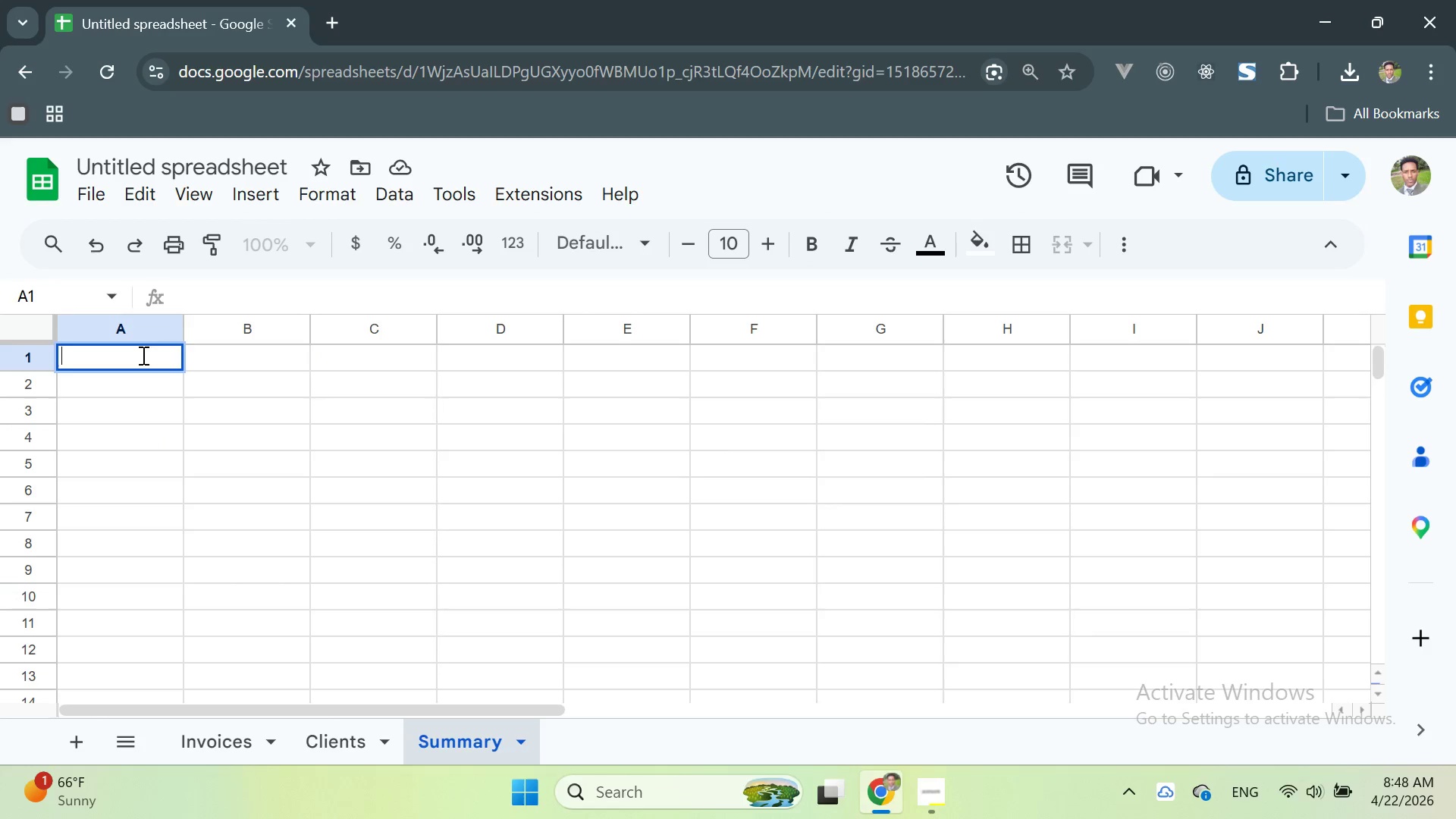 
type(In)
key(Backspace)
key(Backspace)
type(INK)
 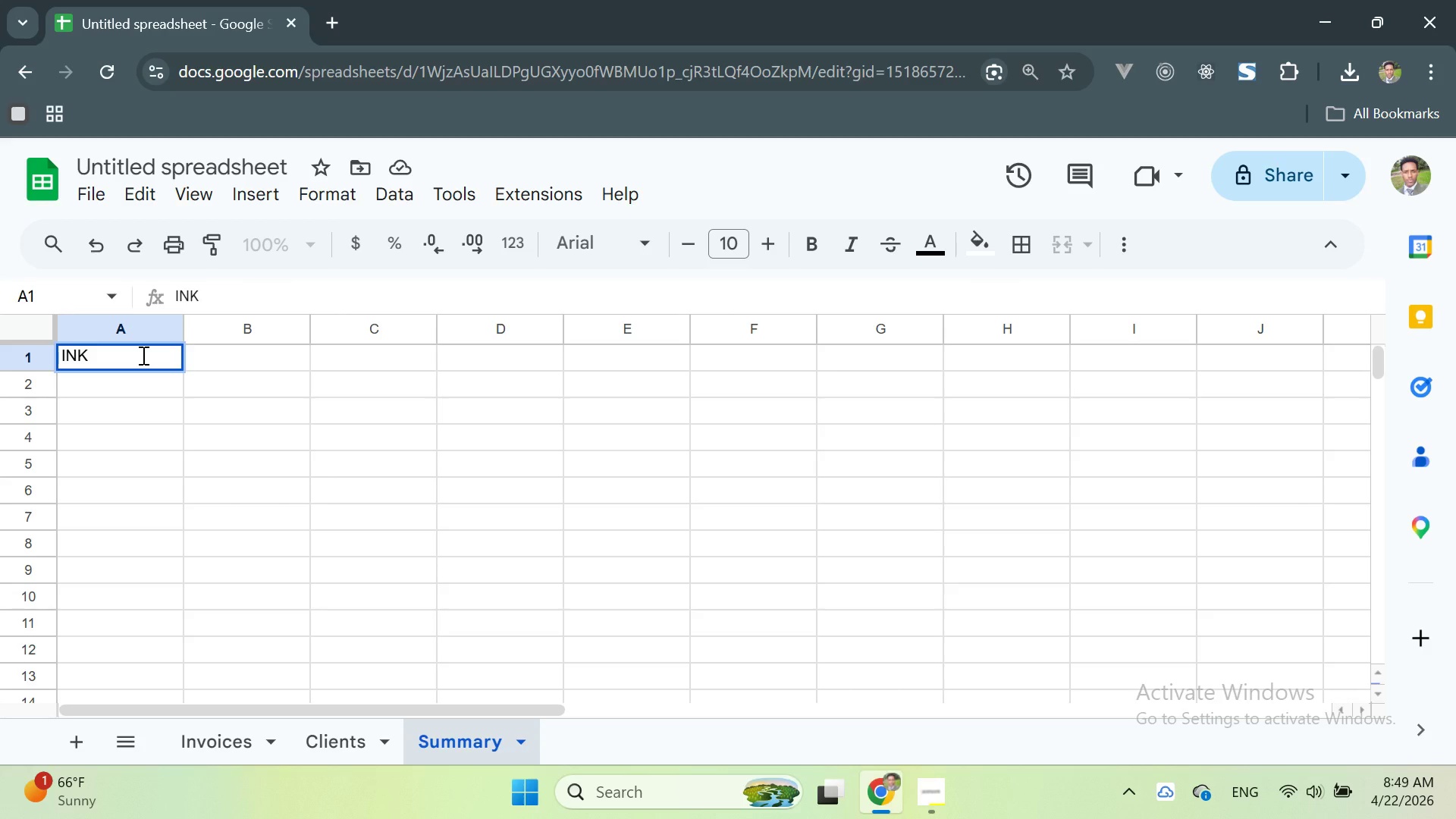 
key(Backspace)
key(Backspace)
type(nk )
 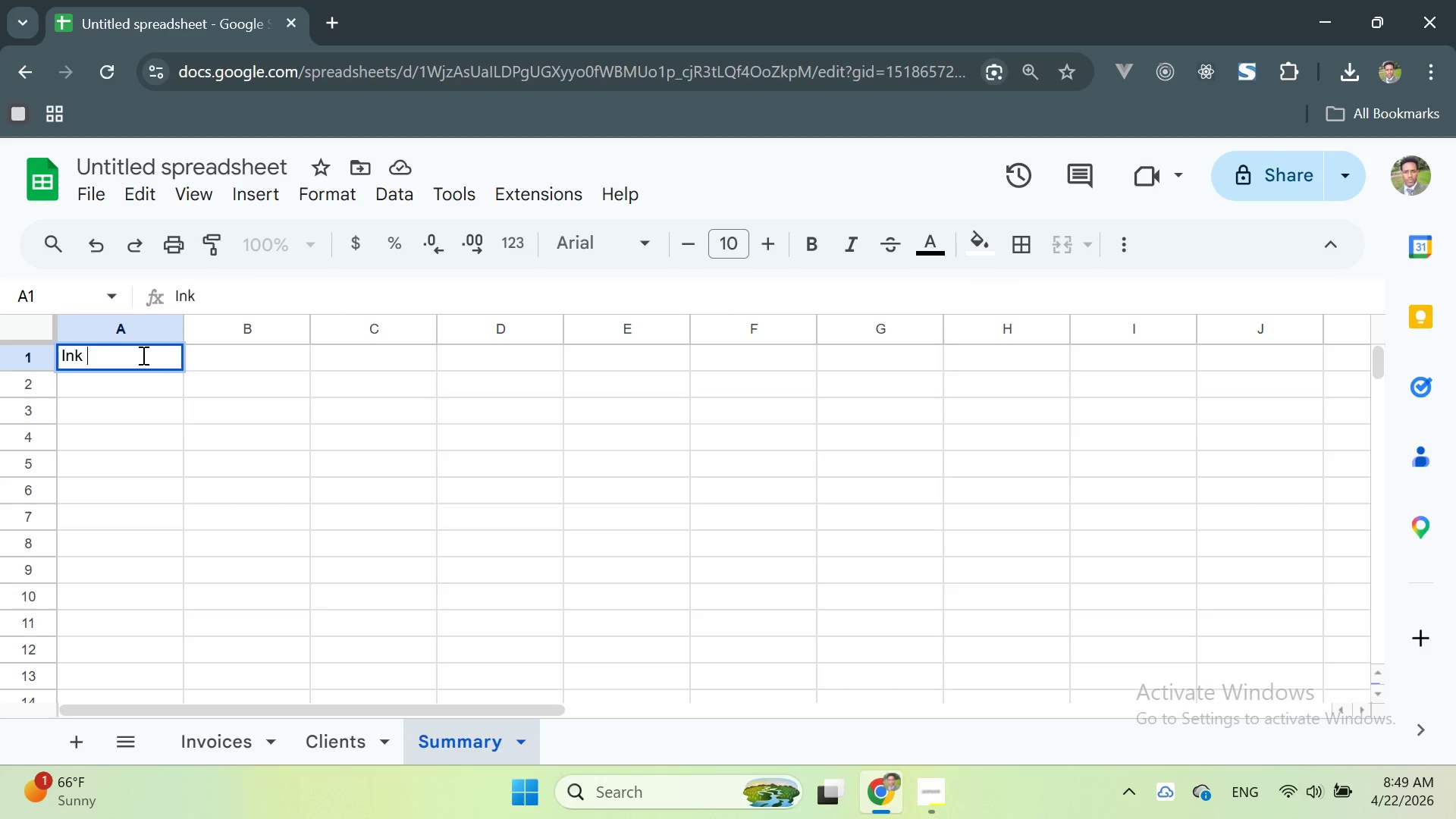 
type(& Pic)
key(Backspace)
type(xel - Revenu Dashboard)
 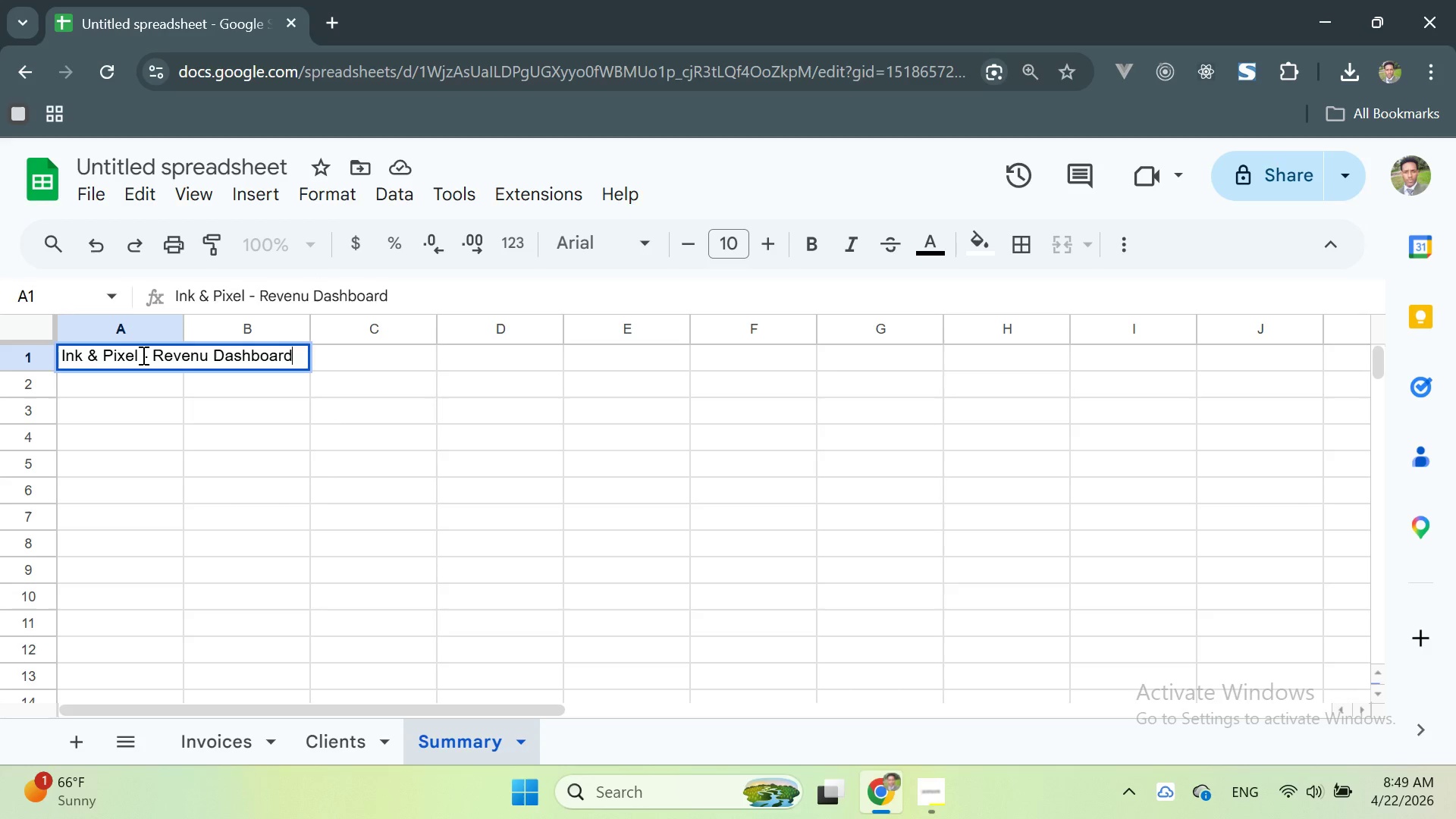 
key(Enter)
 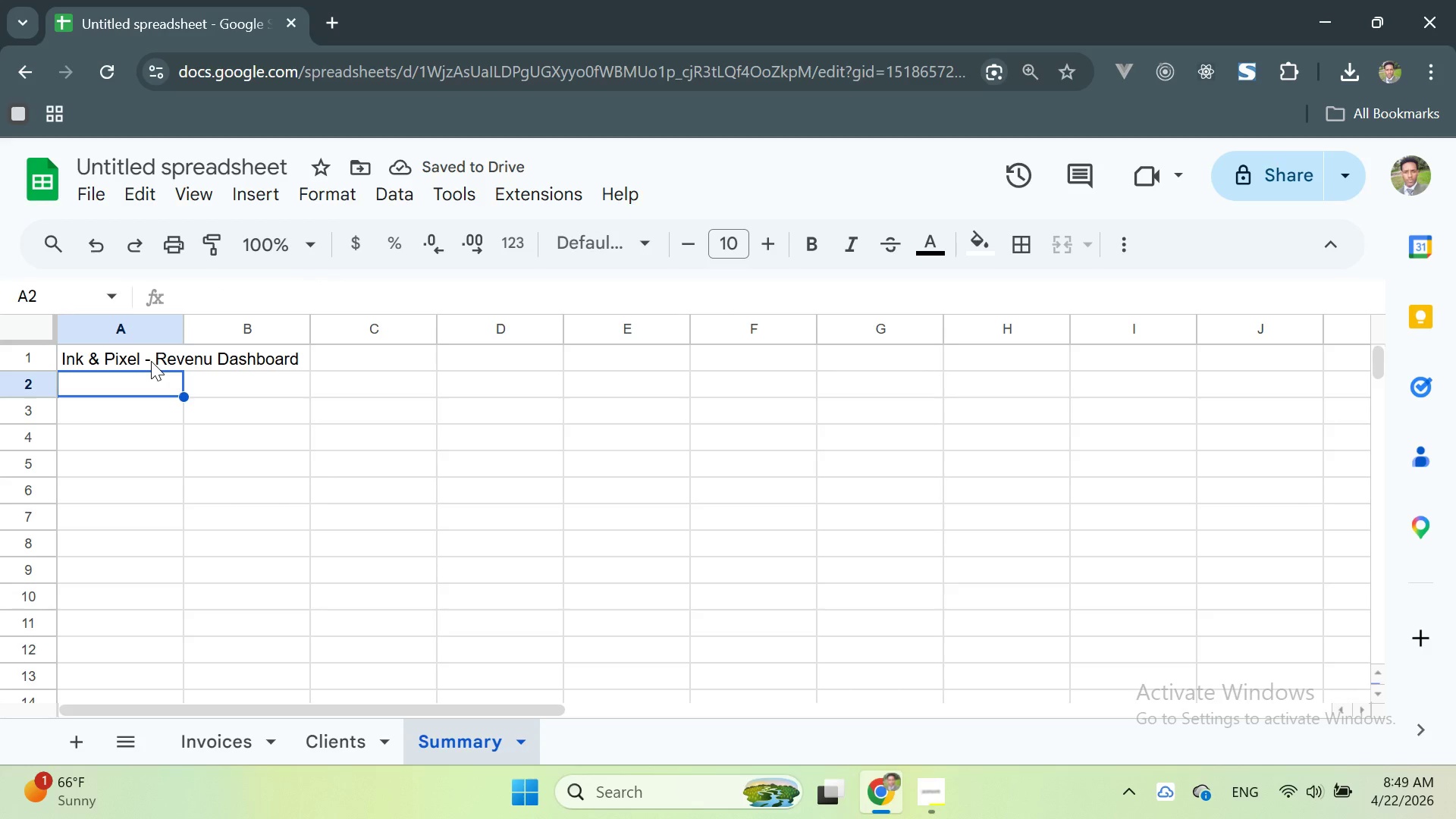 
wait(5.3)
 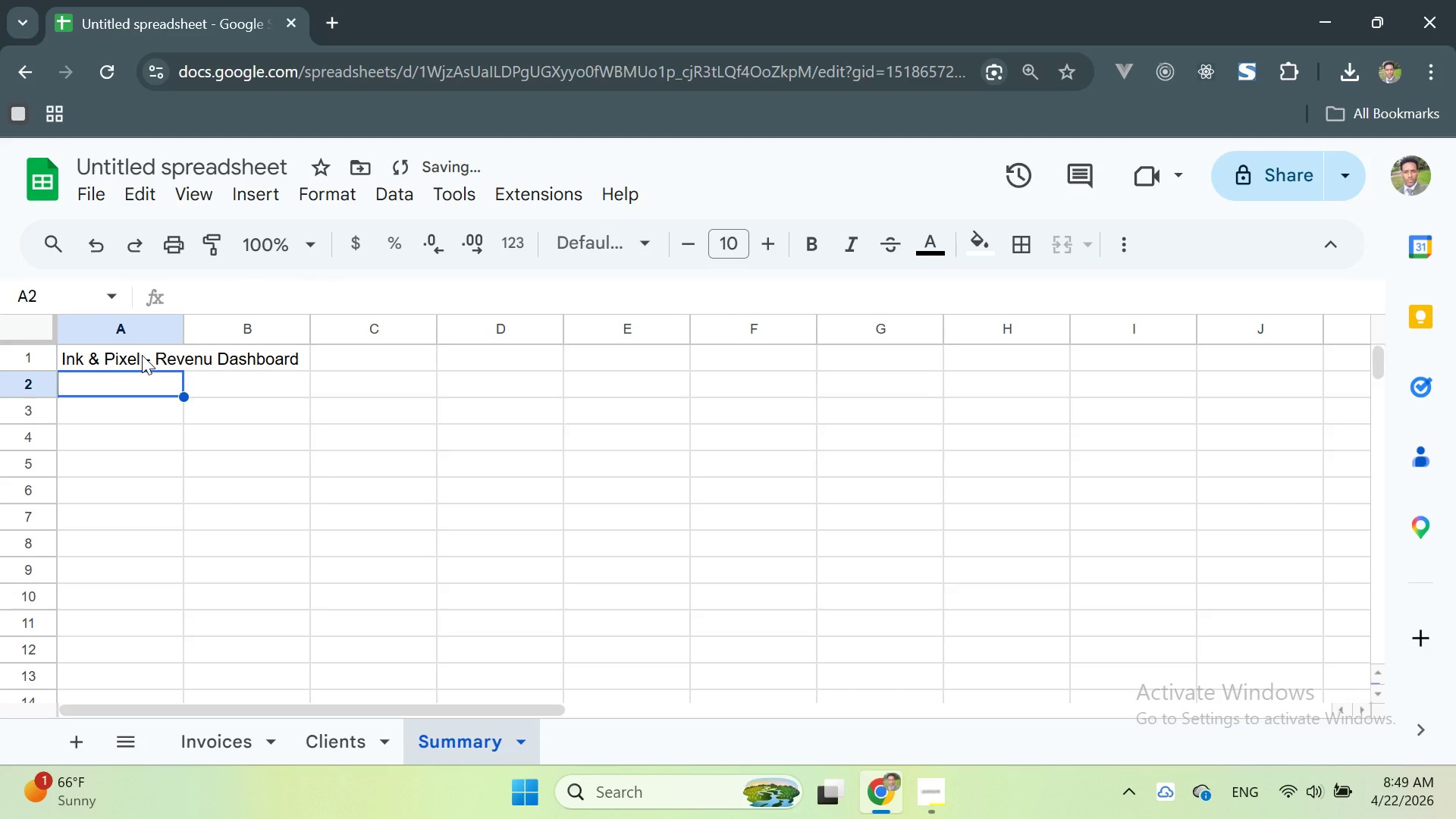 
double_click([130, 356])
 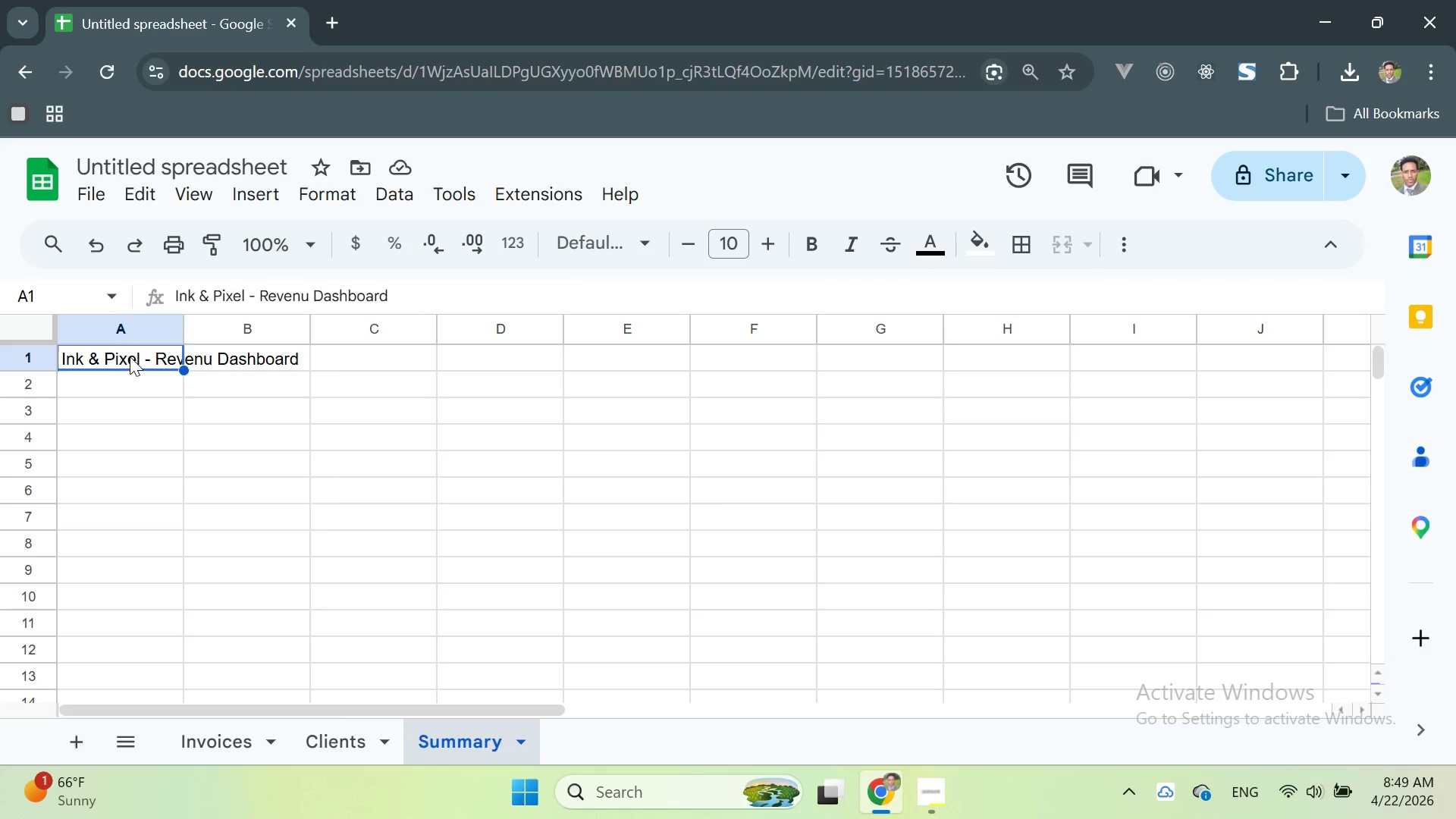 
triple_click([130, 356])
 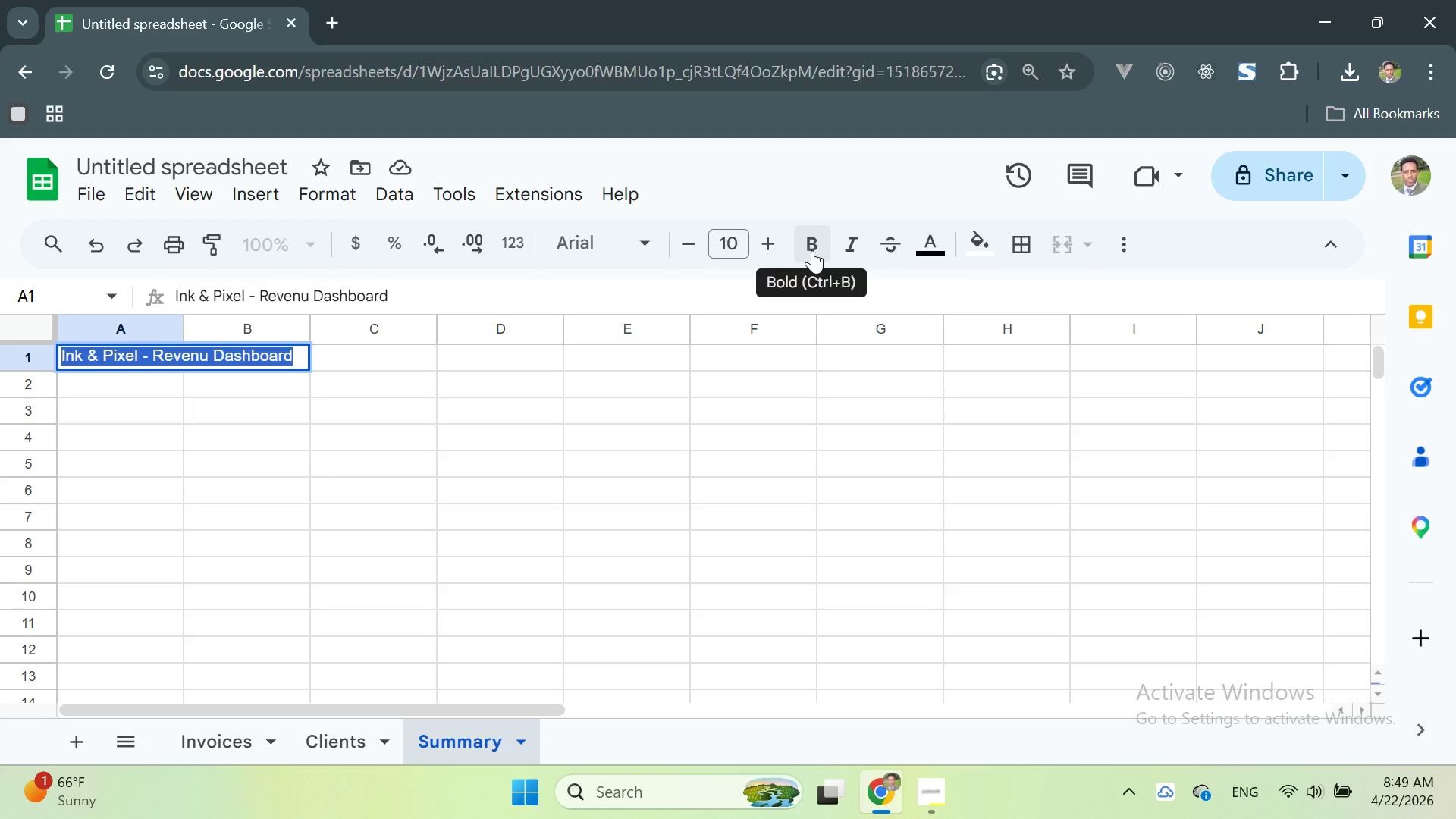 
wait(6.62)
 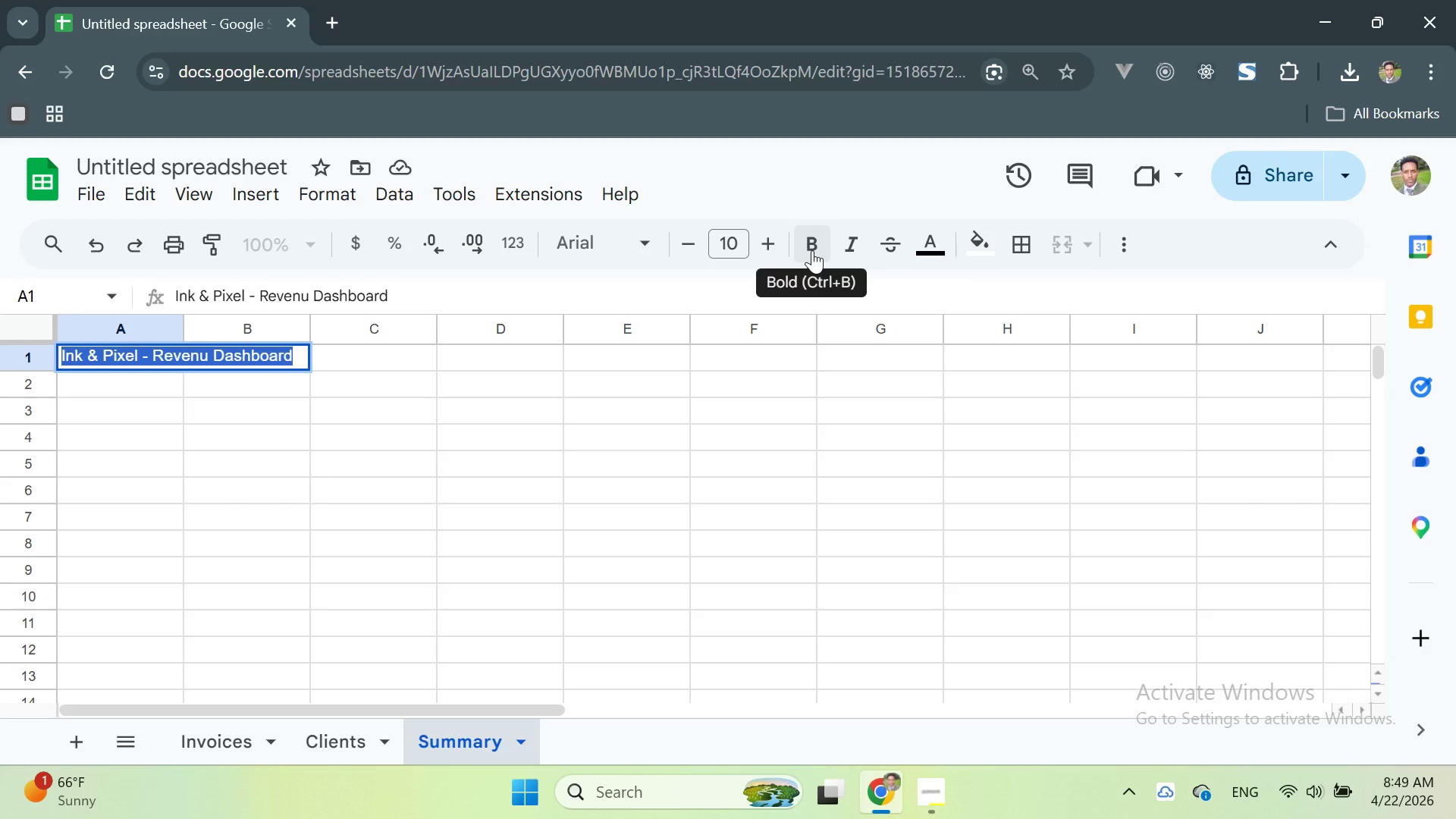 
left_click([812, 250])
 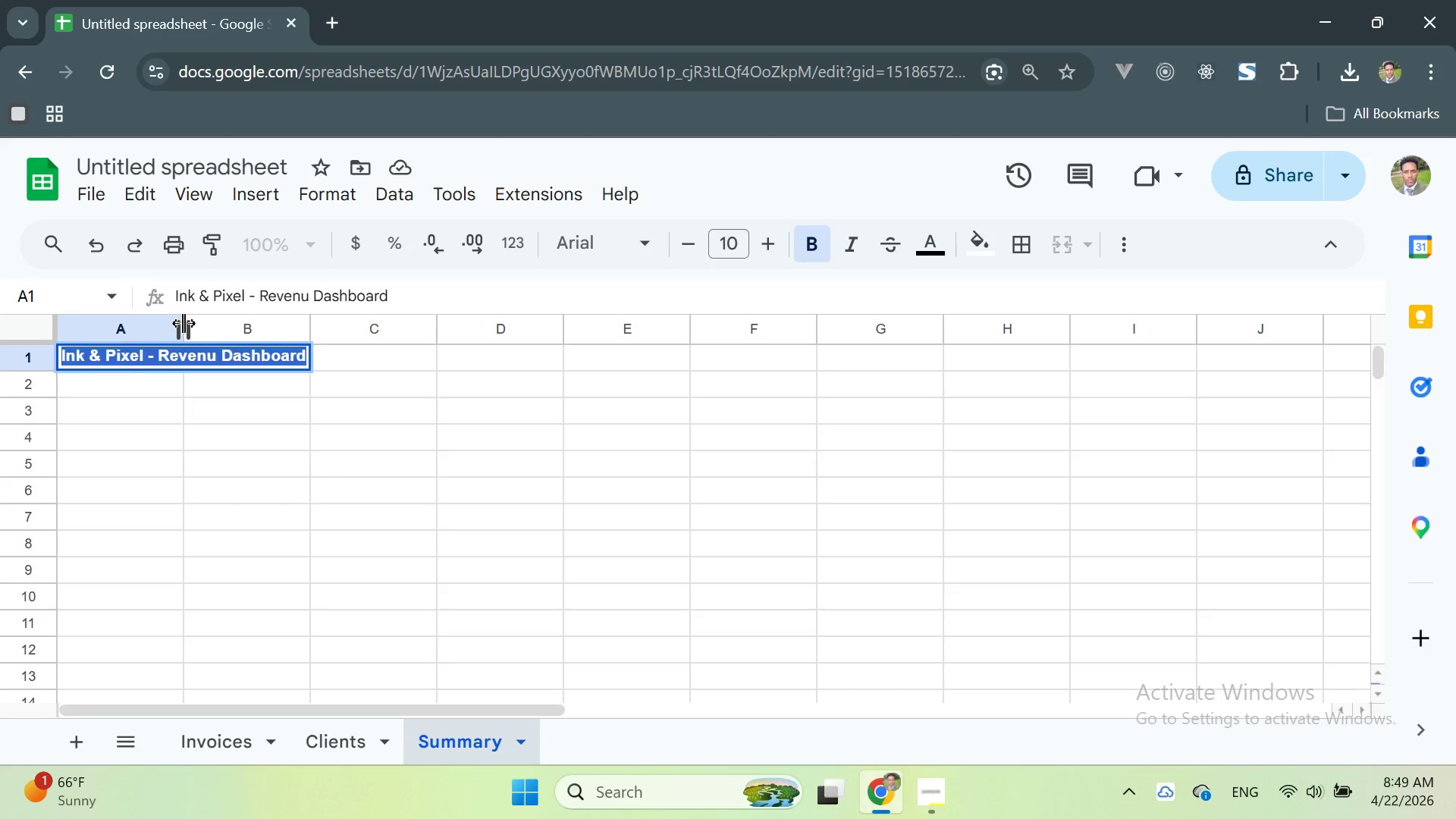 
left_click_drag(start_coordinate=[180, 323], to_coordinate=[341, 323])
 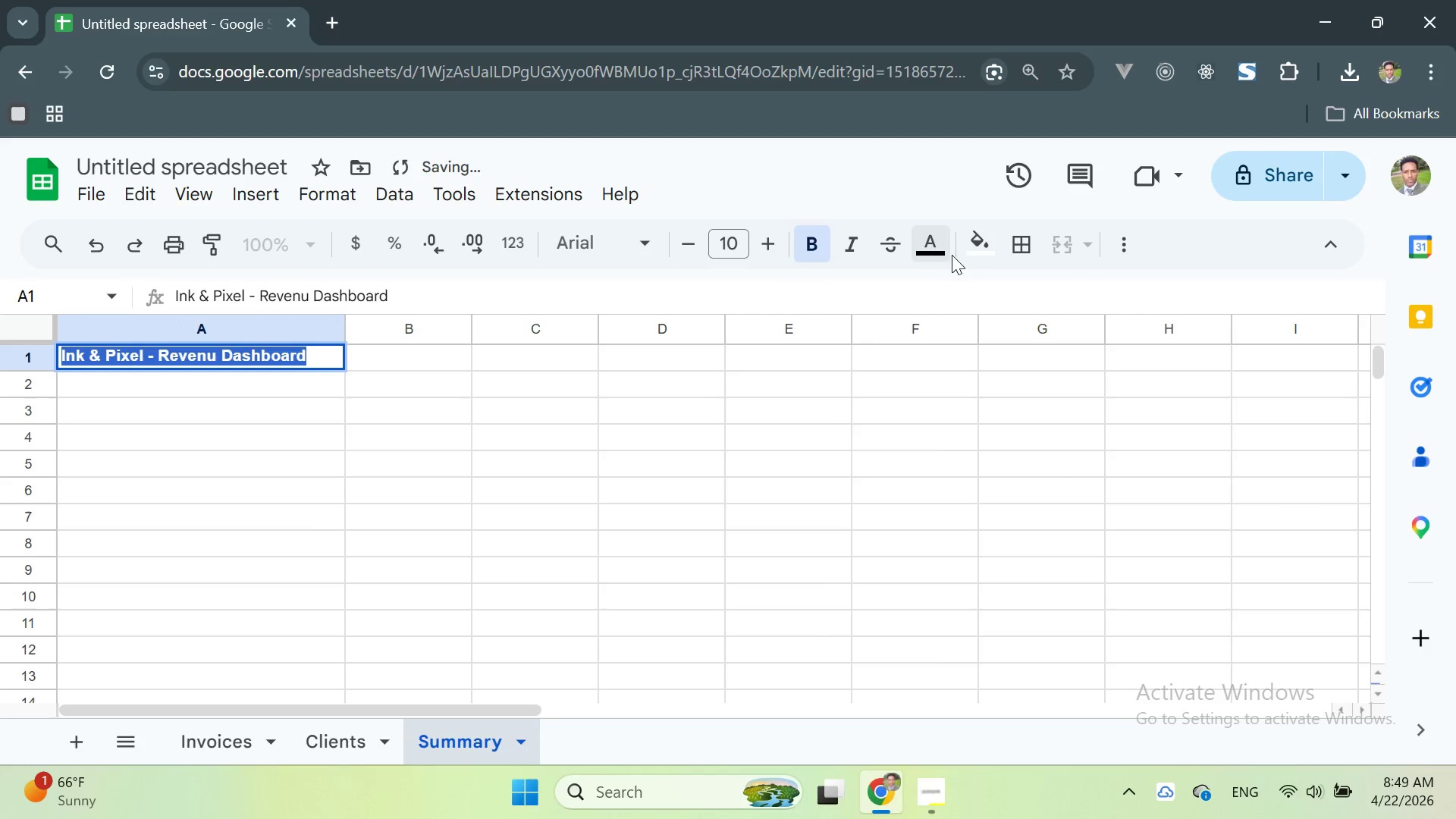 
left_click([990, 257])
 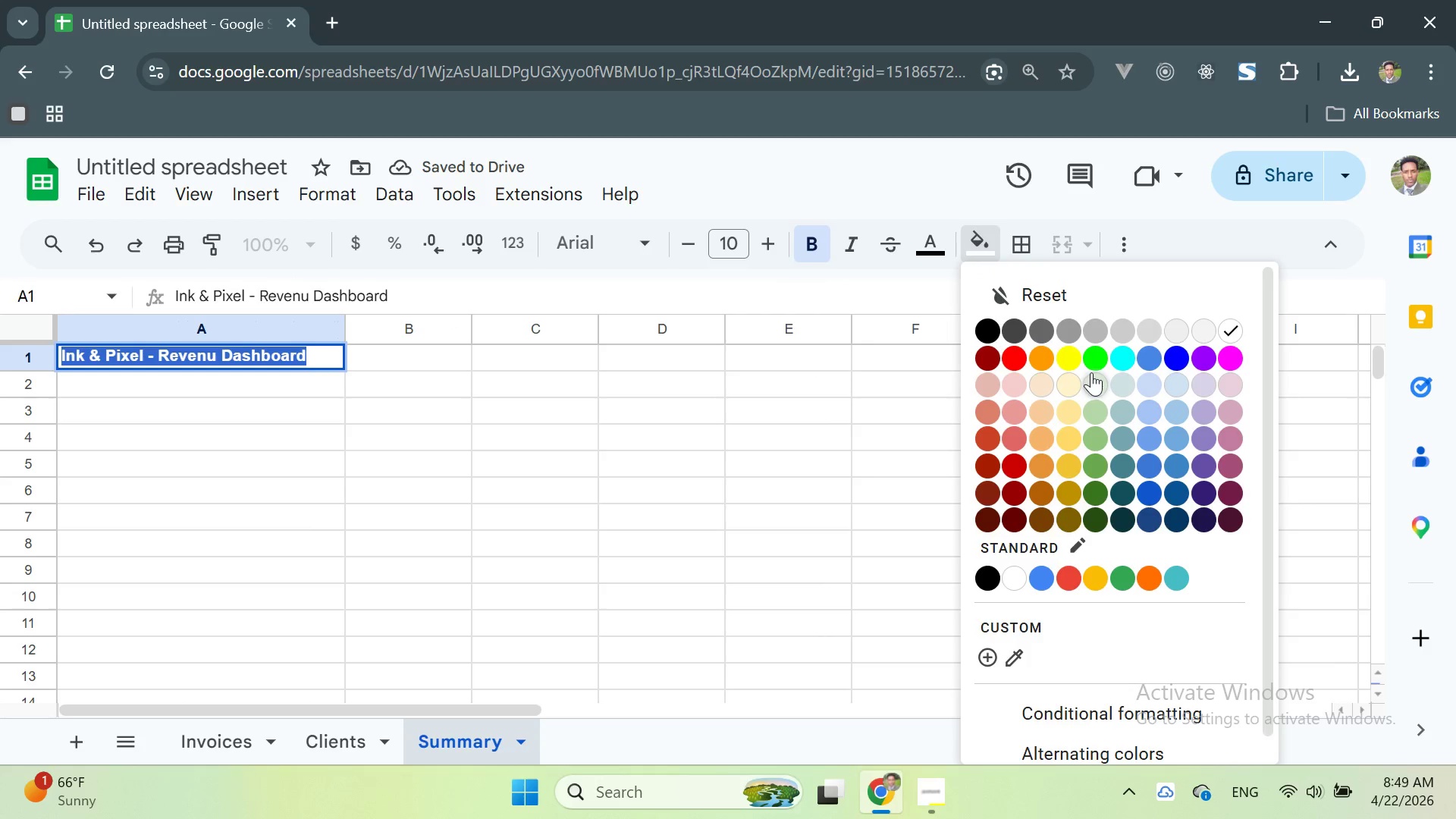 
left_click([1093, 378])
 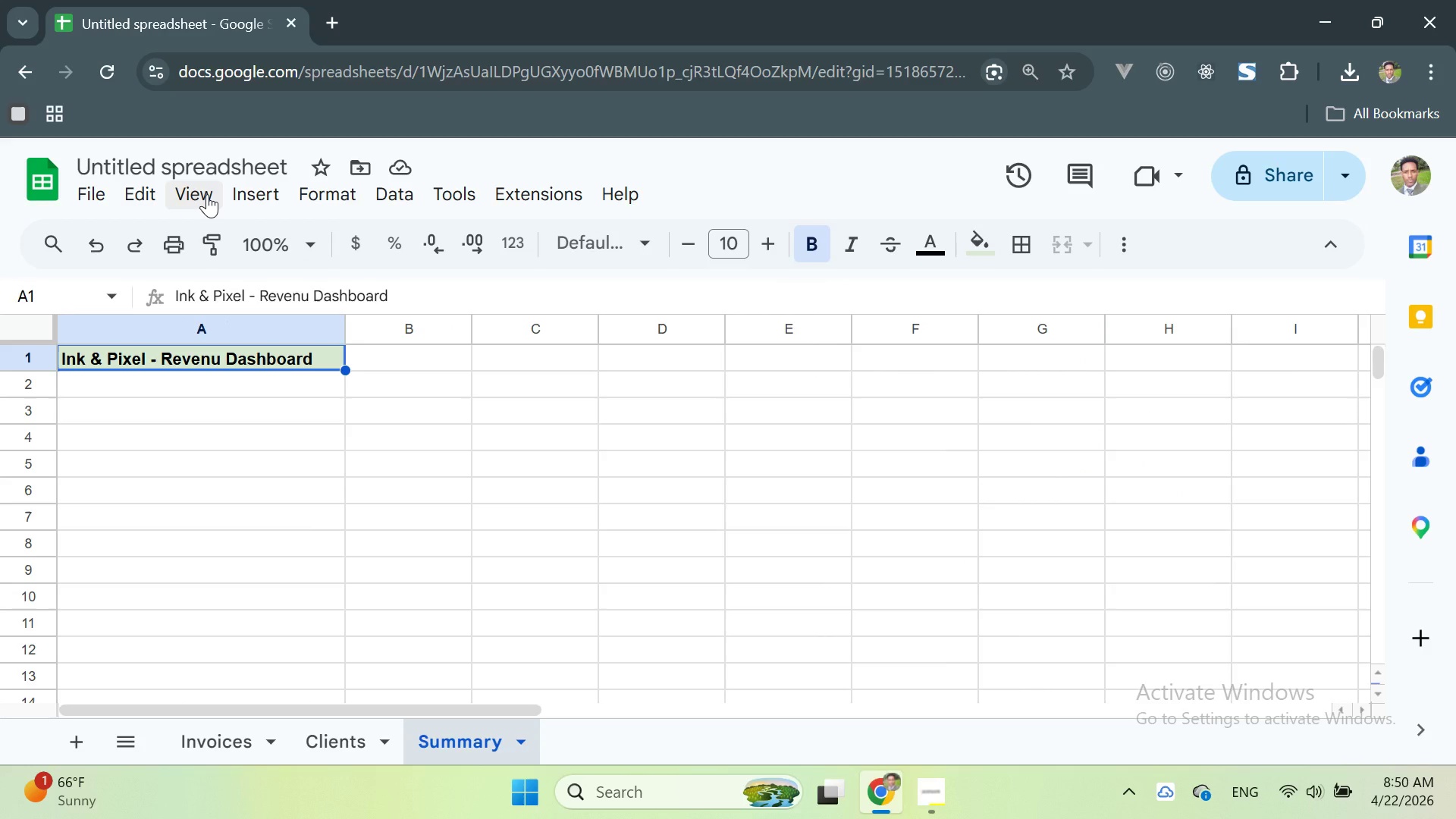 
wait(7.73)
 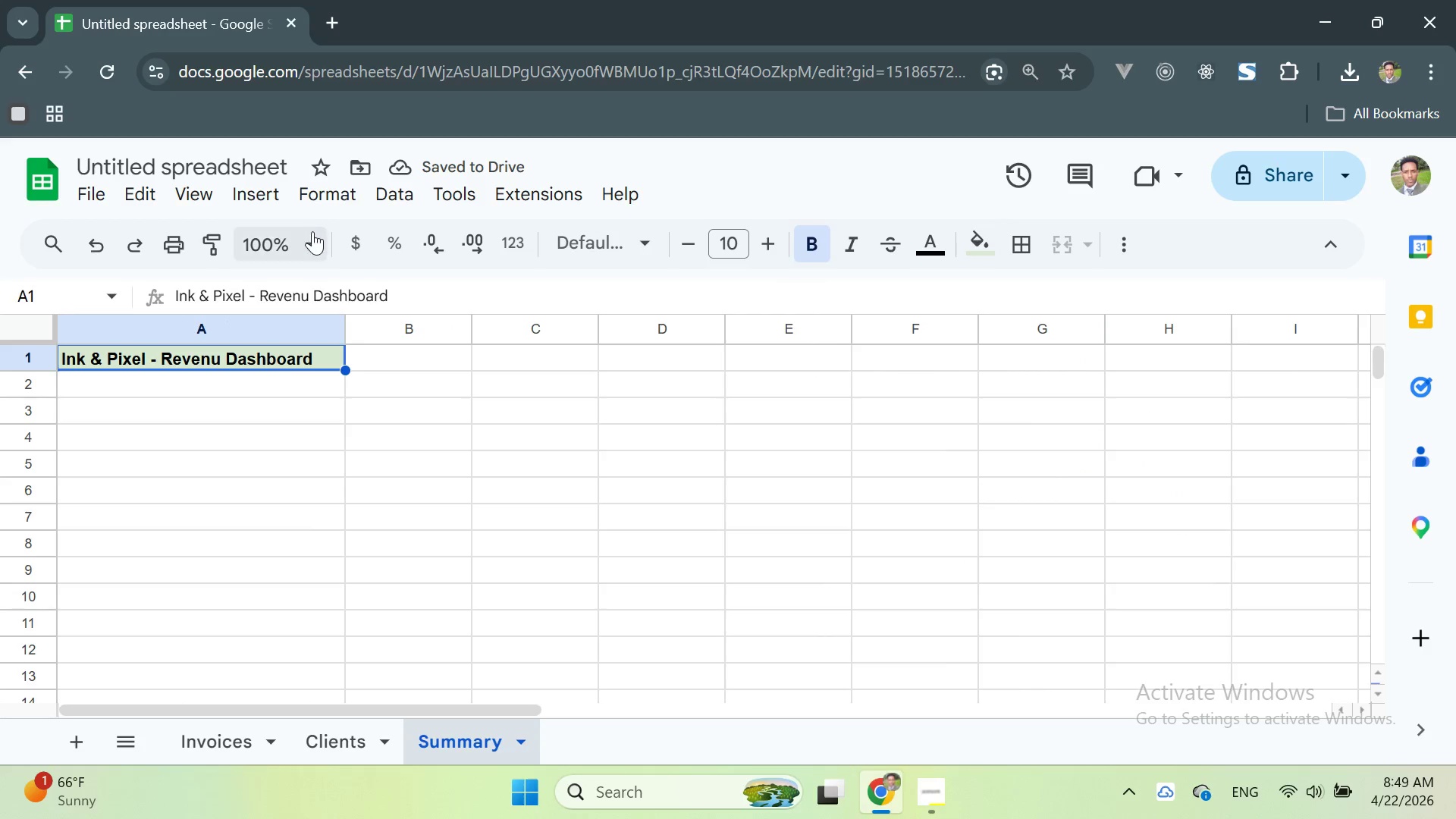 
left_click([207, 194])
 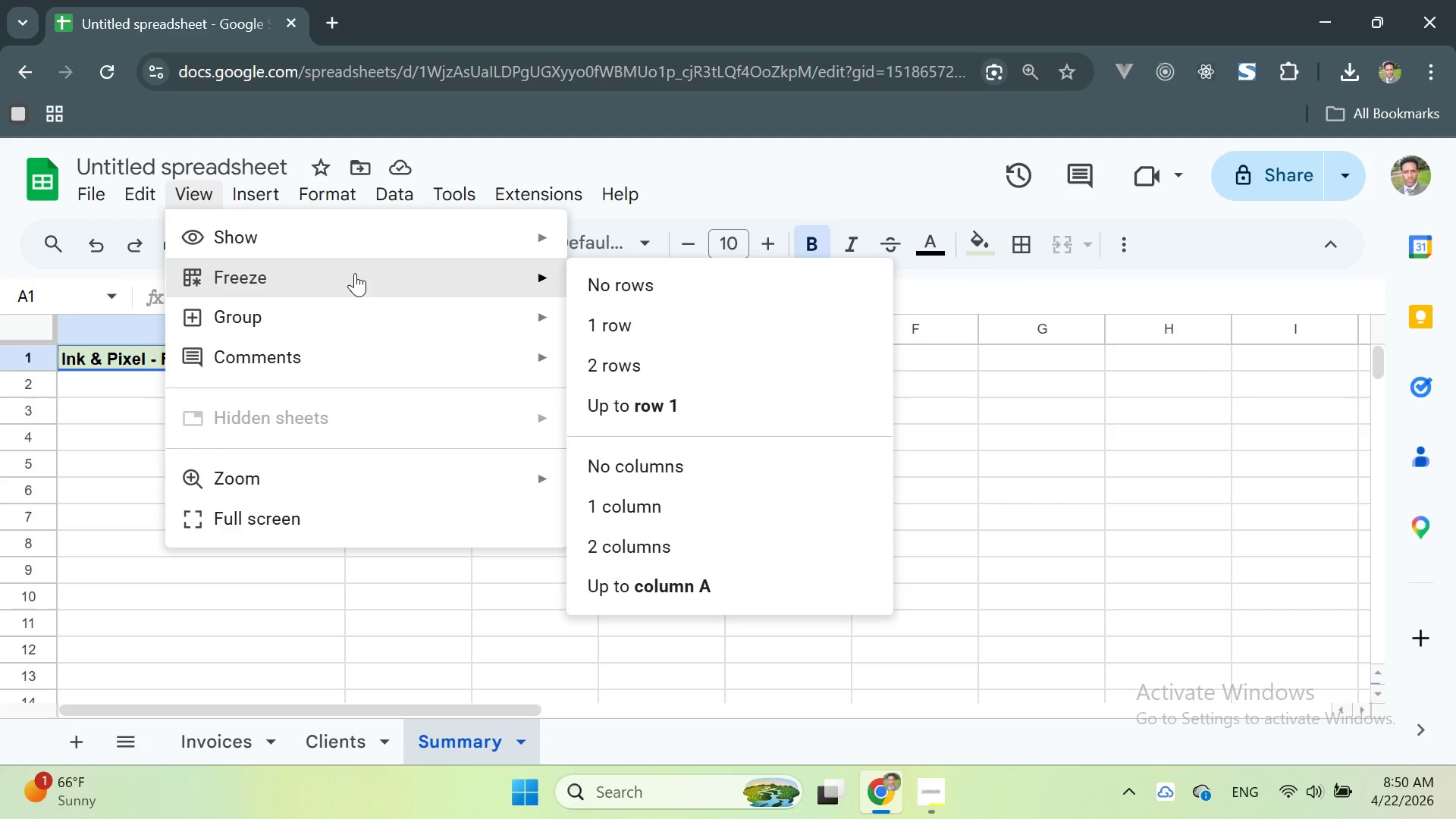 
wait(5.22)
 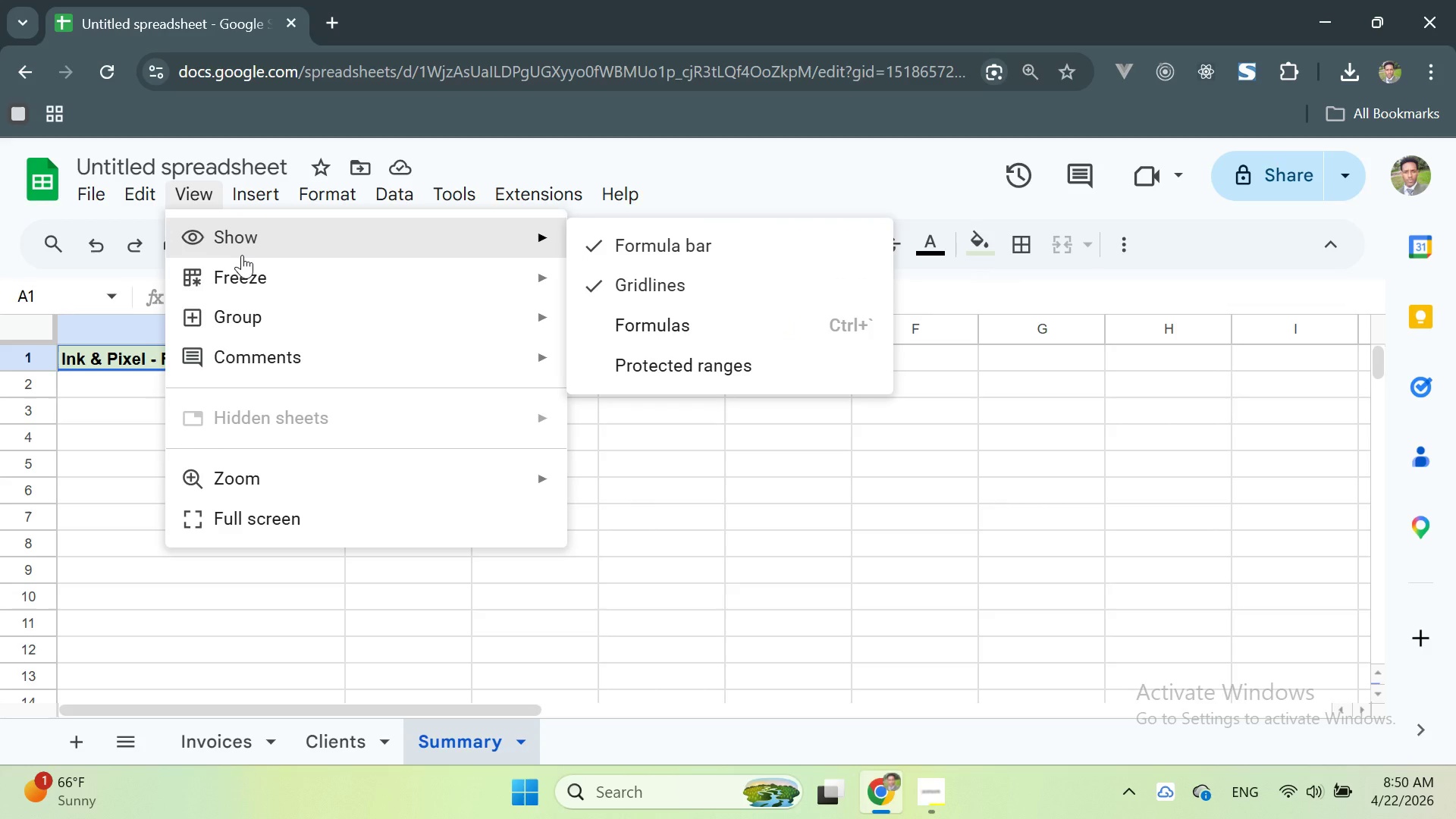 
left_click([624, 325])
 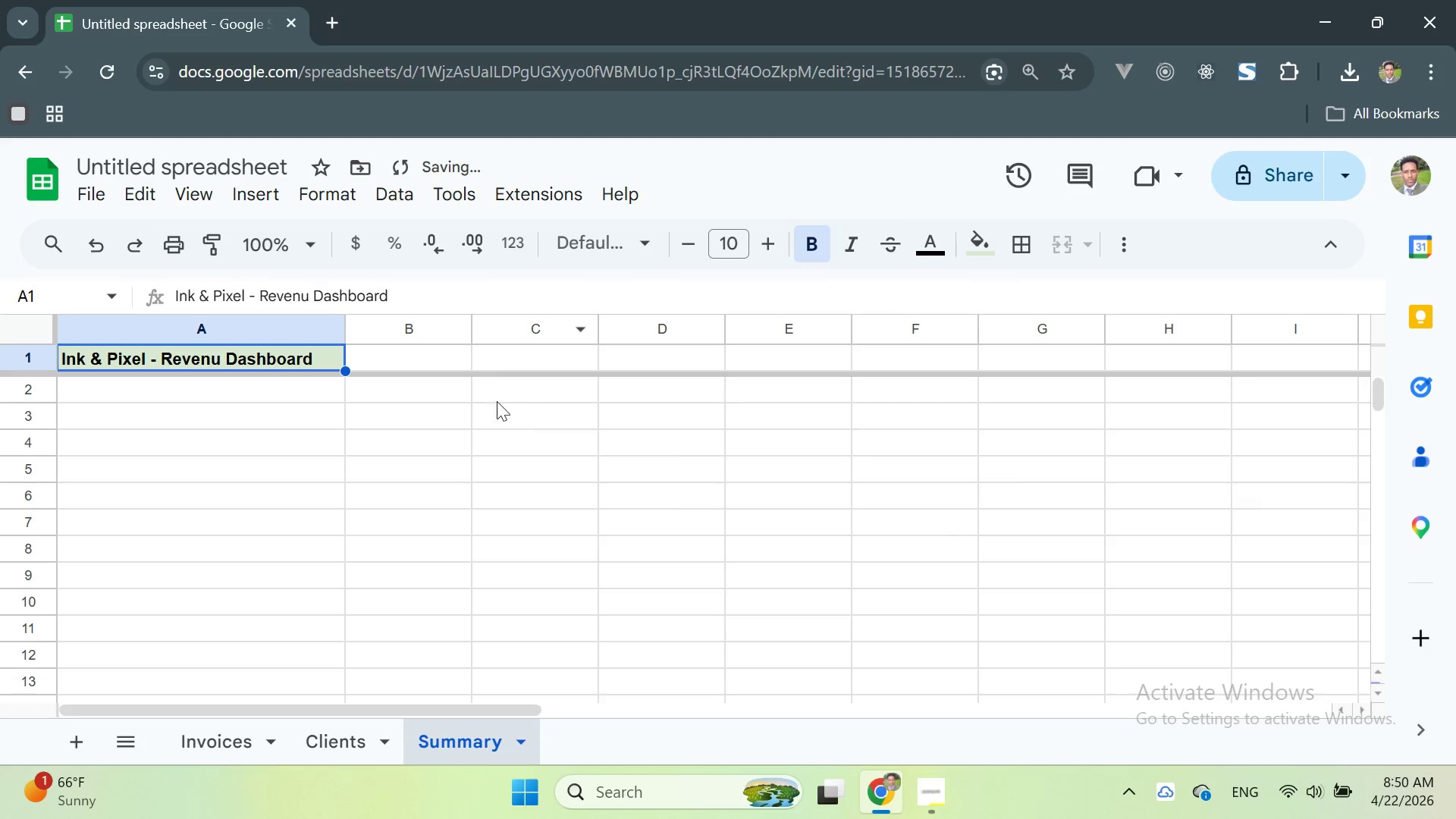 
left_click([461, 412])
 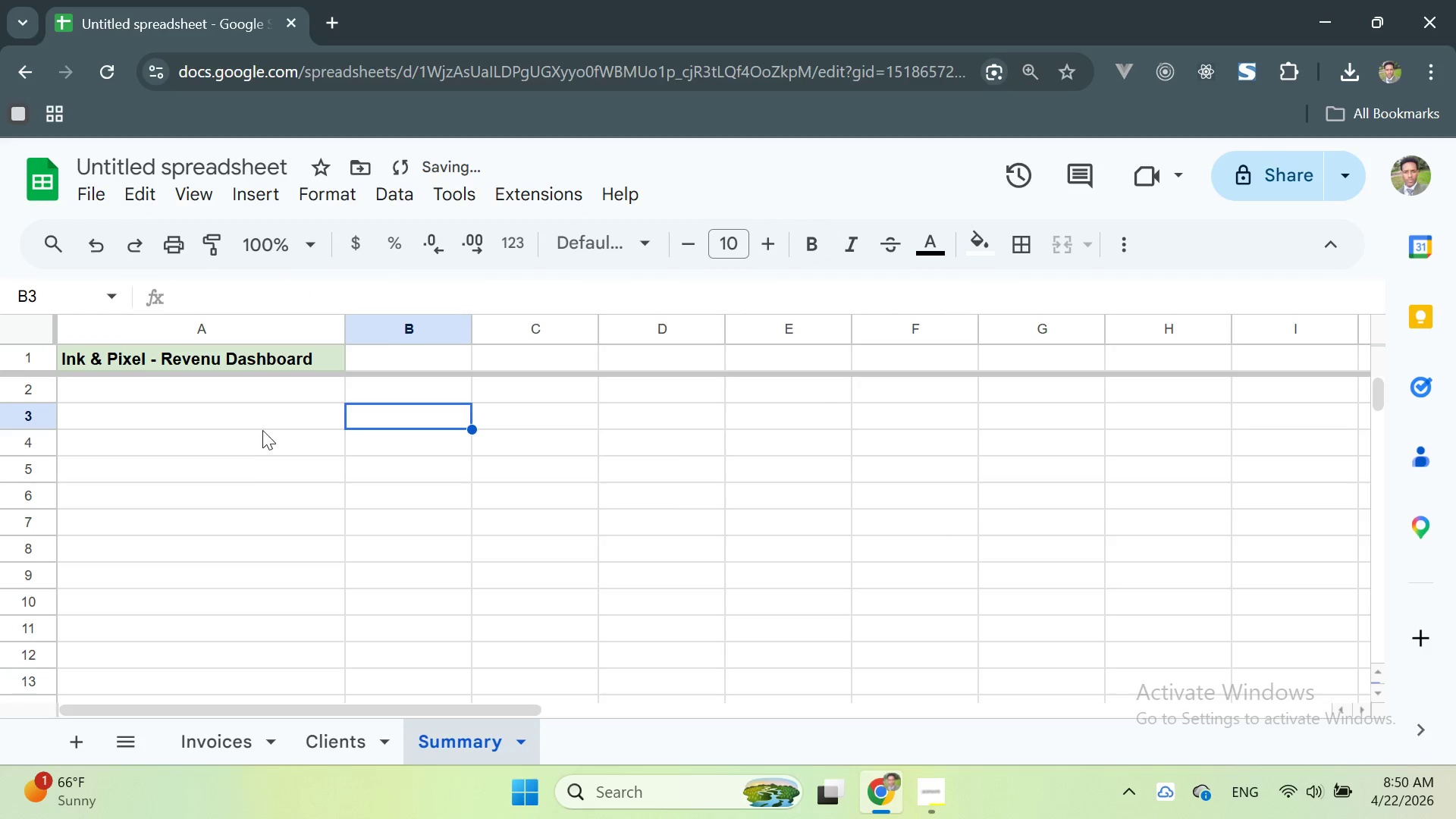 
left_click([248, 400])
 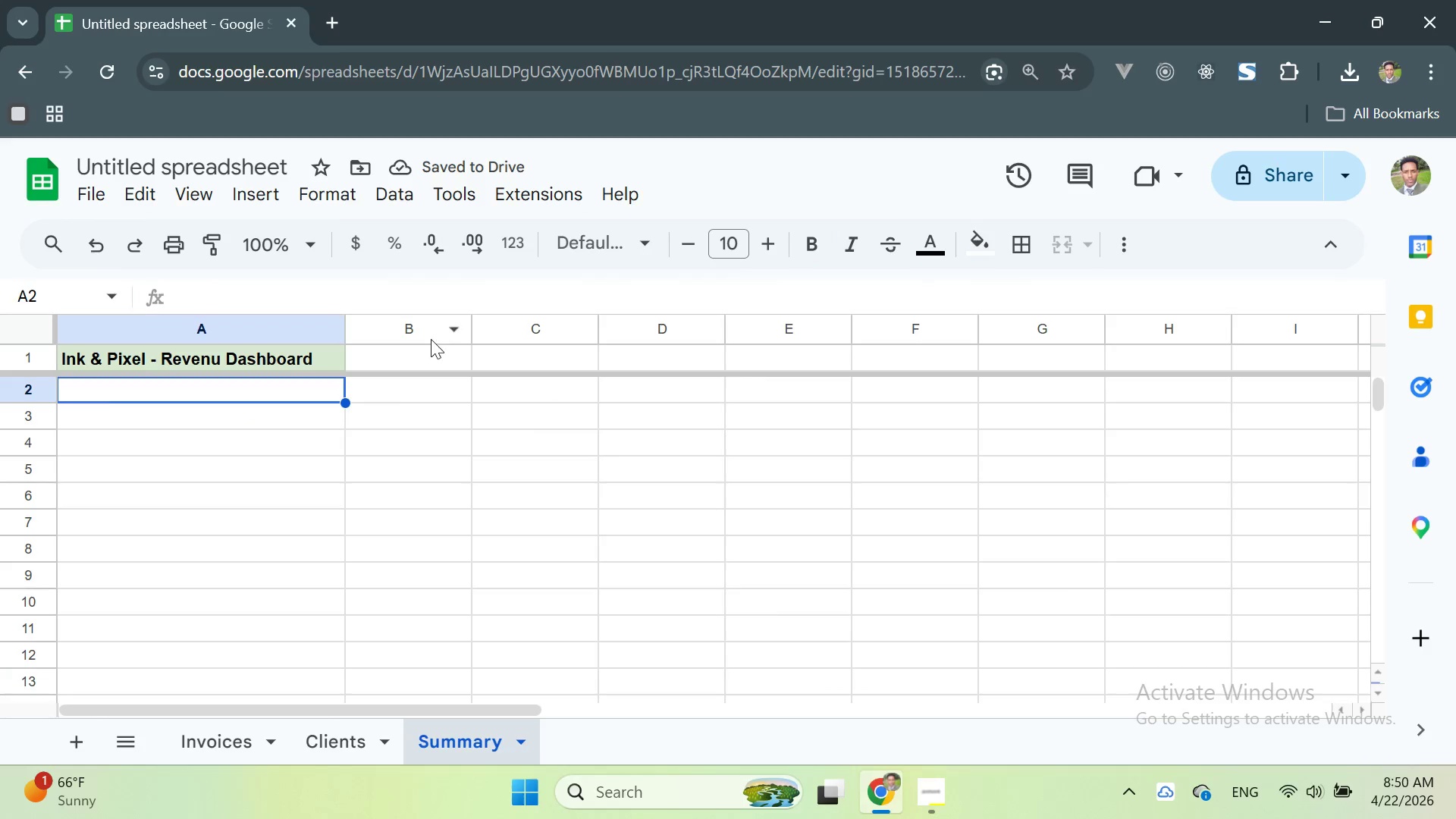 
left_click([405, 382])
 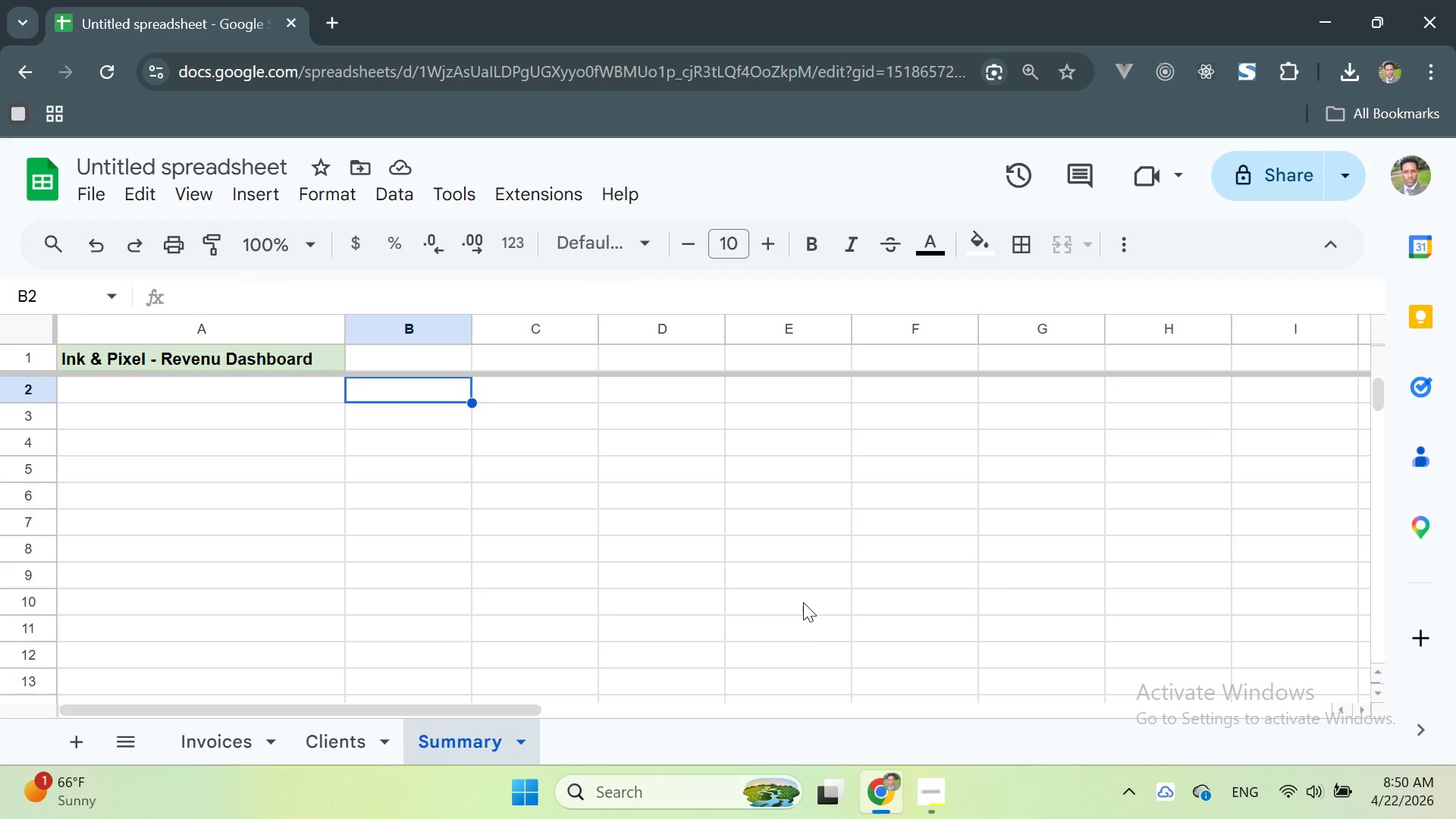 
left_click([224, 419])
 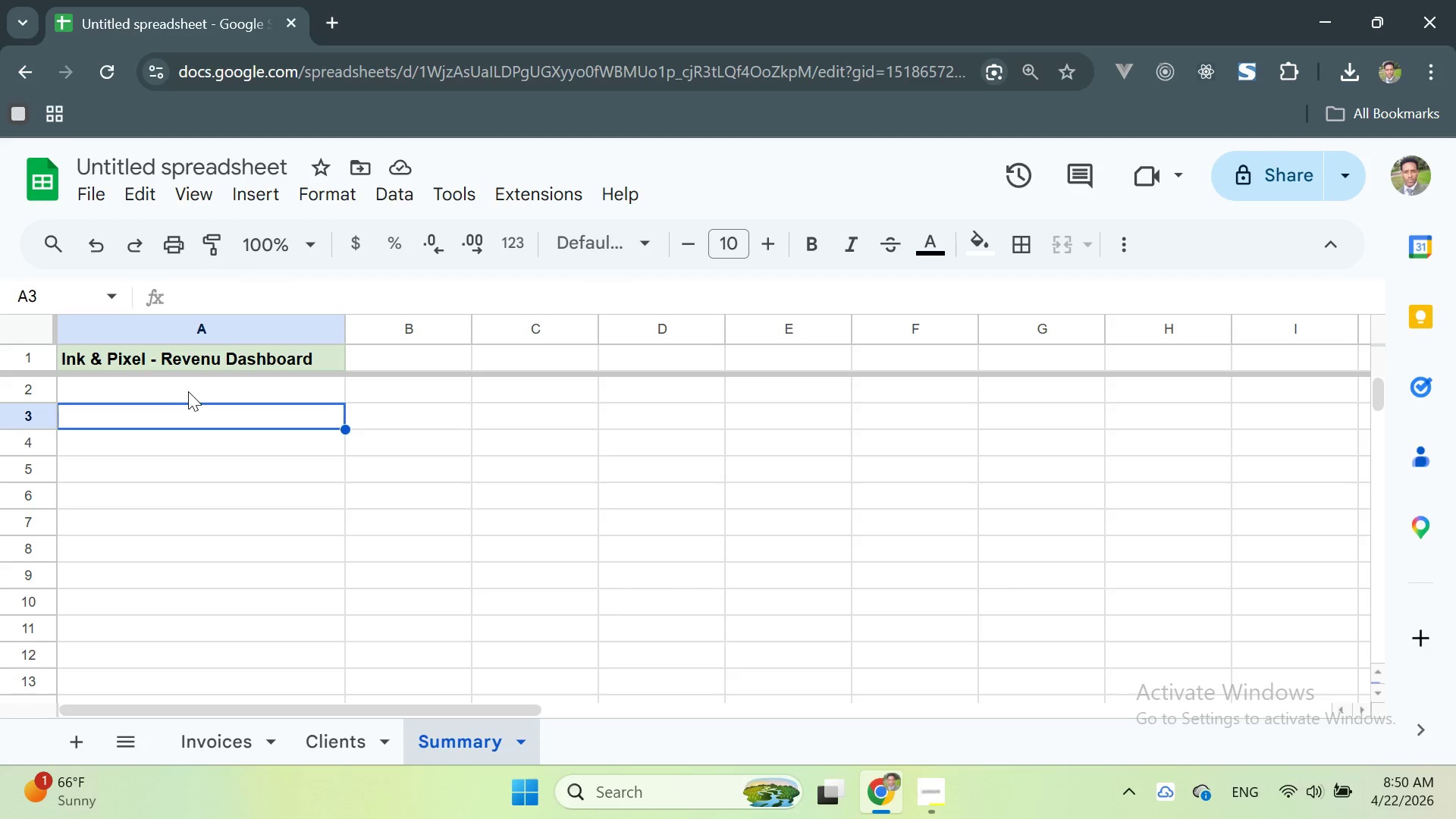 
left_click([188, 391])
 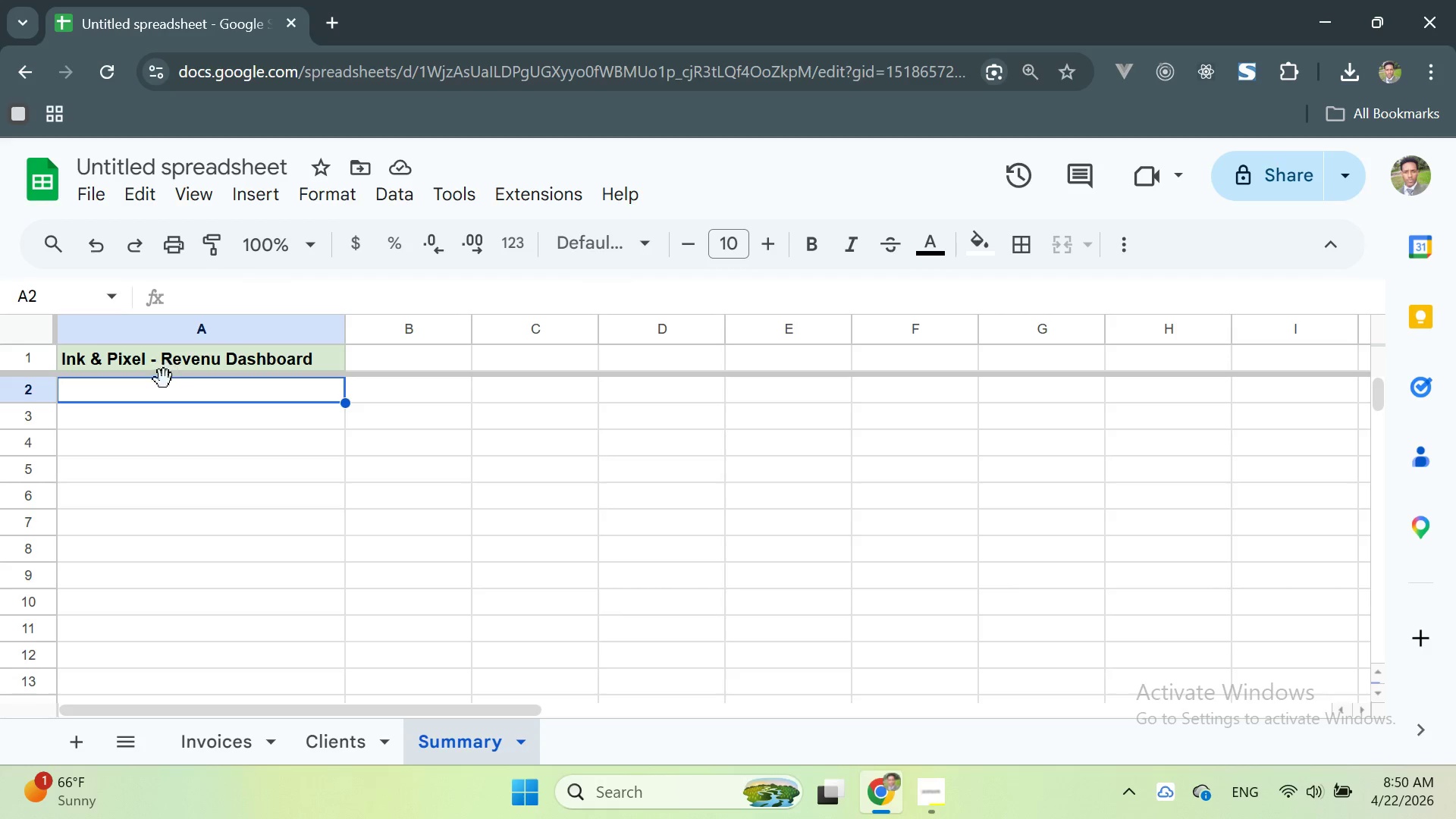 
double_click([162, 382])
 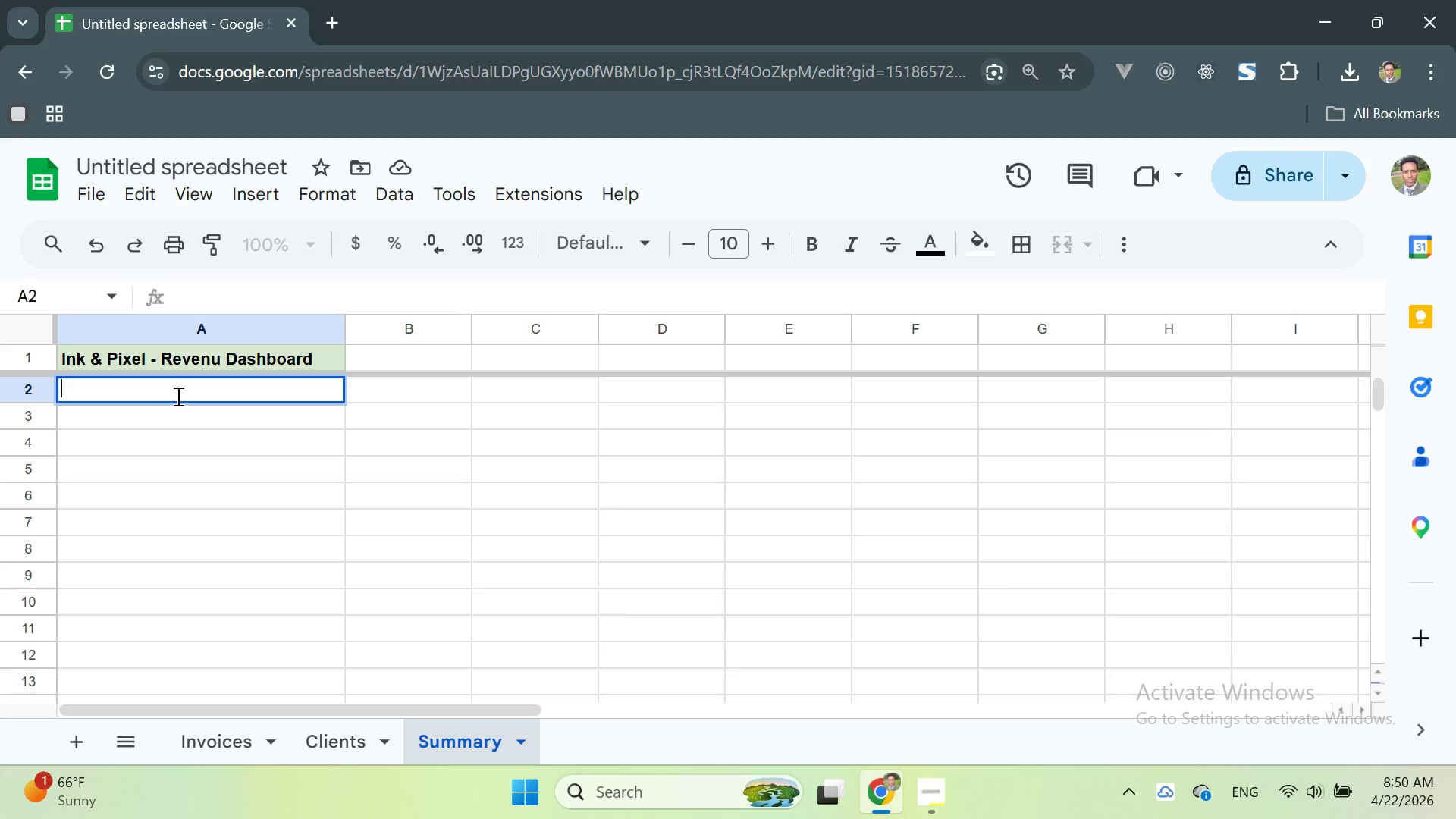 
double_click([158, 391])
 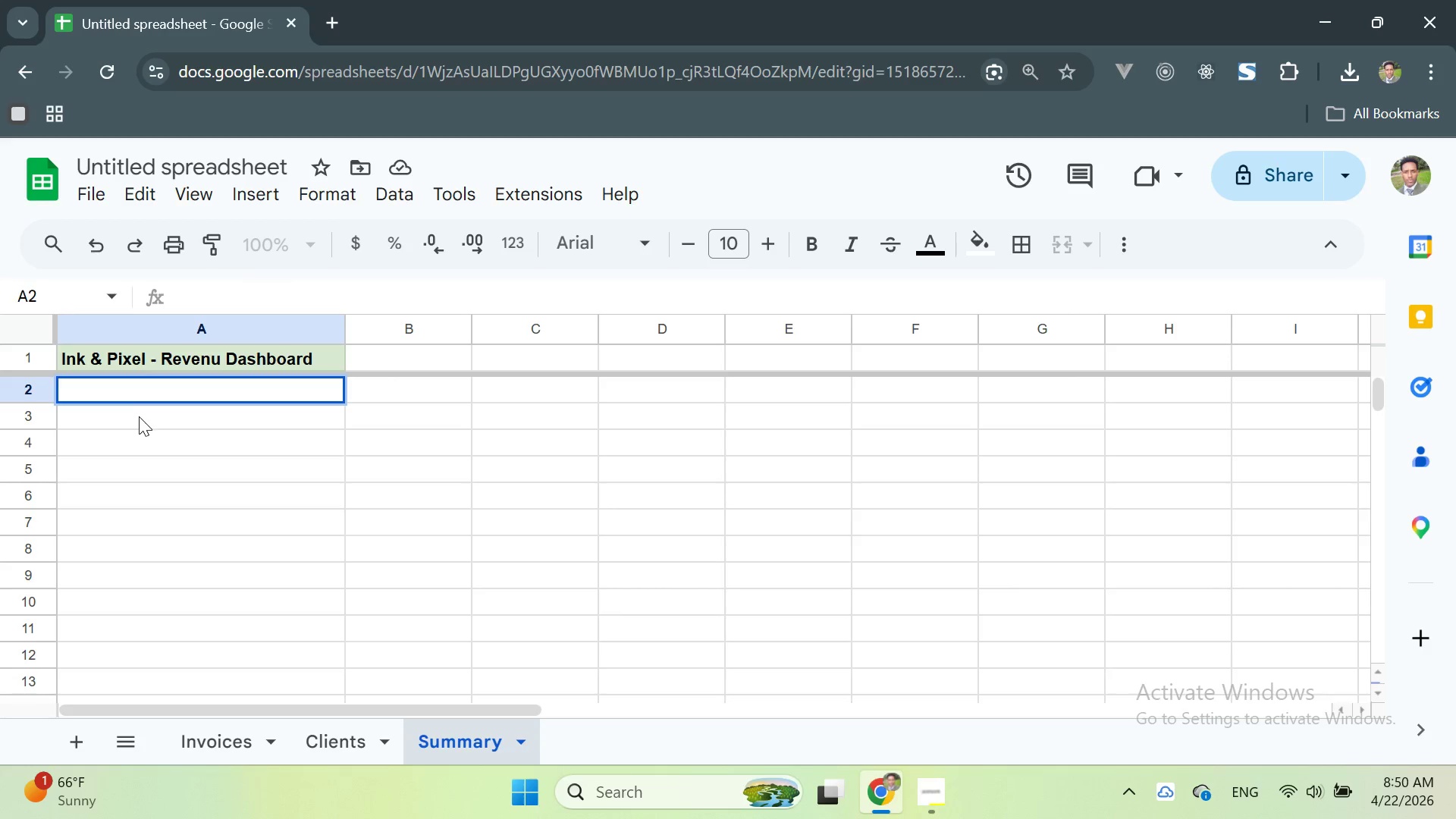 
left_click([104, 392])
 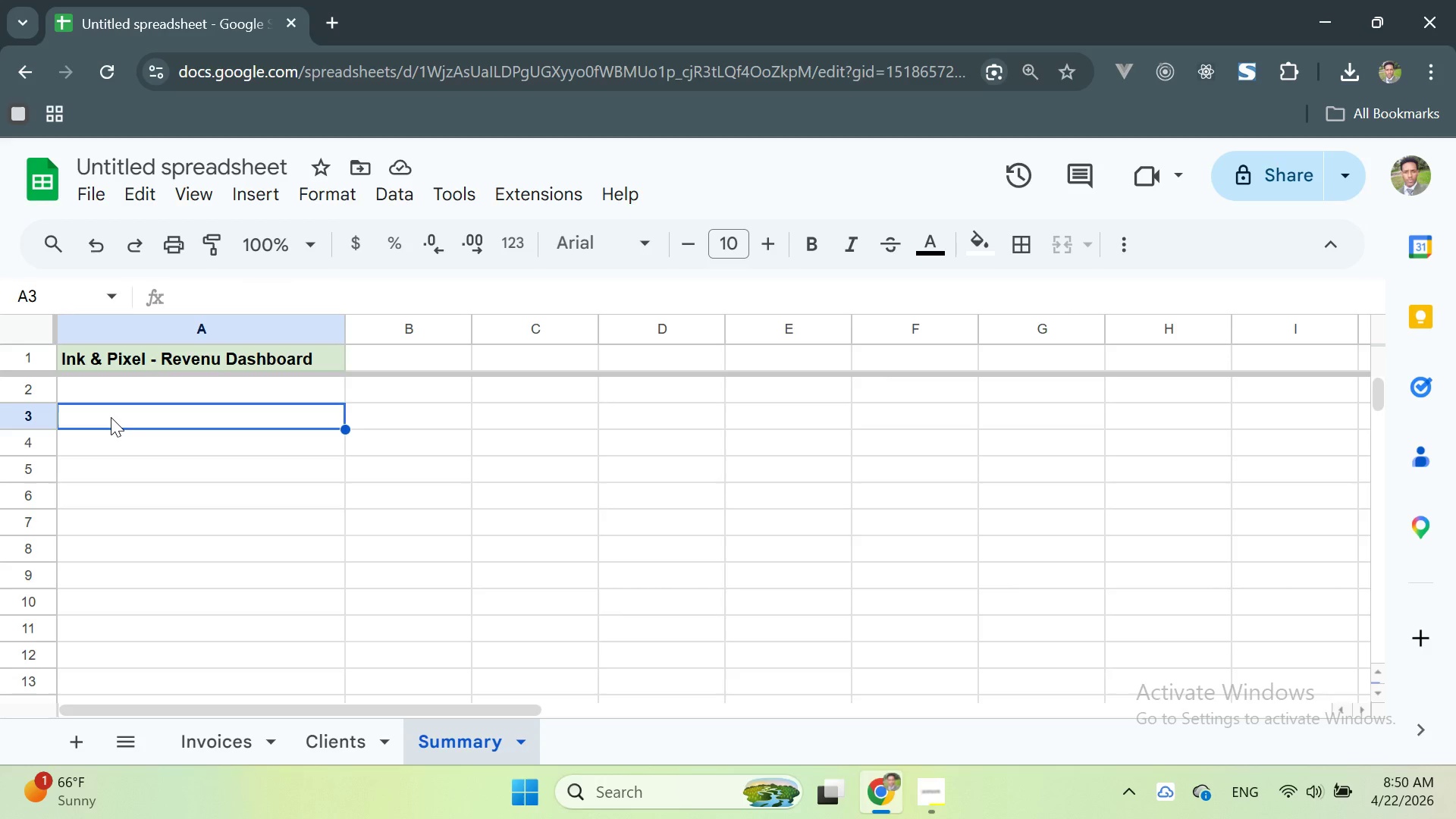 
double_click([111, 417])
 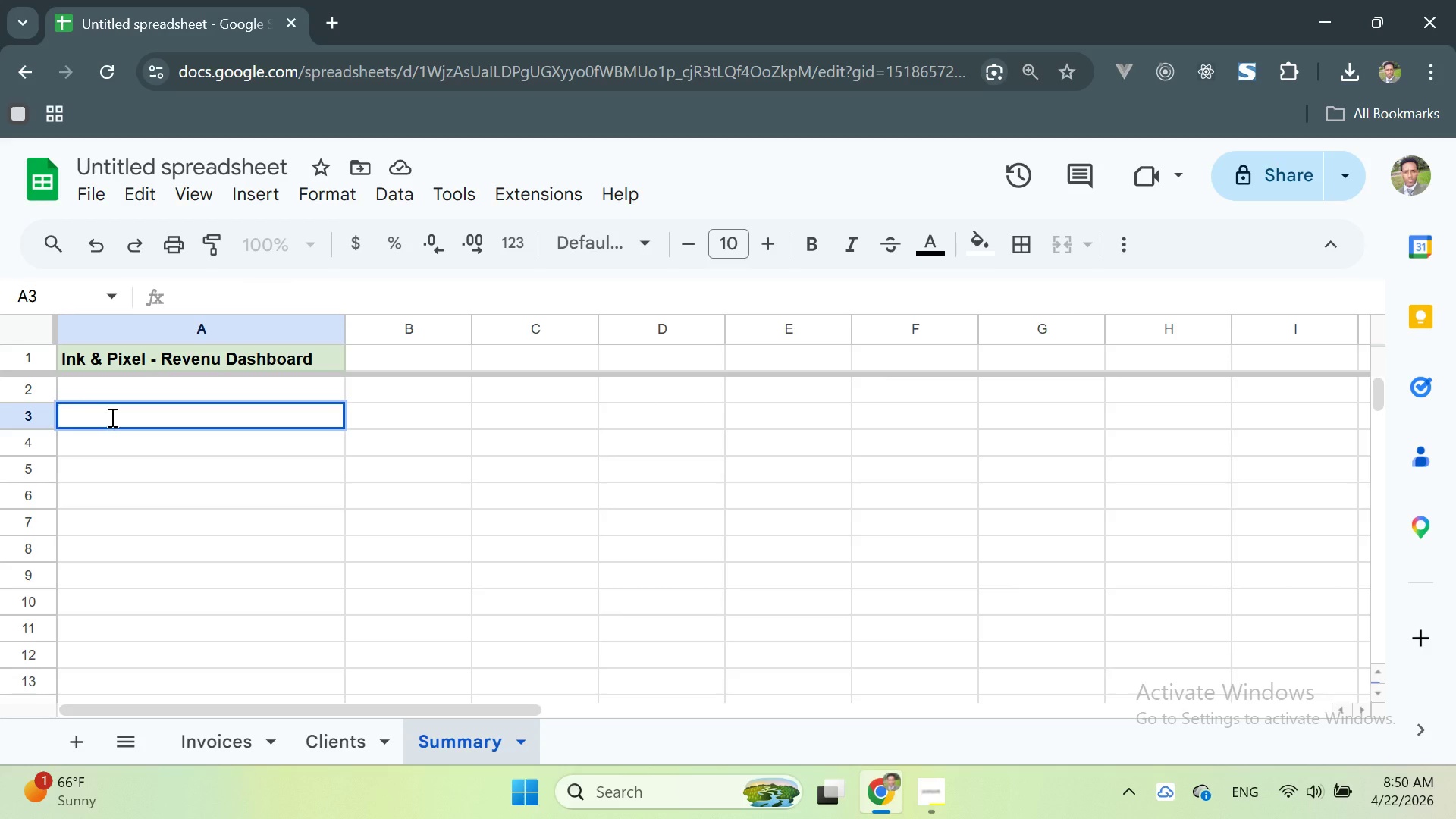 
type(Client)
 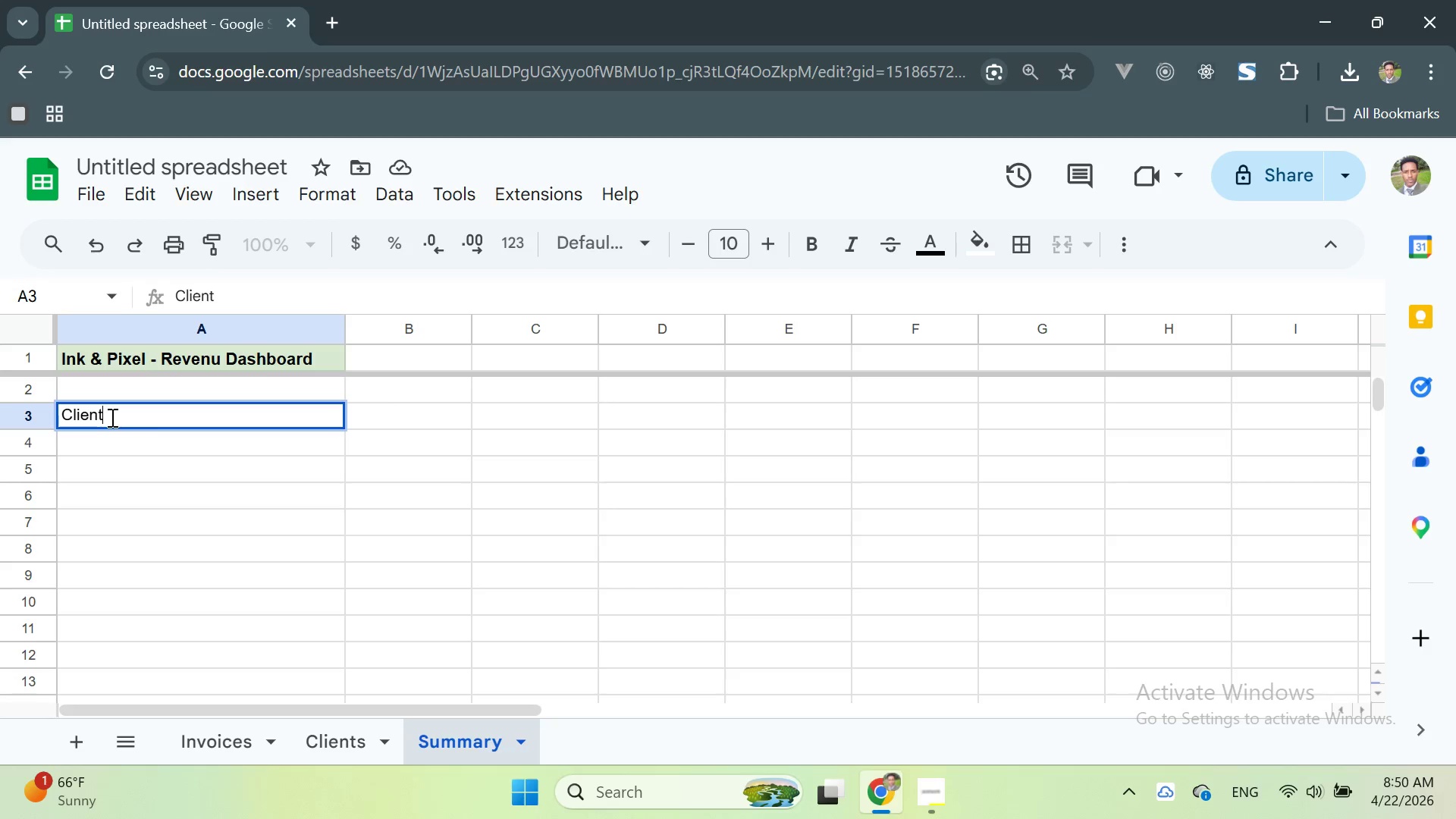 
type( Name)
 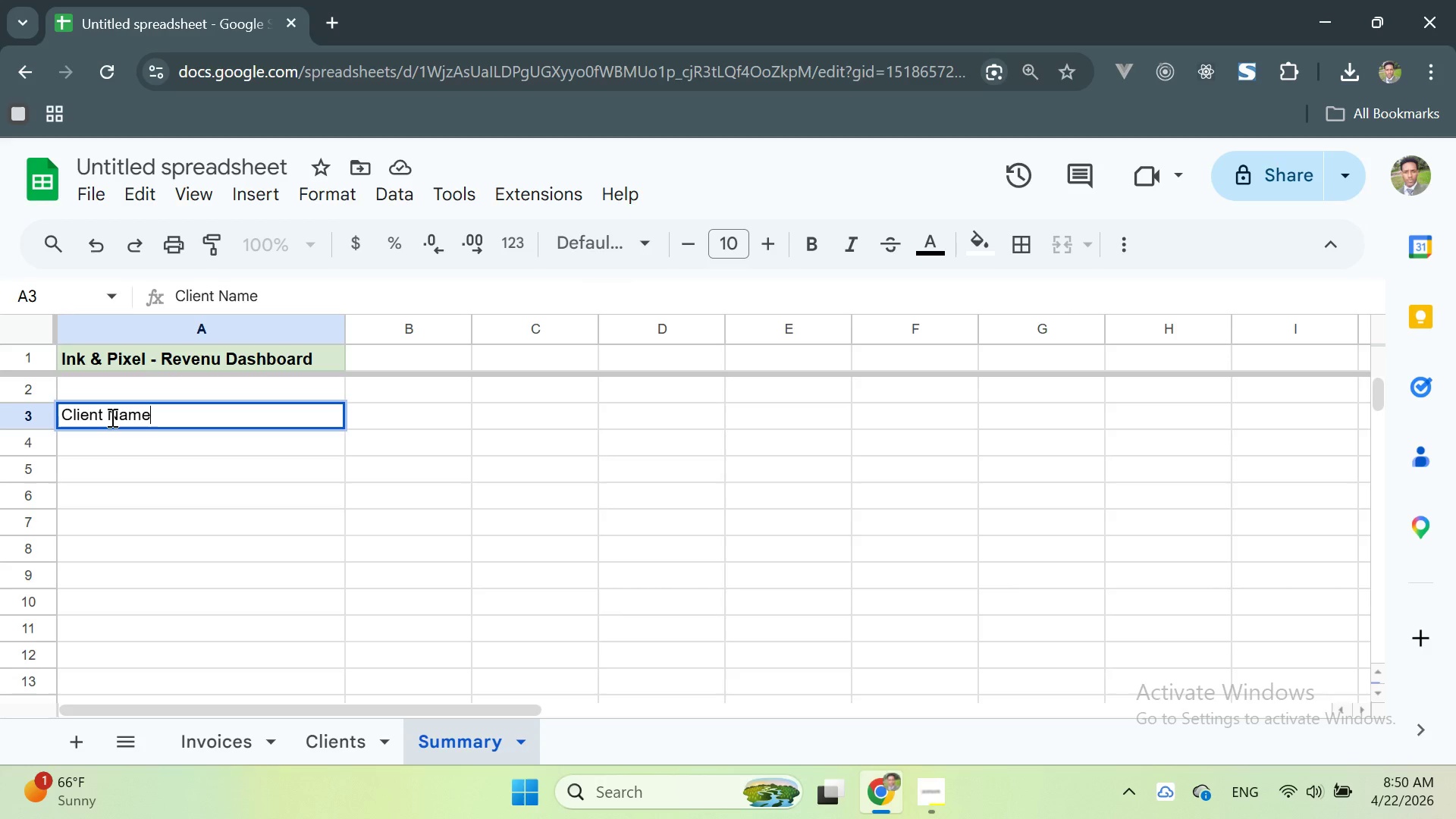 
key(Enter)
 